 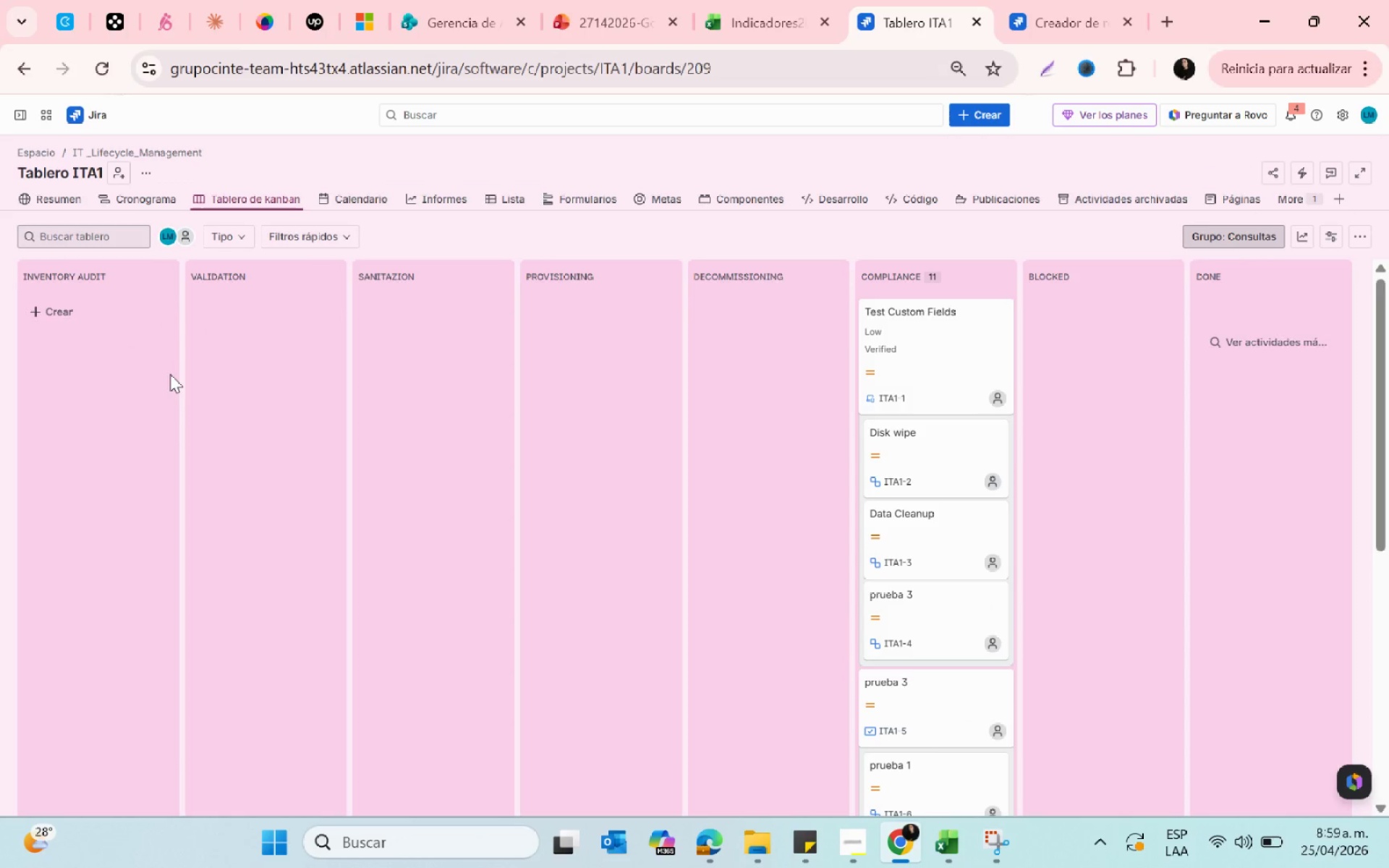 
scroll: coordinate [170, 374], scroll_direction: up, amount: 2.0
 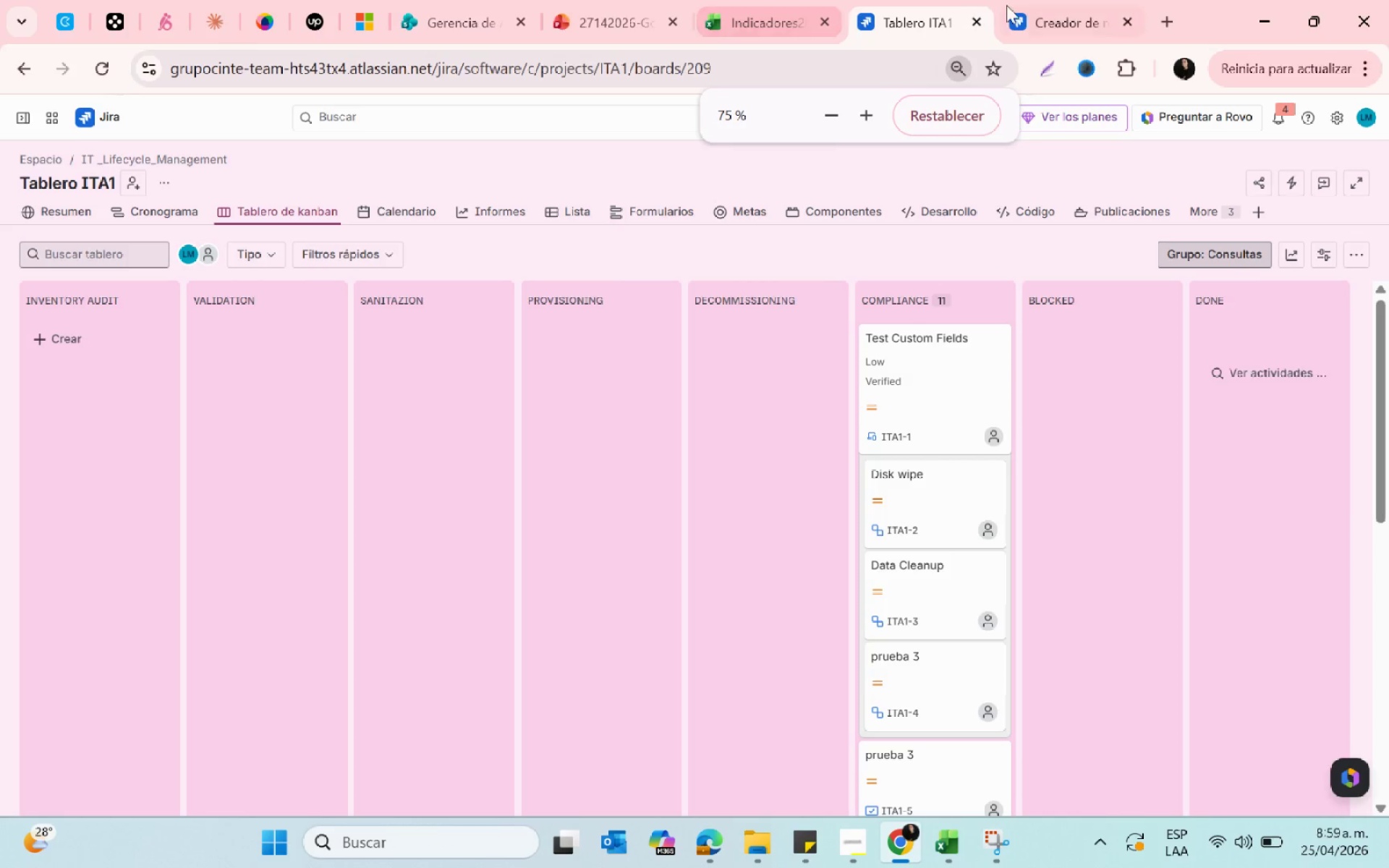 
left_click([1032, 0])
 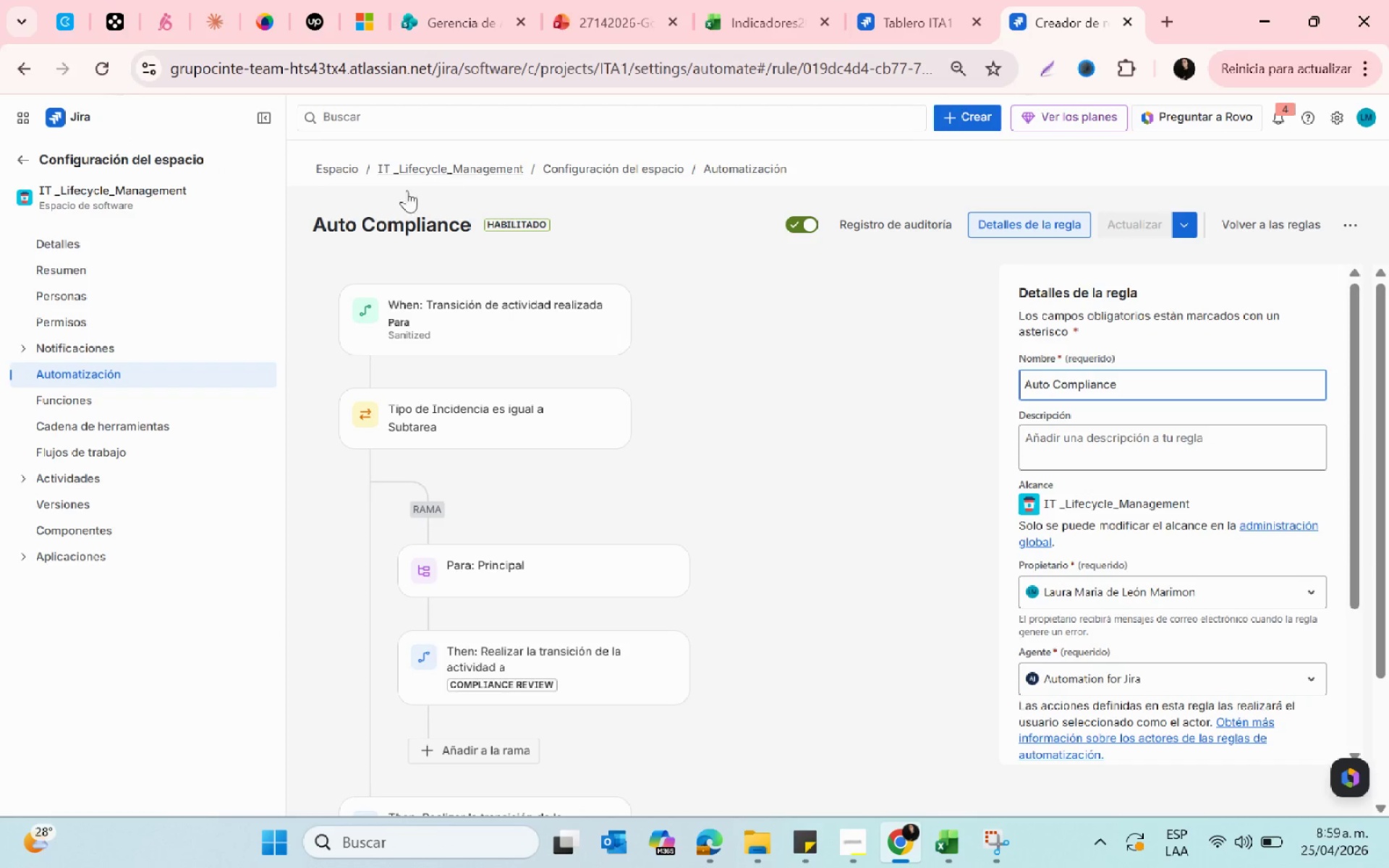 
left_click_drag(start_coordinate=[316, 224], to_coordinate=[477, 220])
 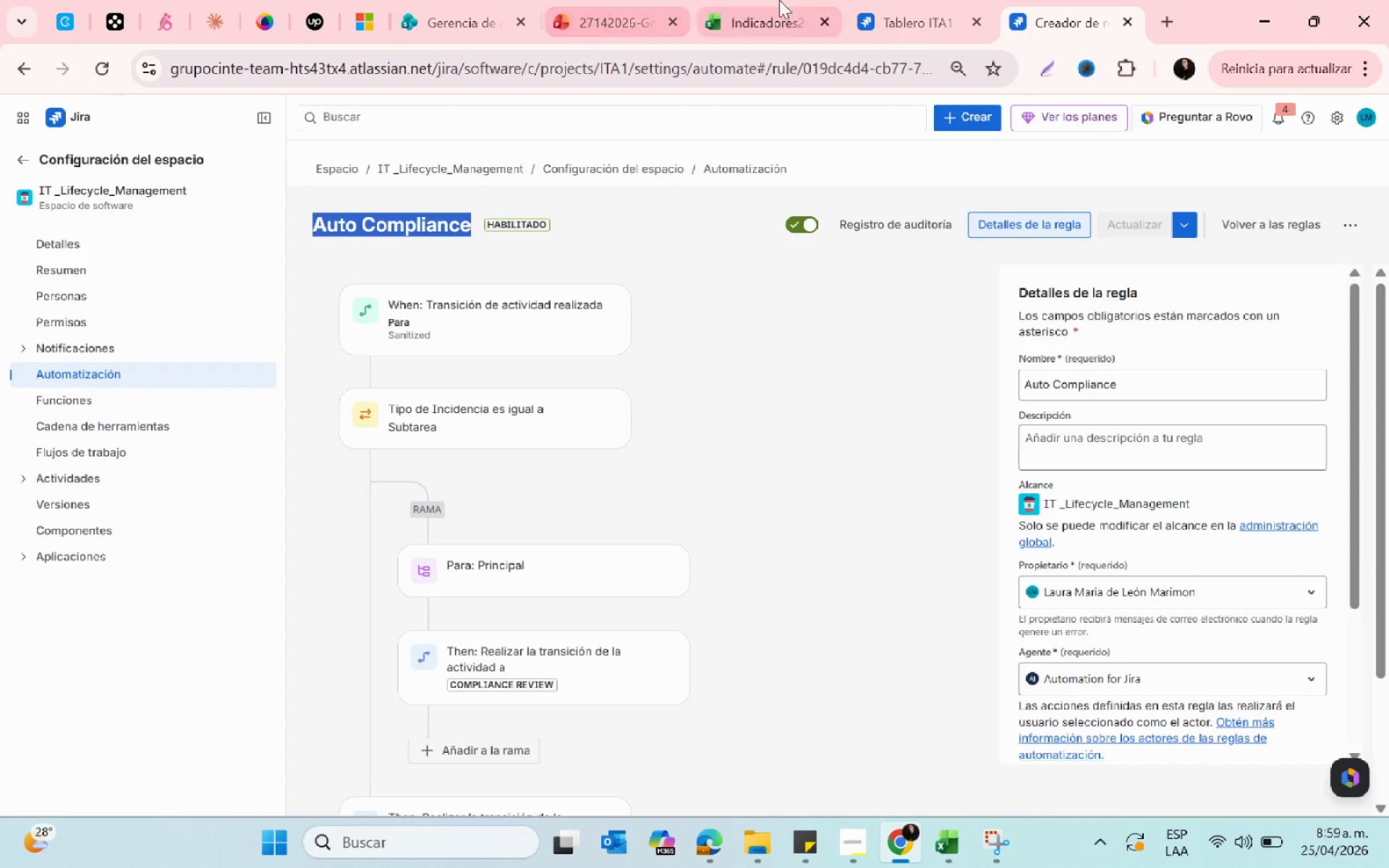 
key(Control+C)
 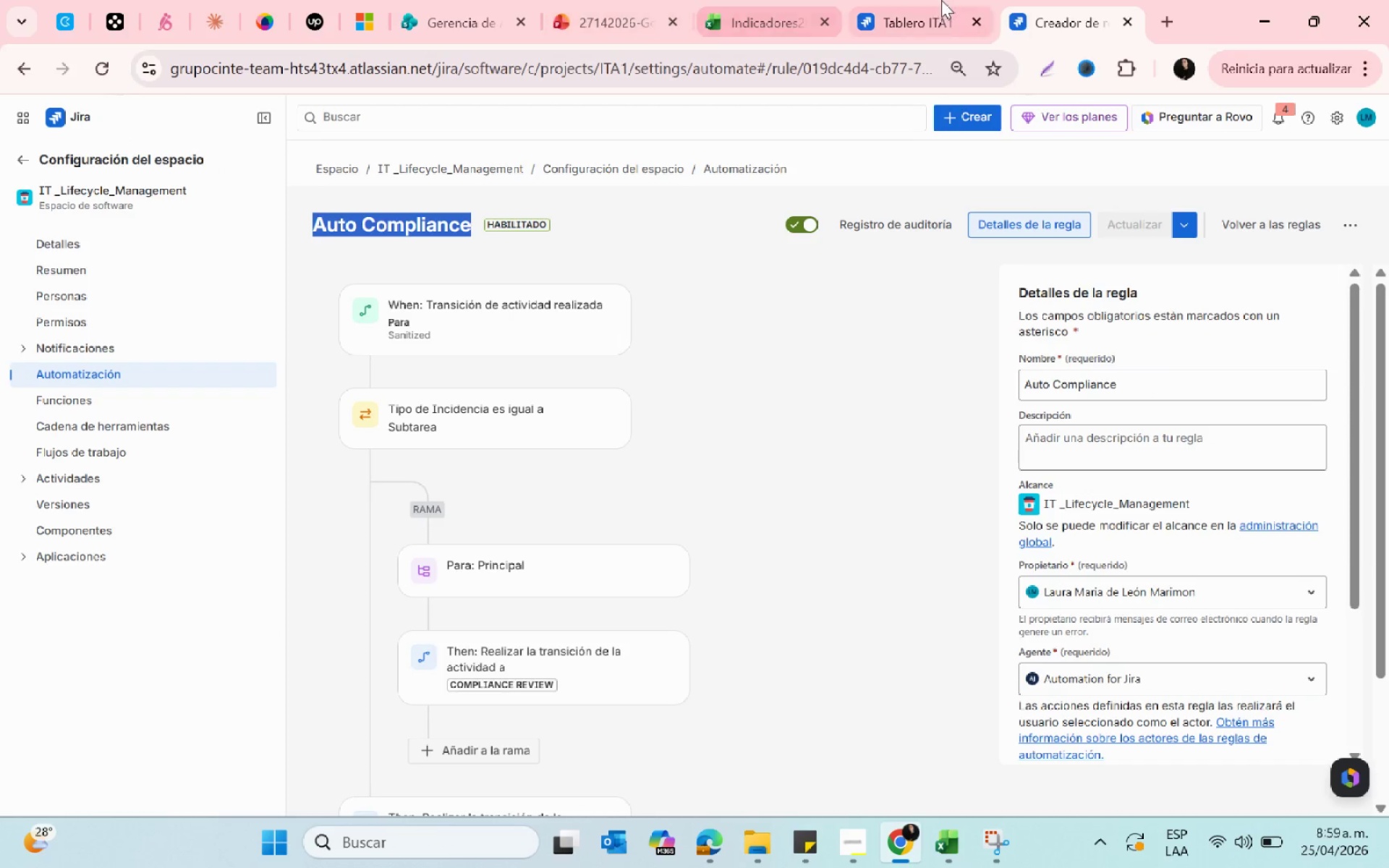 
left_click([941, 0])
 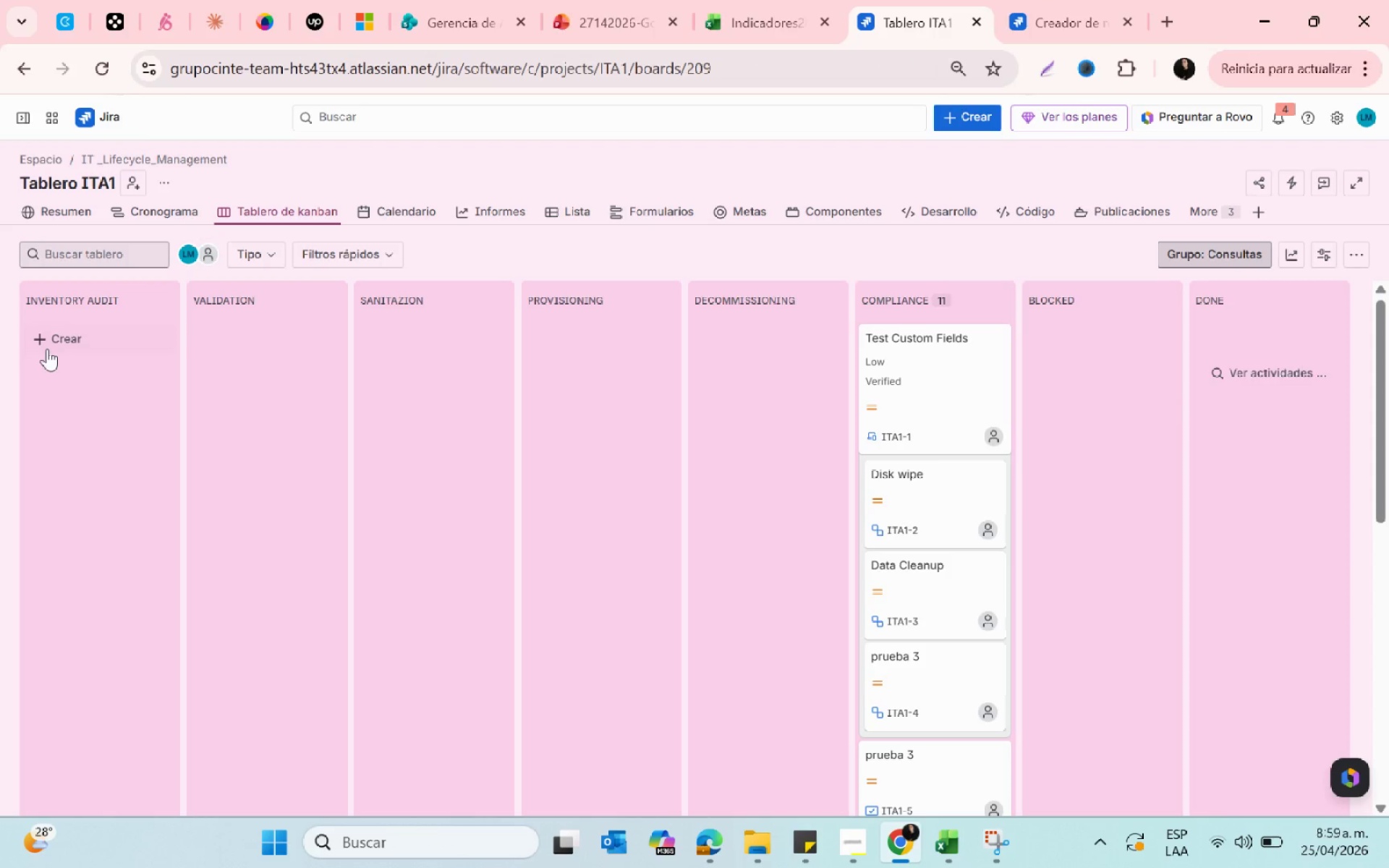 
left_click([49, 344])
 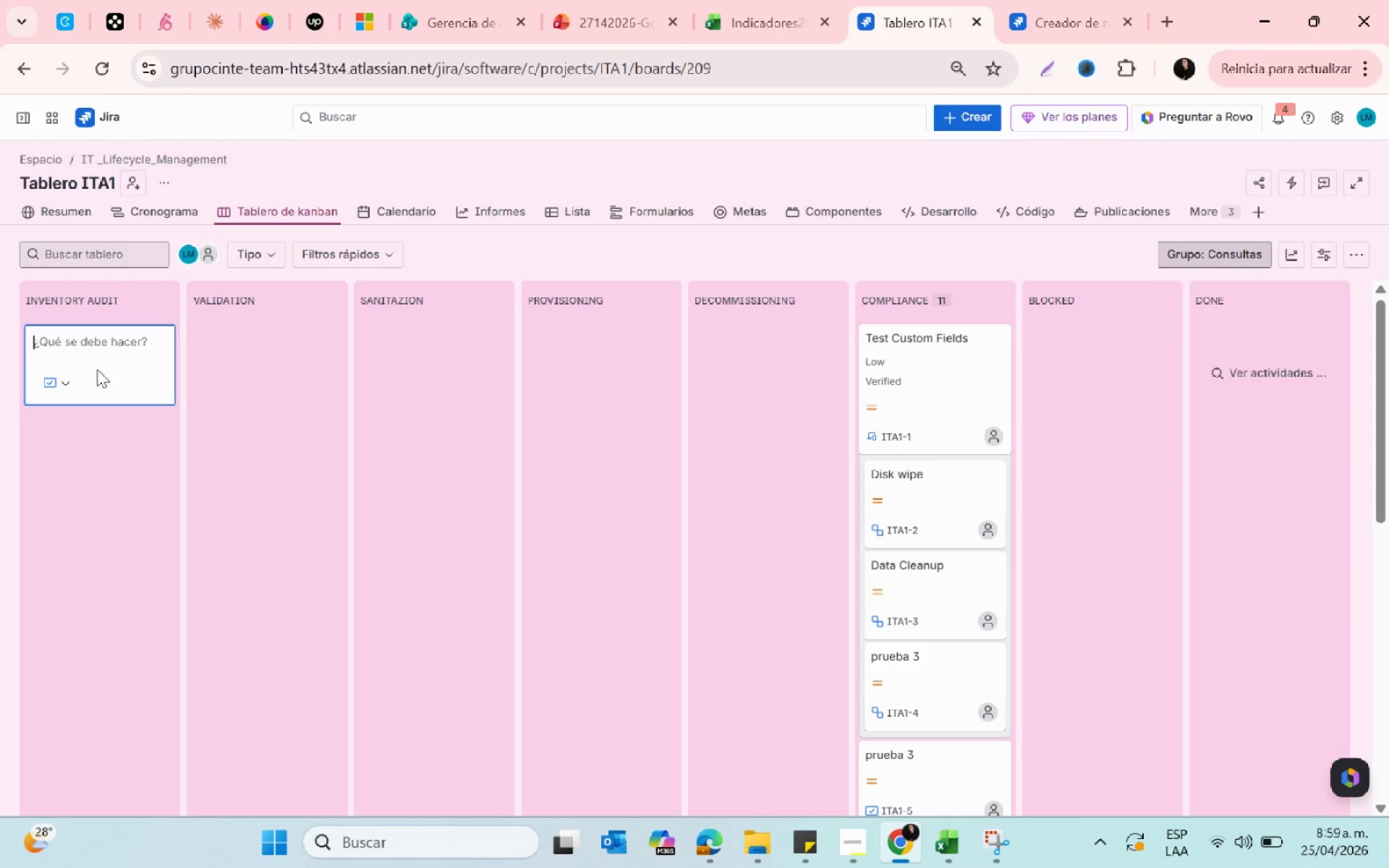 
key(Control+ControlLeft)
 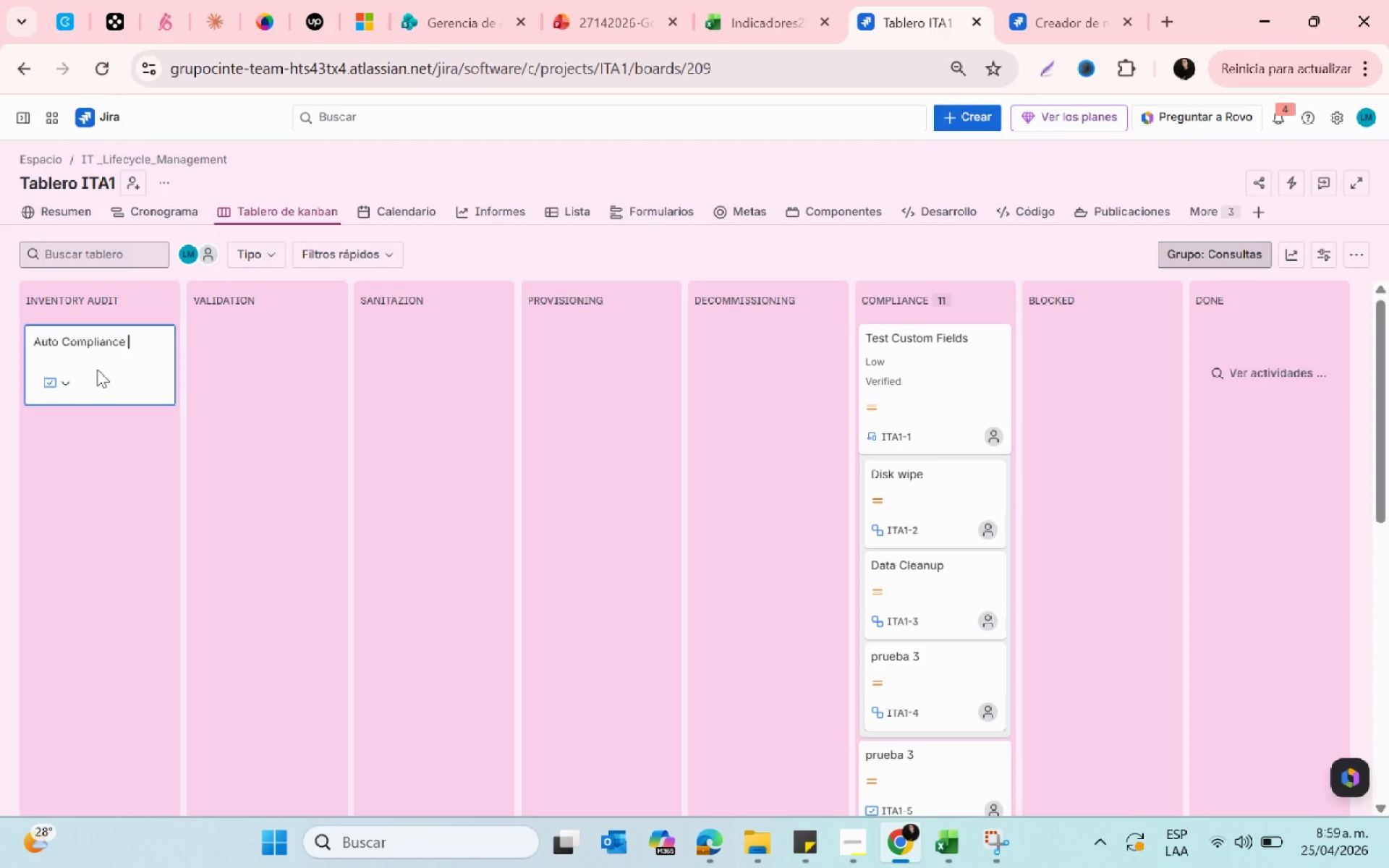 
key(Control+V)
 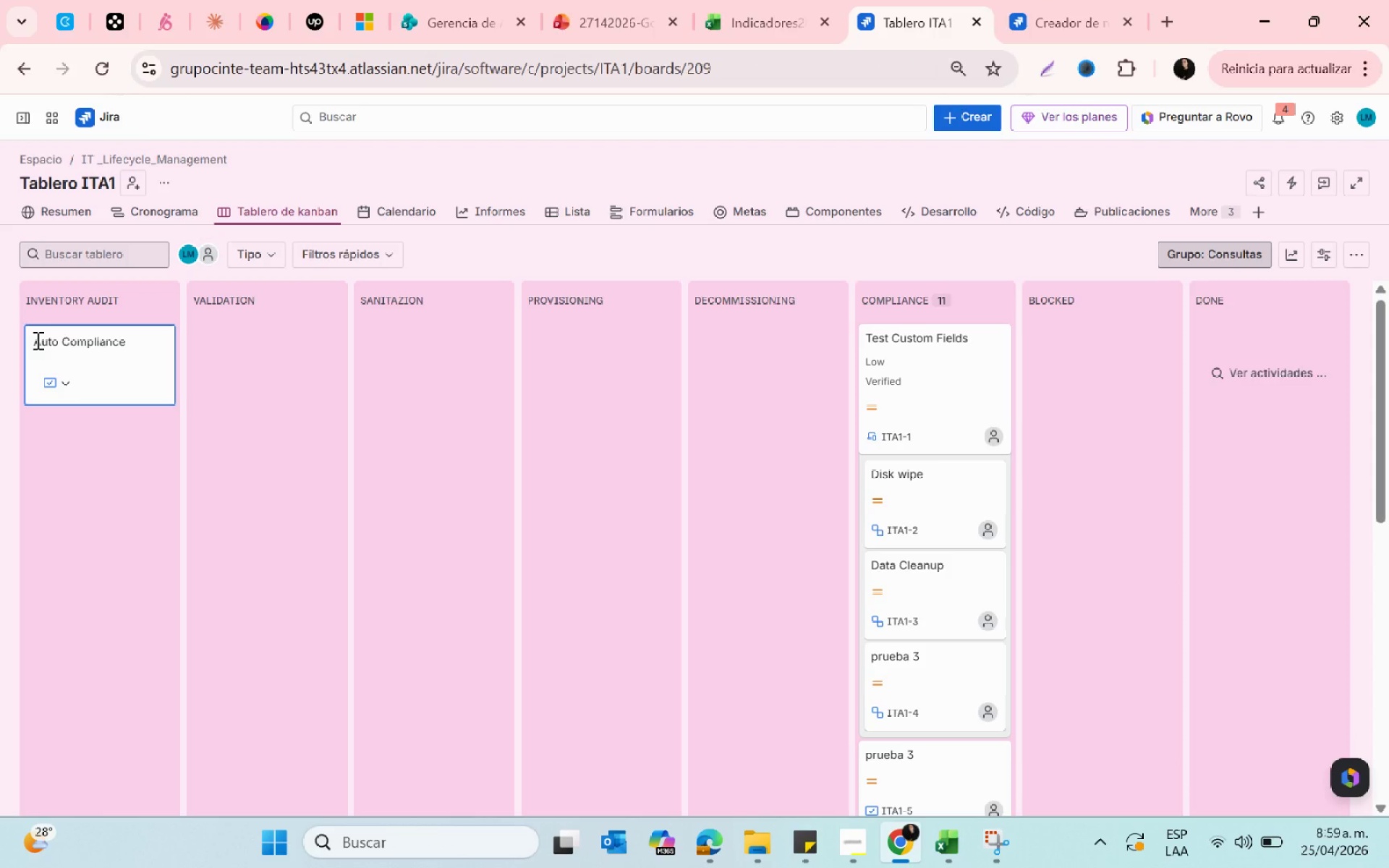 
left_click([36, 340])
 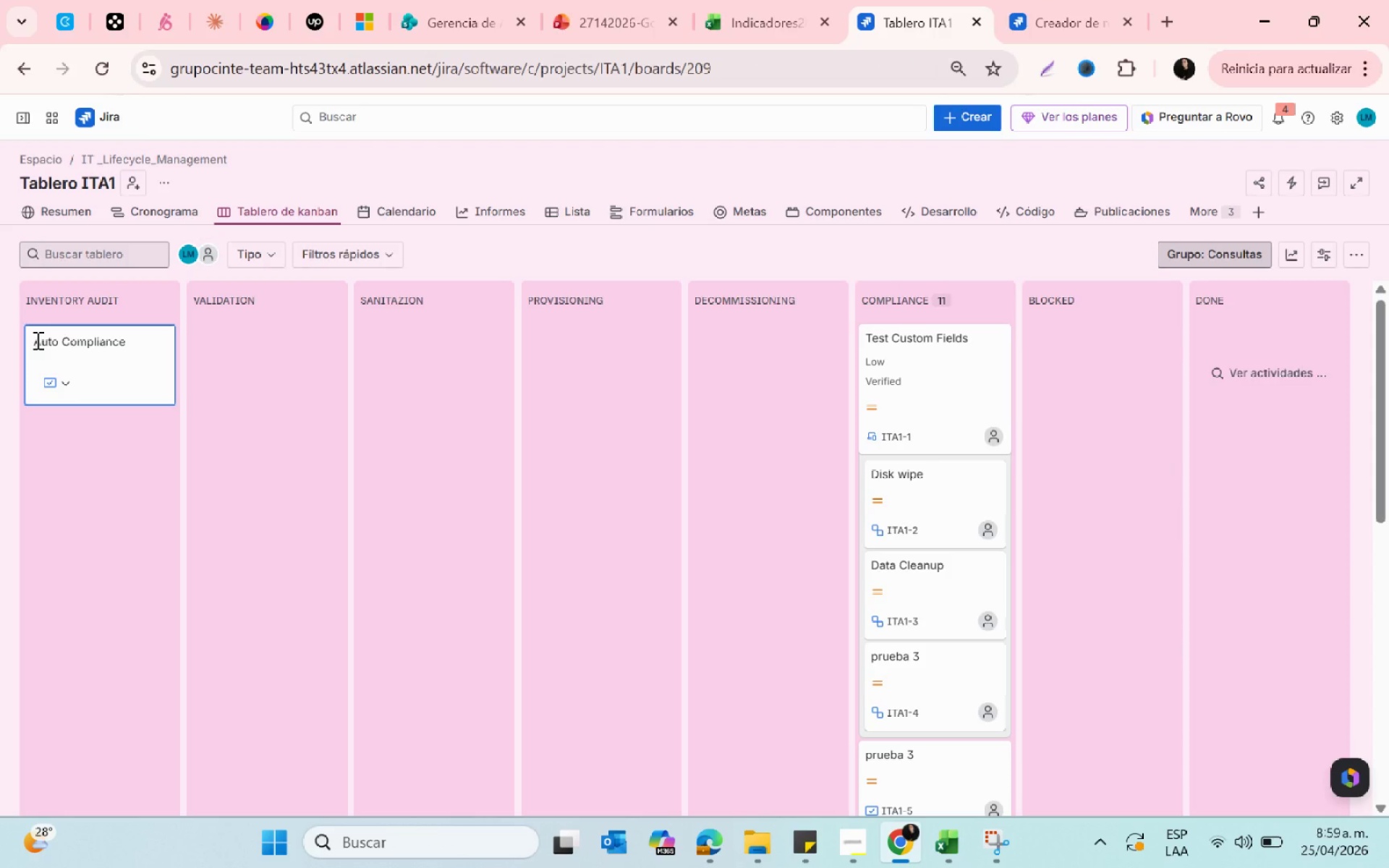 
type(Test )
 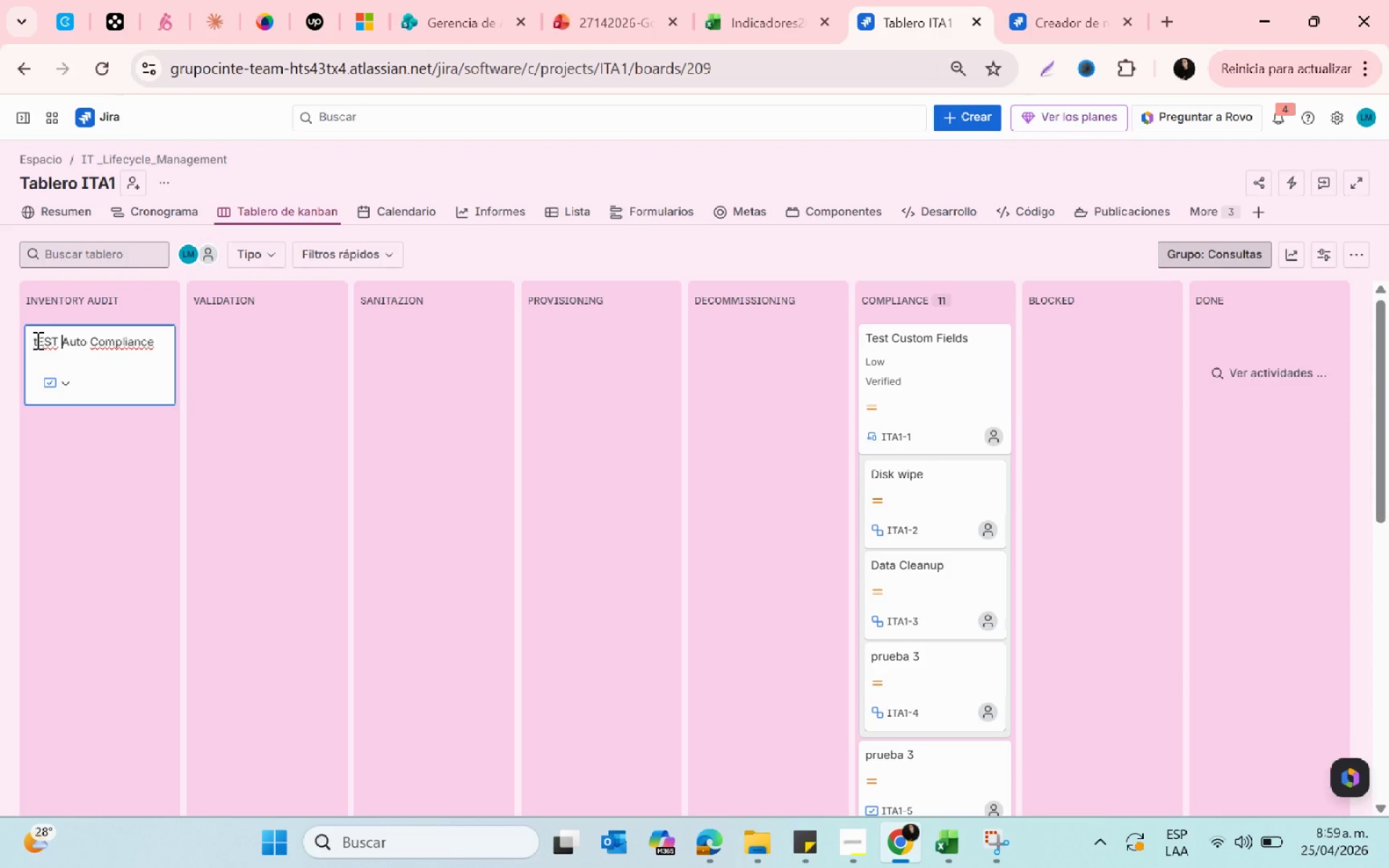 
key(Enter)
 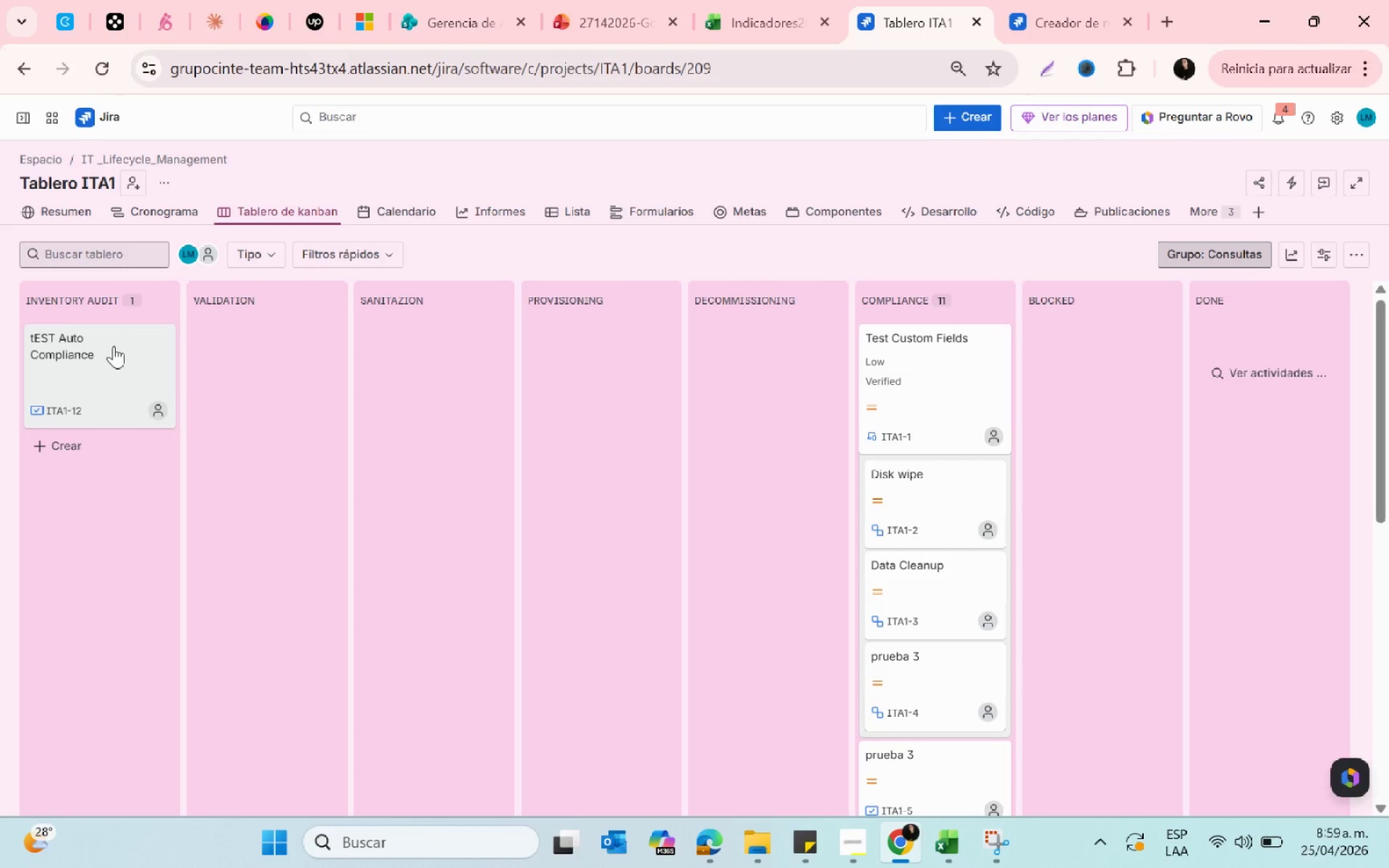 
left_click([64, 346])
 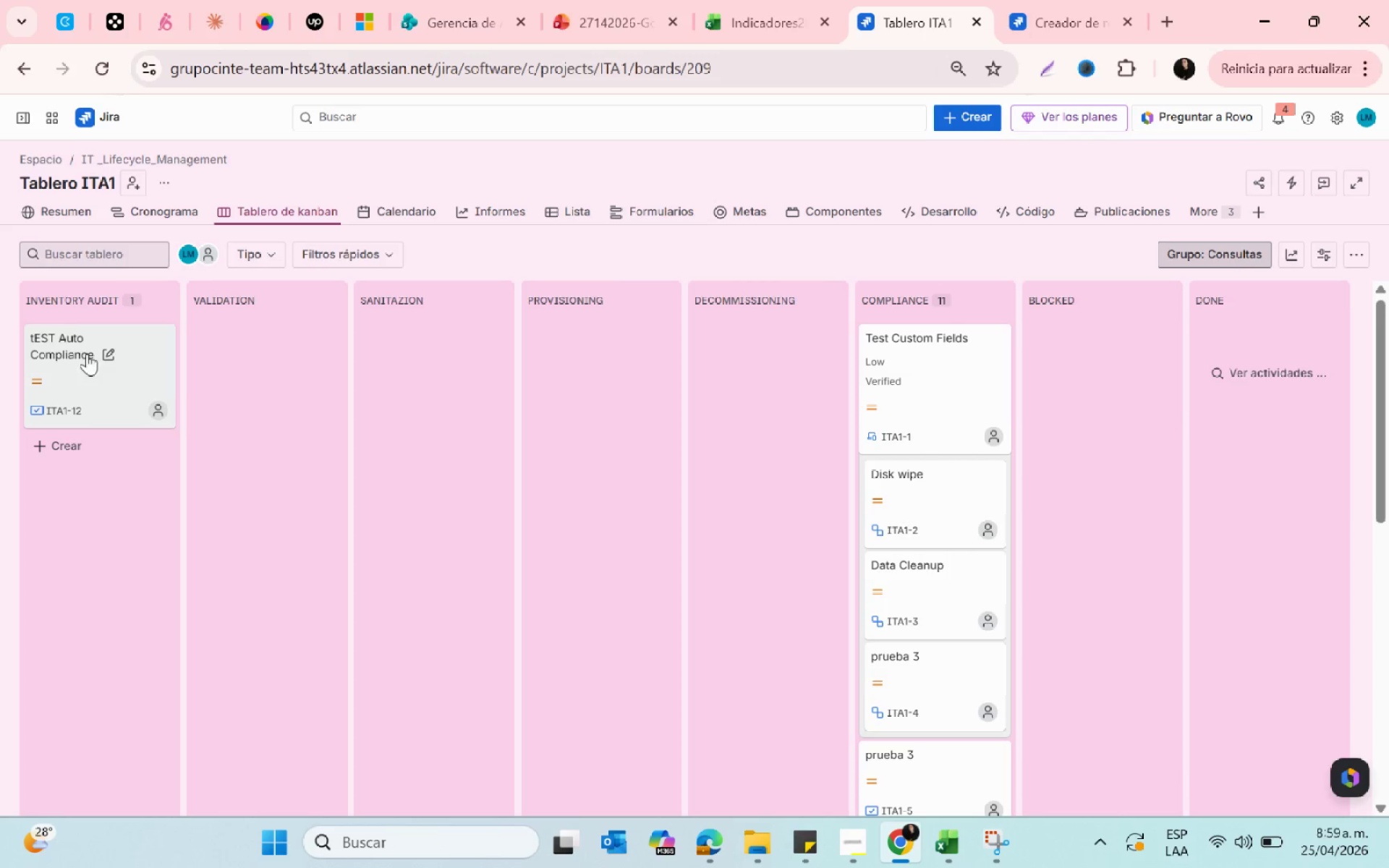 
left_click([45, 338])
 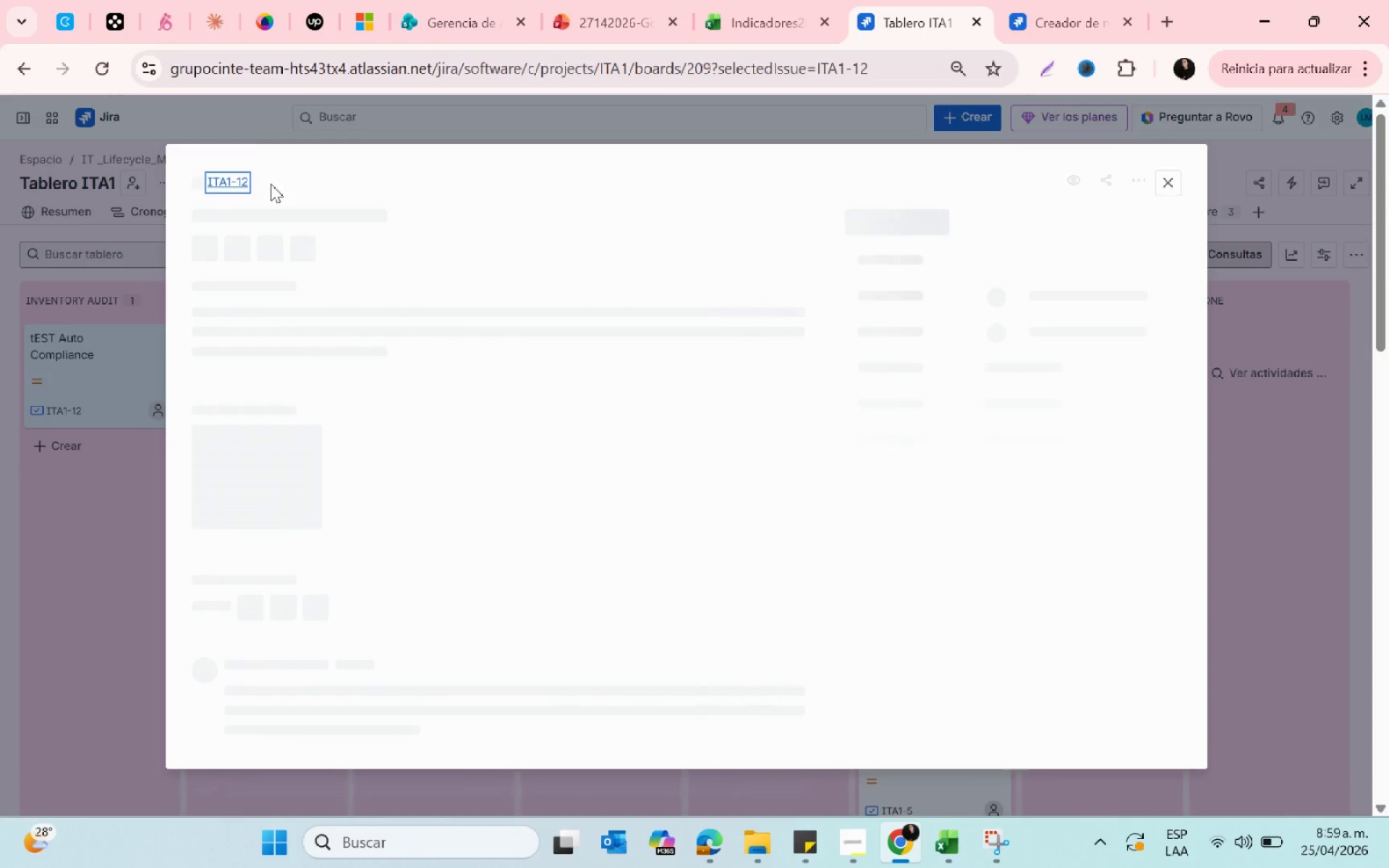 
mouse_move([236, 233])
 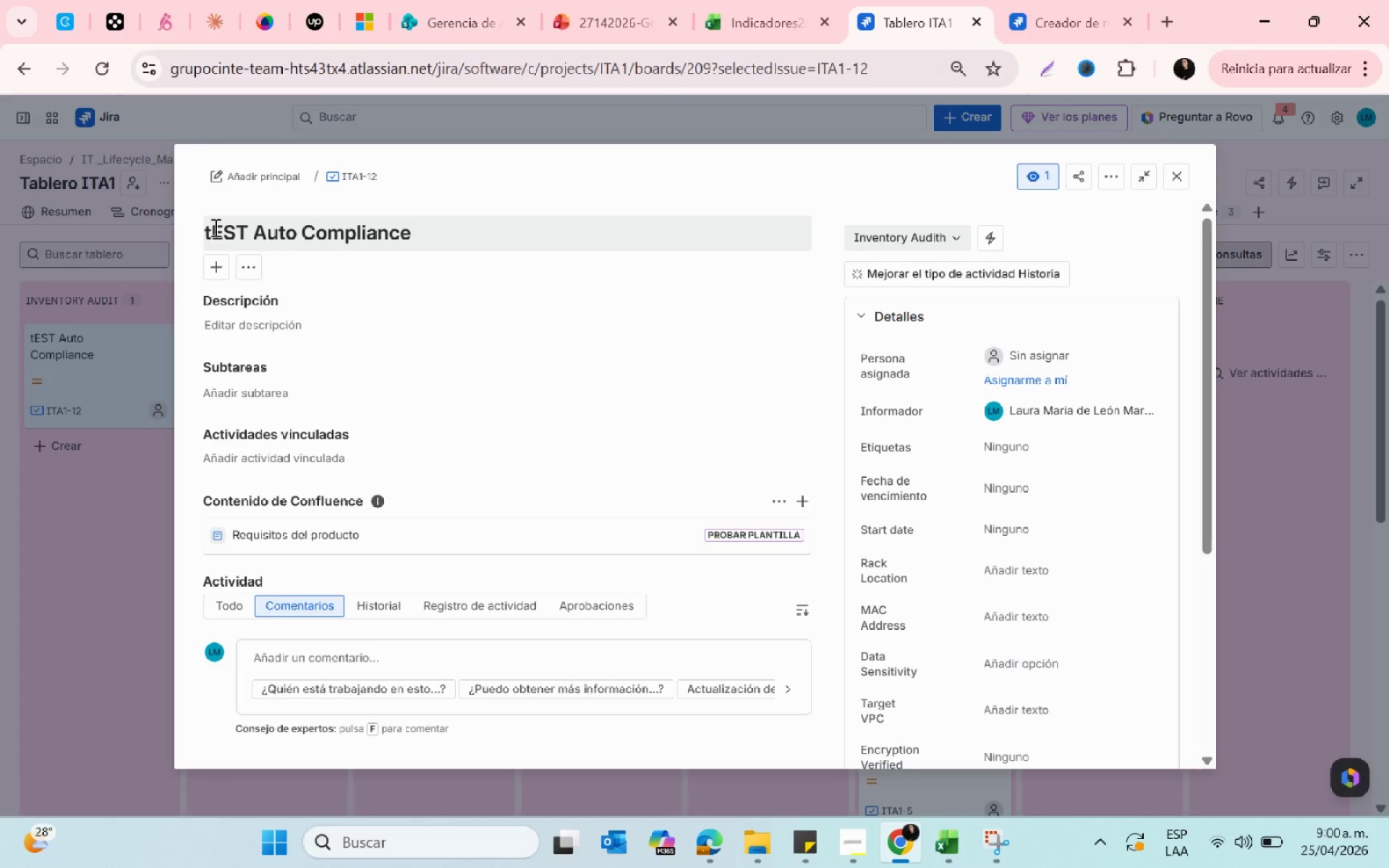 
left_click([214, 227])
 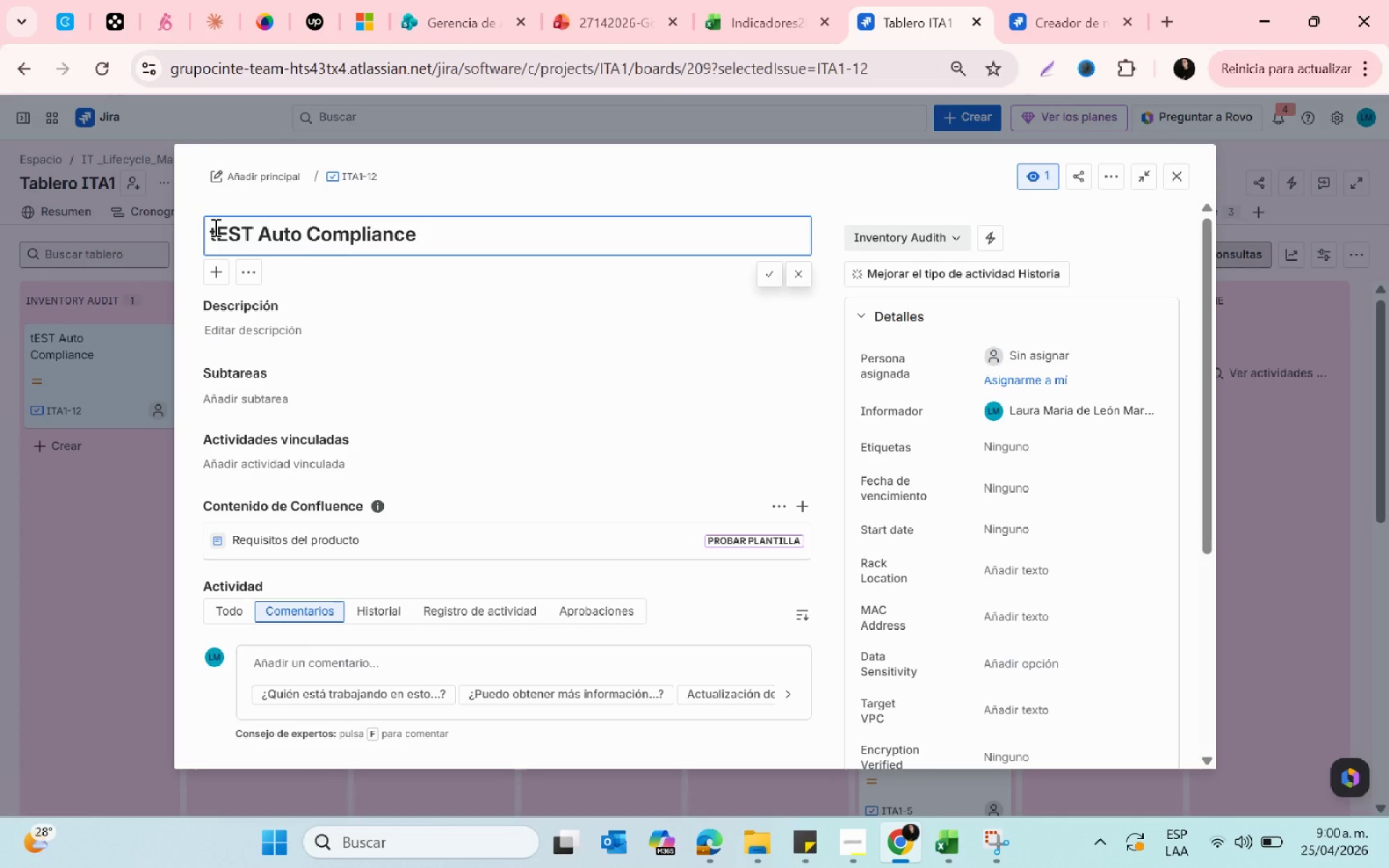 
key(ArrowRight)
 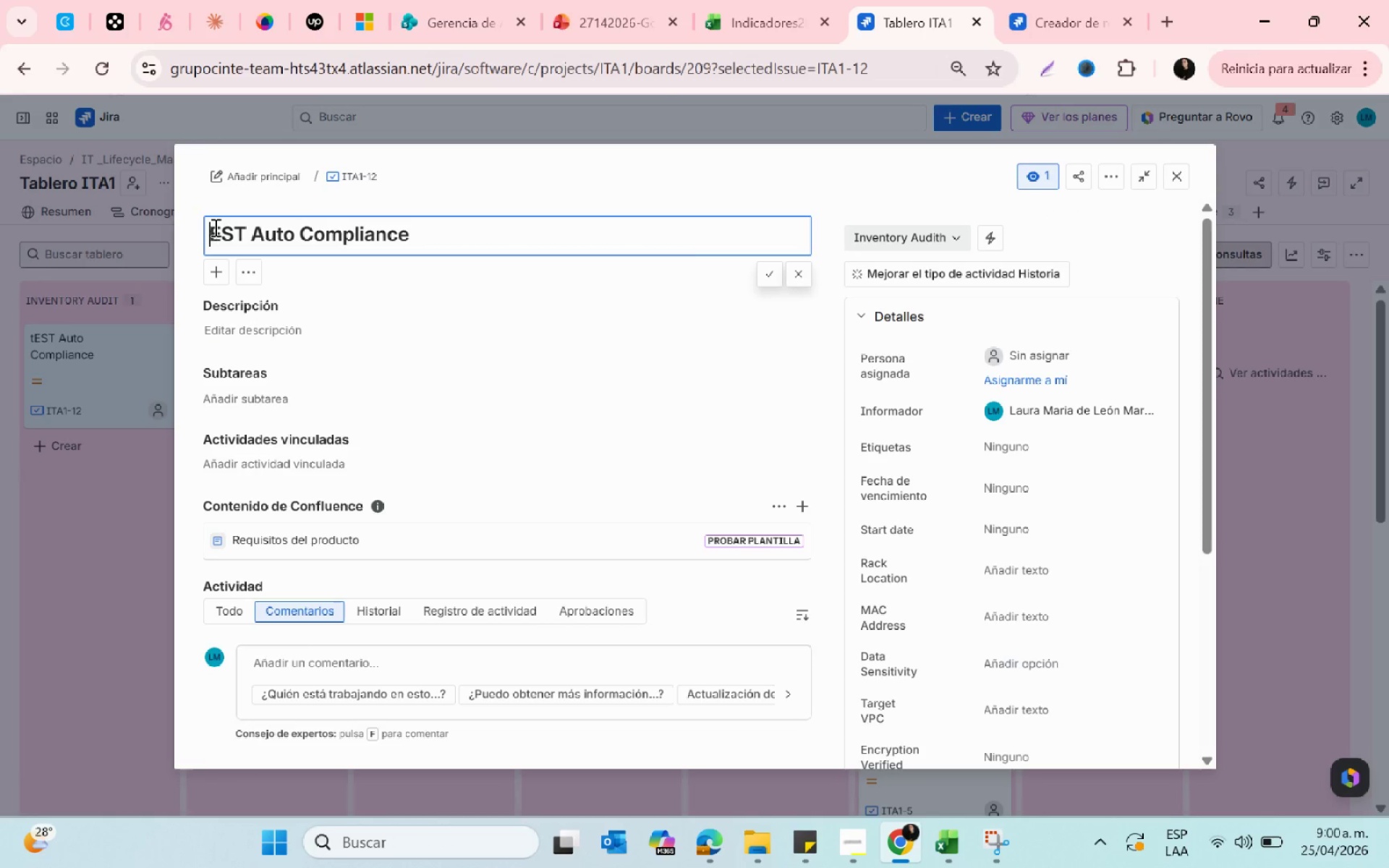 
key(Backspace)
 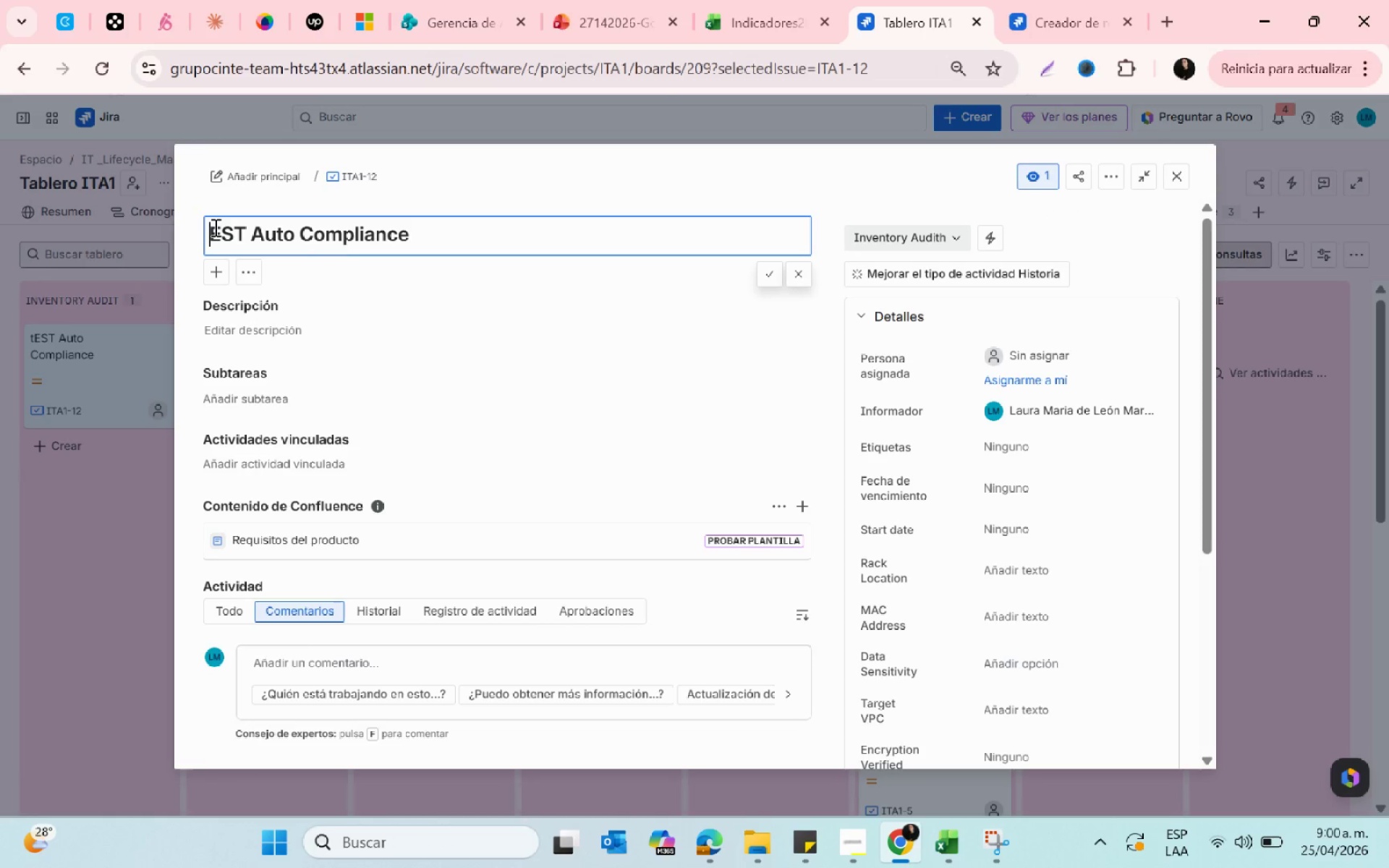 
key(Shift+ShiftRight)
 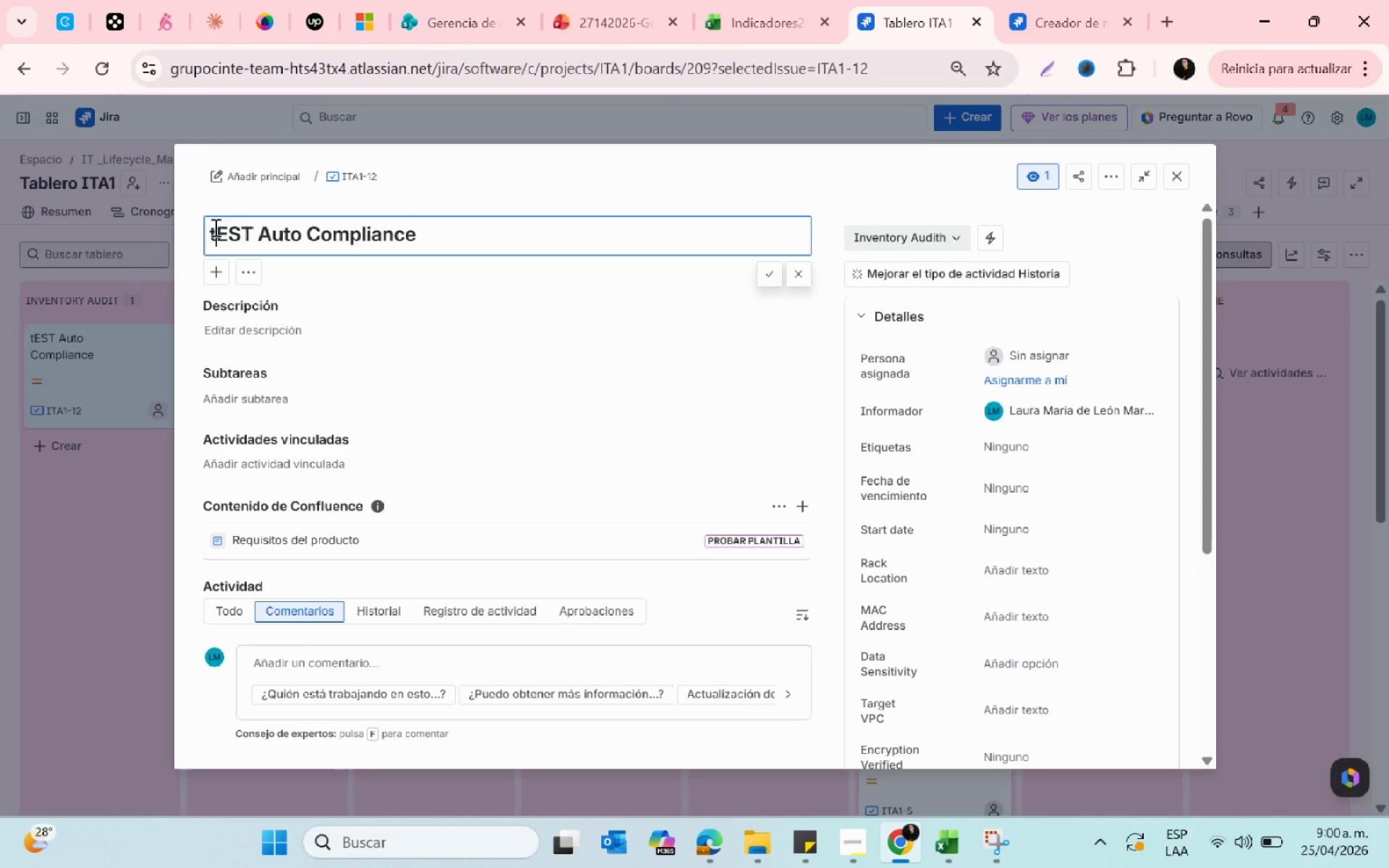 
key(Shift+T)
 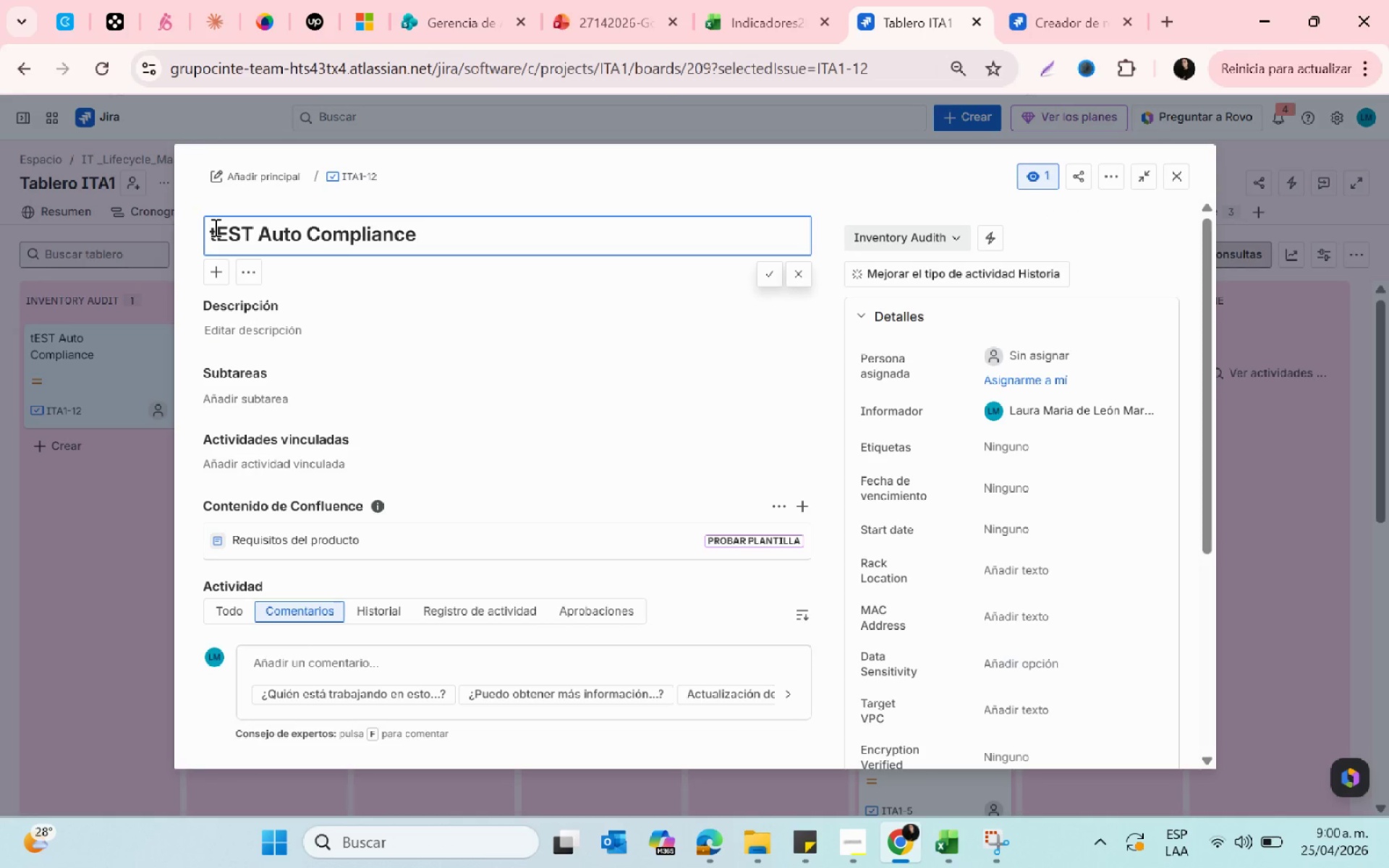 
key(Backspace)
 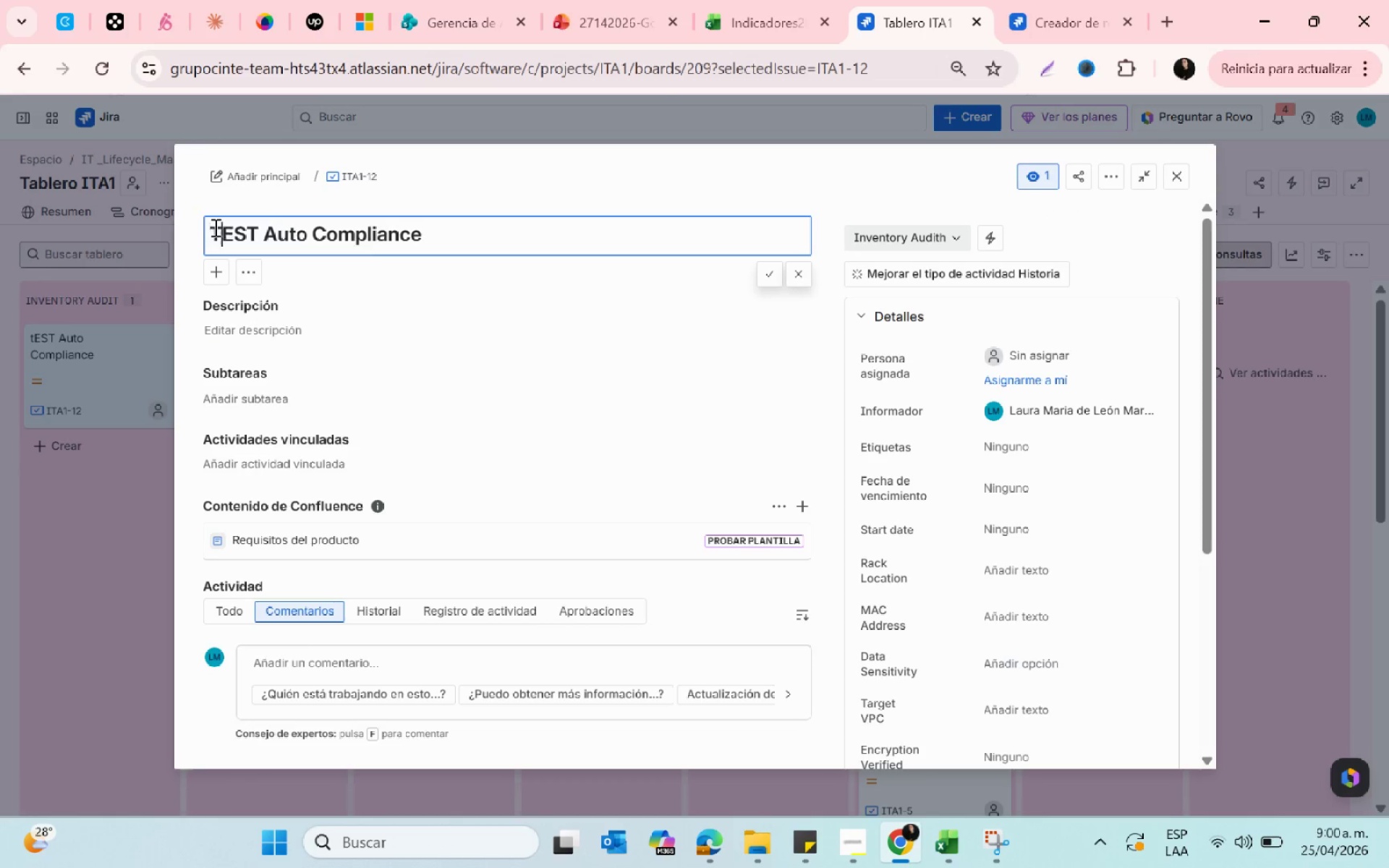 
key(T)
 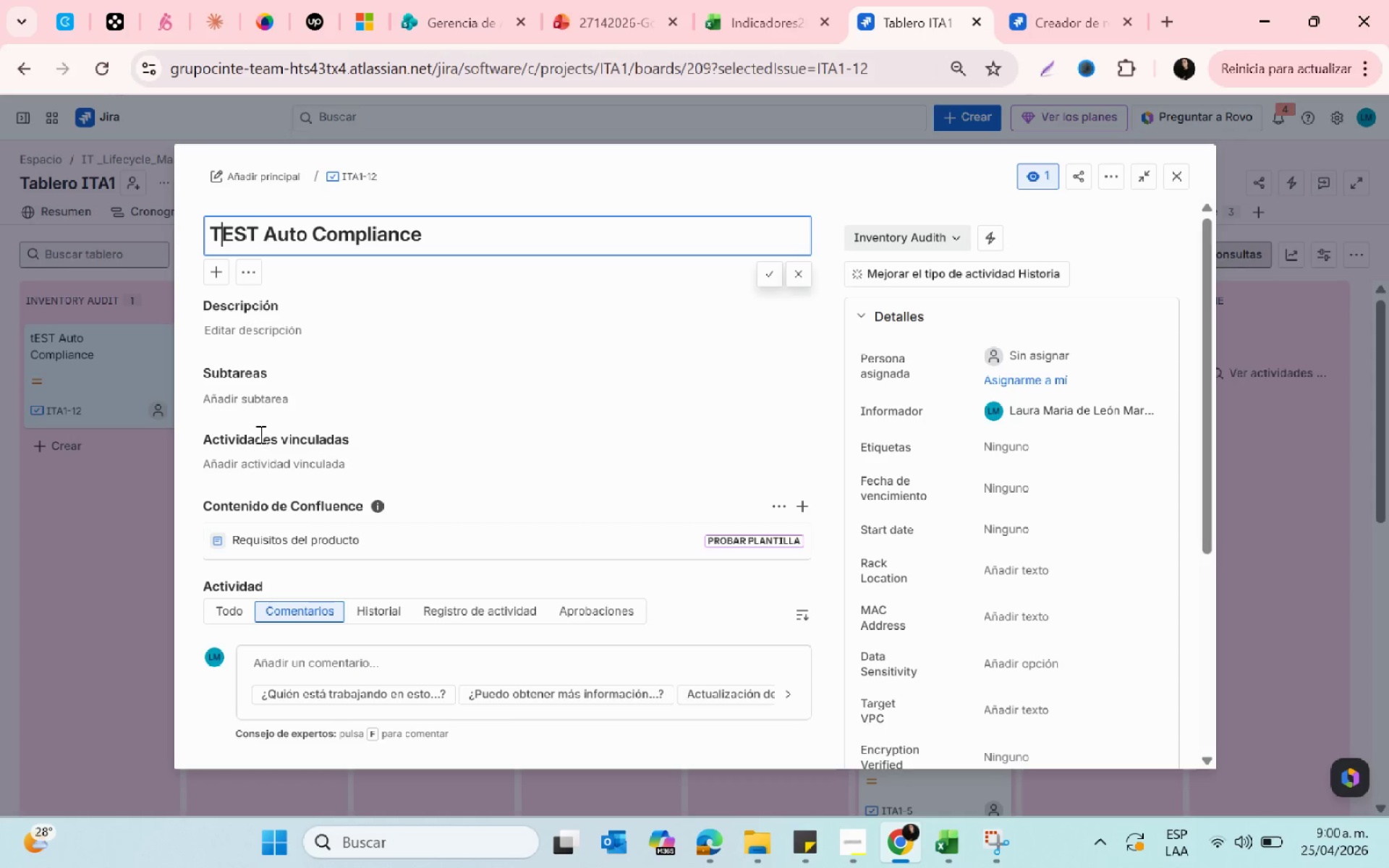 
left_click([247, 393])
 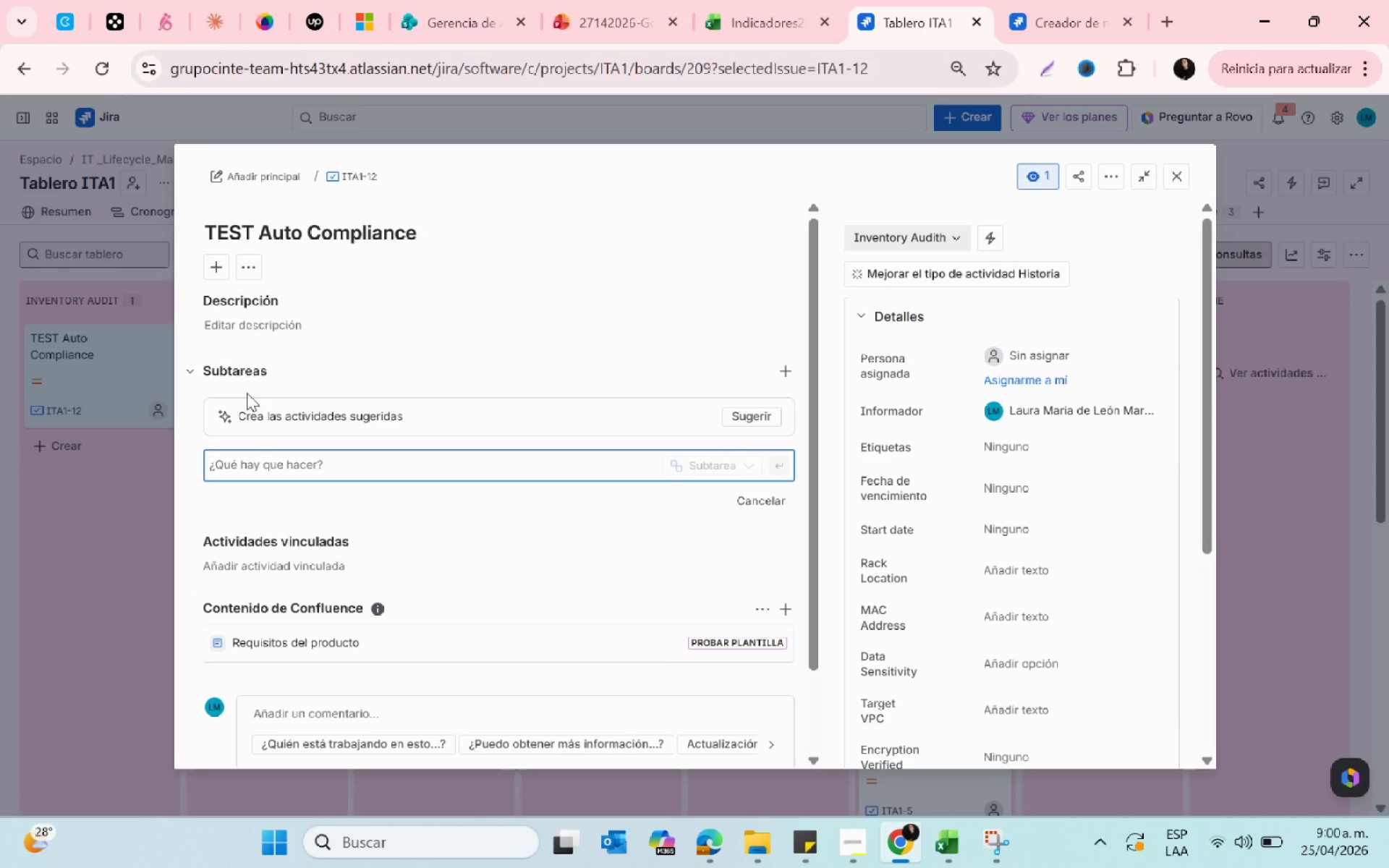 
type(Test )
key(Backspace)
key(Backspace)
key(Backspace)
key(Backspace)
key(Backspace)
key(Backspace)
type(etst1 )
key(Backspace)
key(Backspace)
key(Backspace)
key(Backspace)
key(Backspace)
key(Backspace)
key(Backspace)
type(test1)
 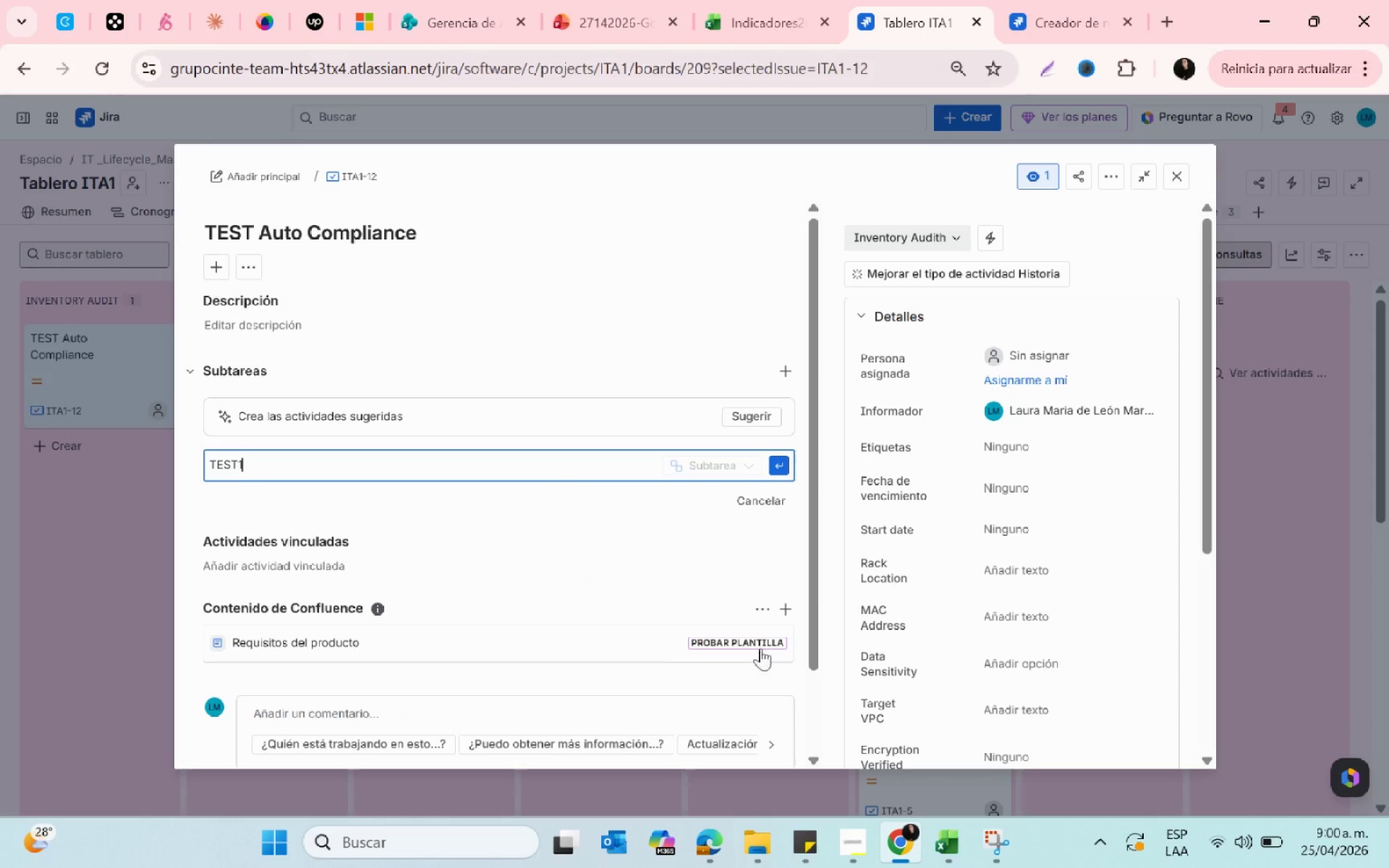 
key(Enter)
 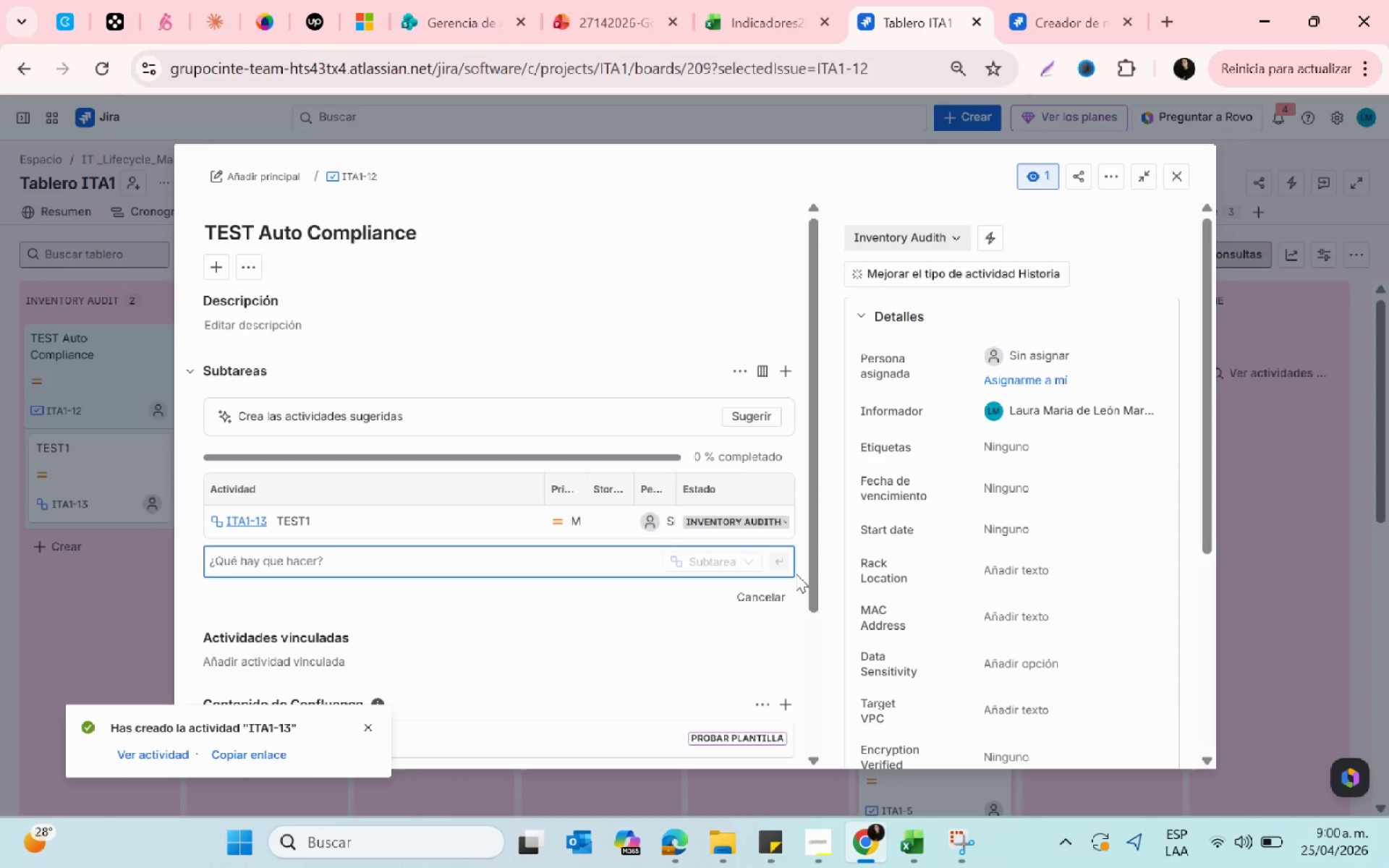 
left_click([1174, 186])
 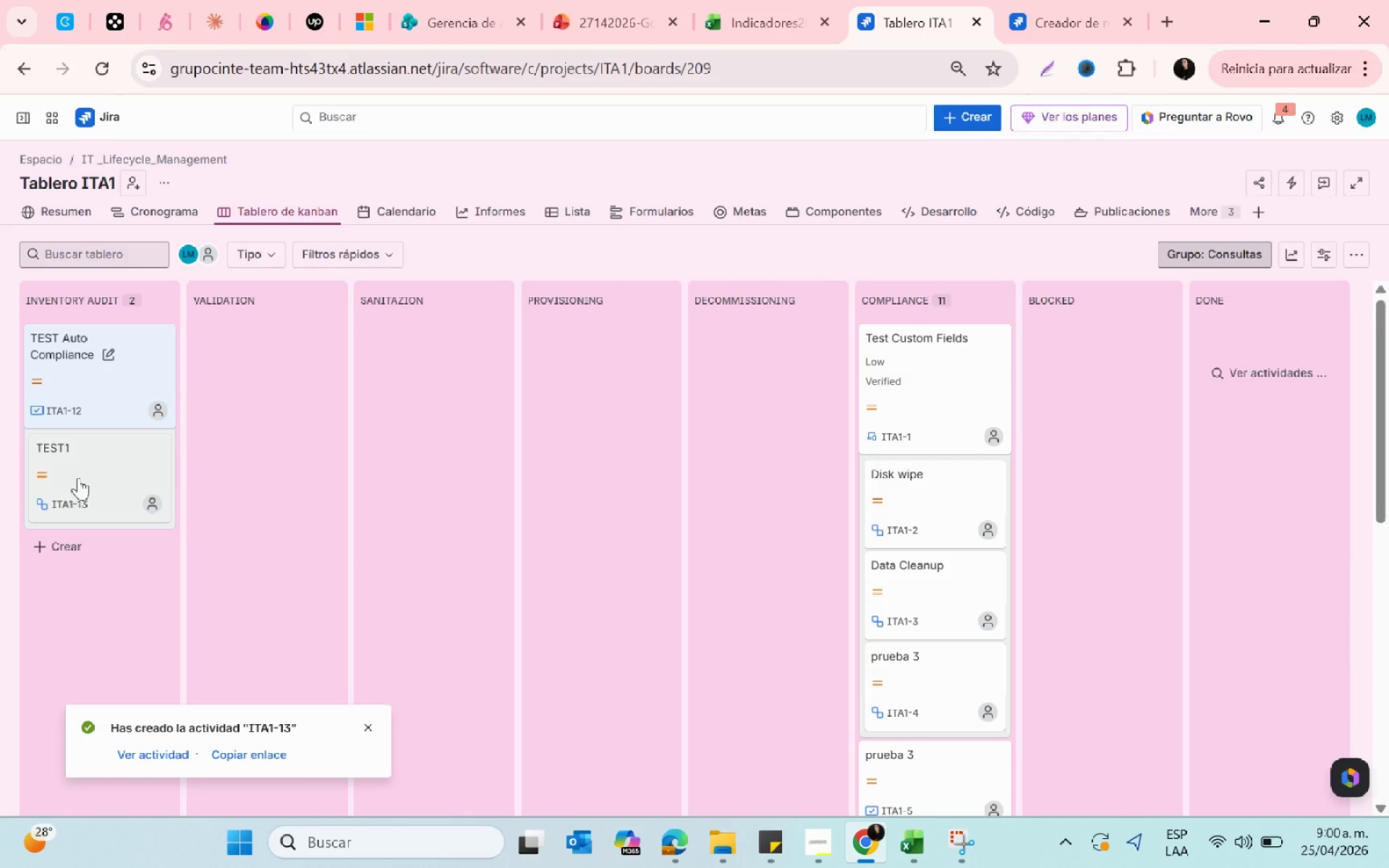 
left_click_drag(start_coordinate=[93, 464], to_coordinate=[410, 334])
 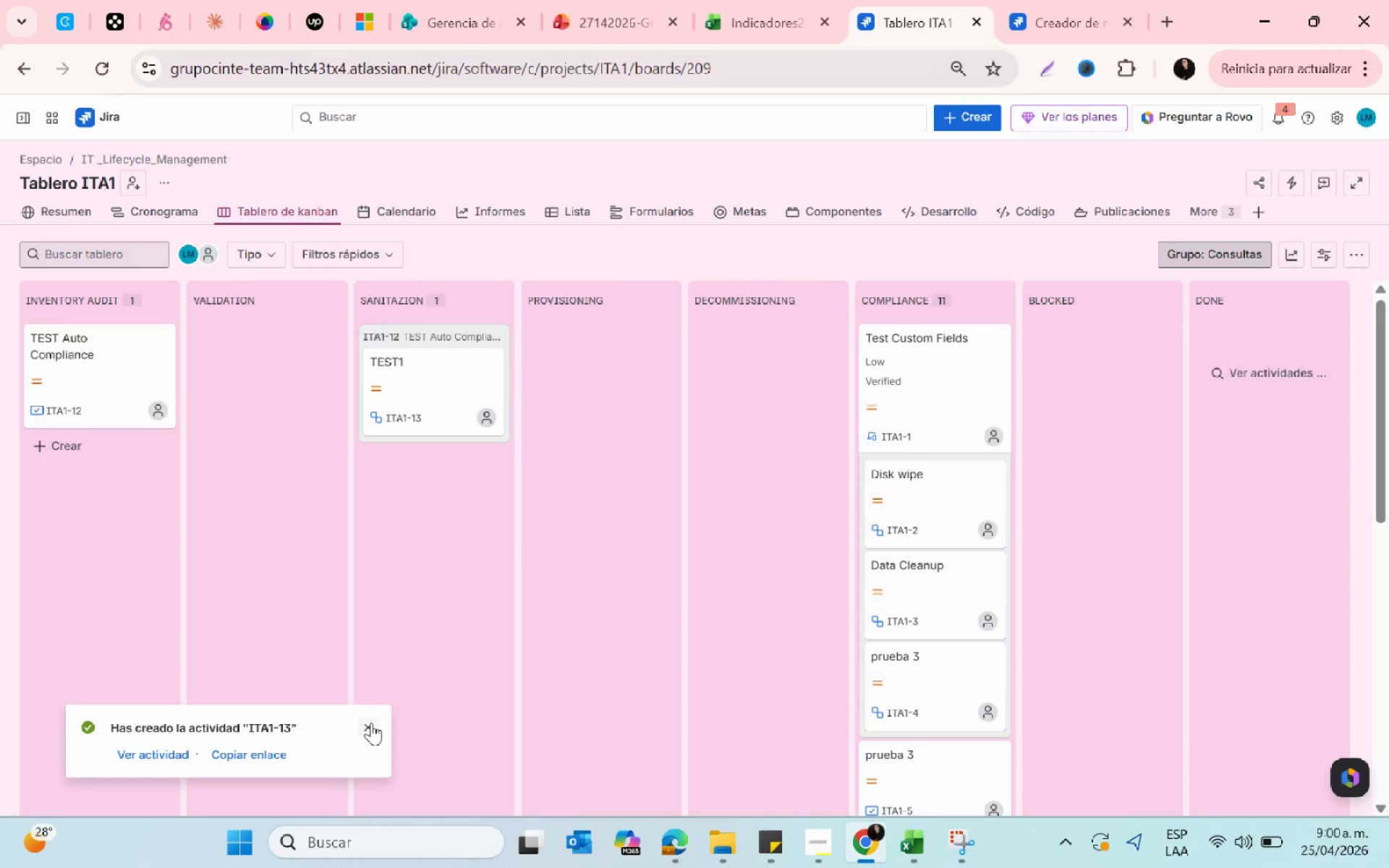 
left_click([371, 723])
 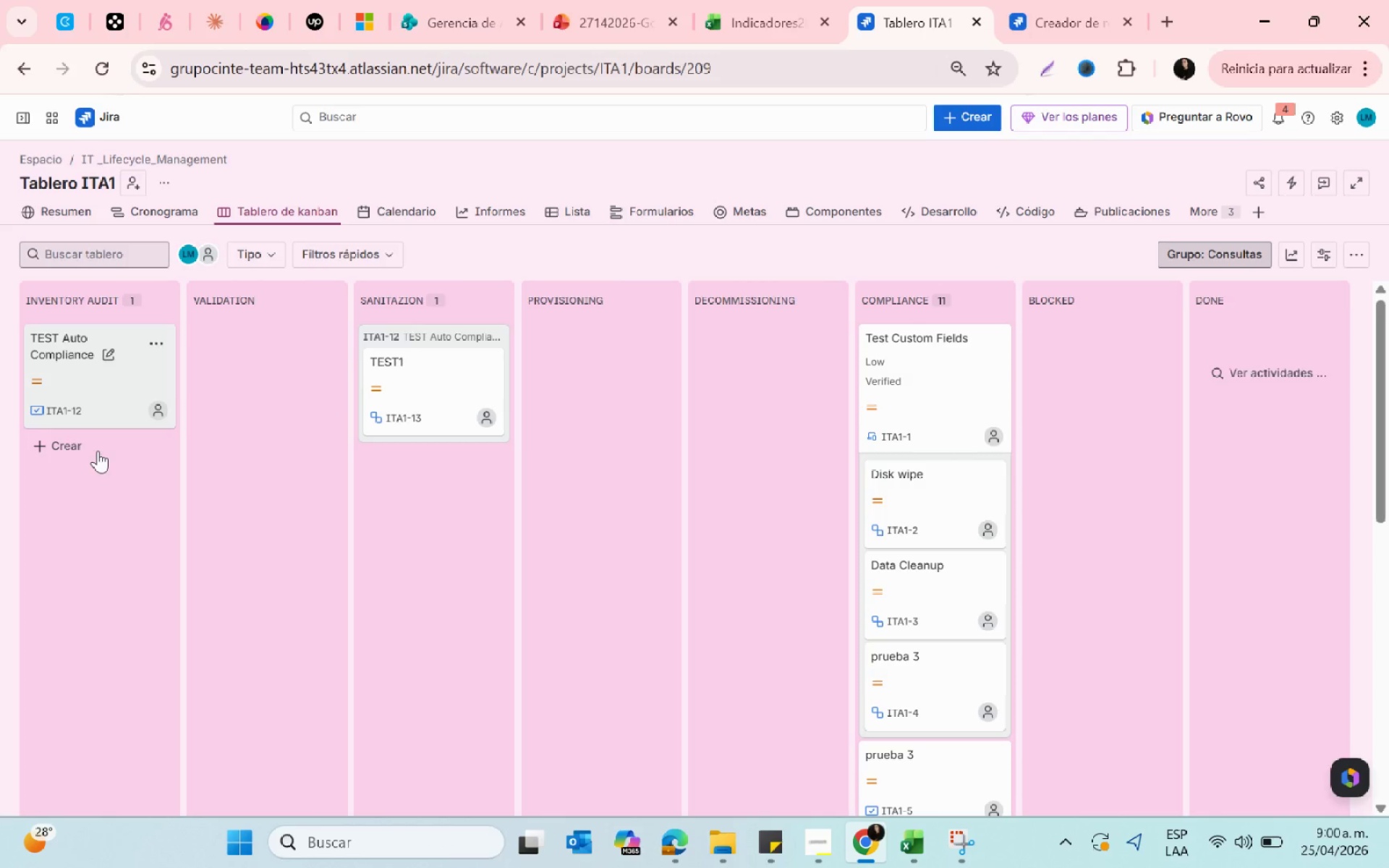 
left_click([100, 67])
 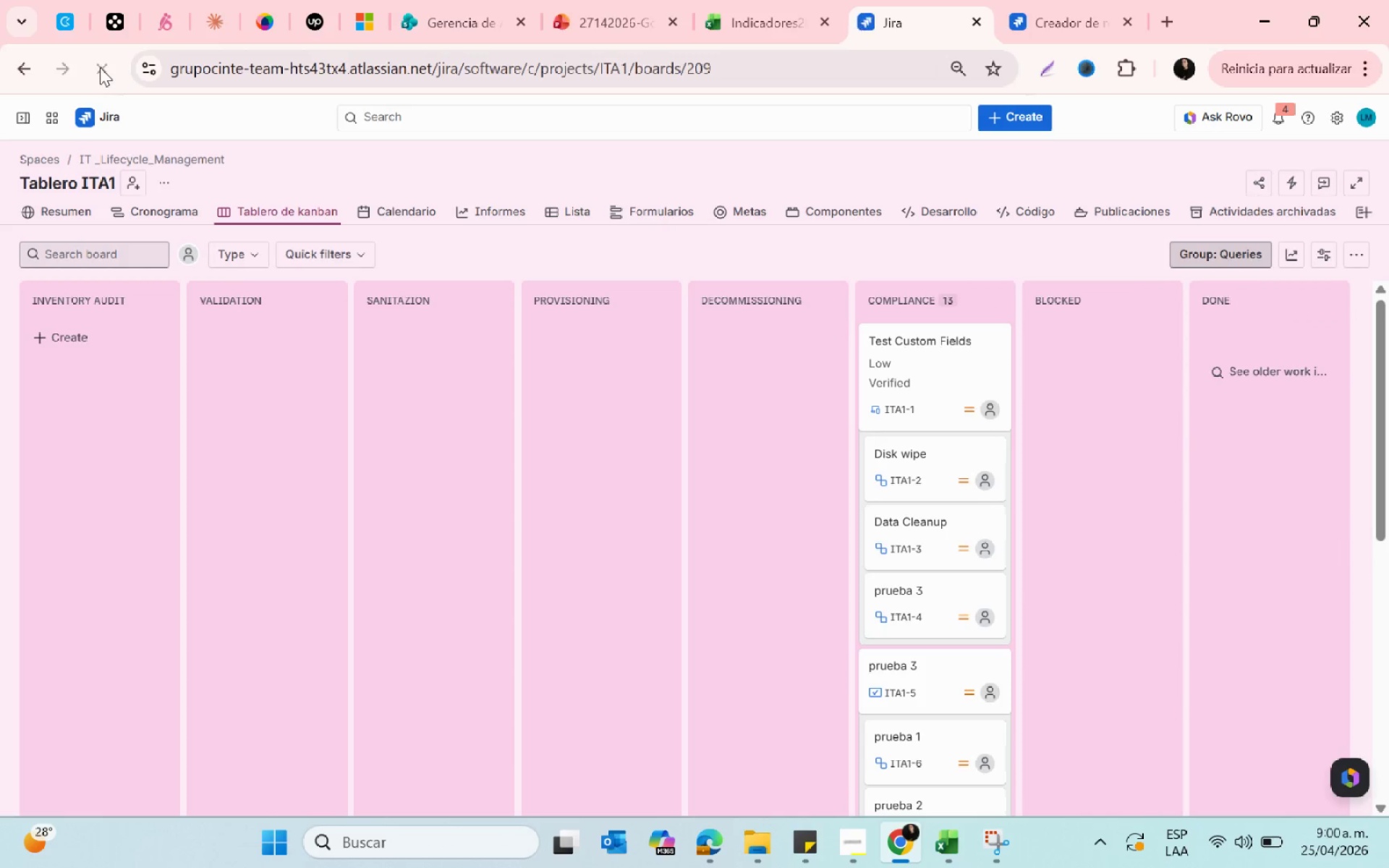 
scroll: coordinate [969, 684], scroll_direction: down, amount: 28.0
 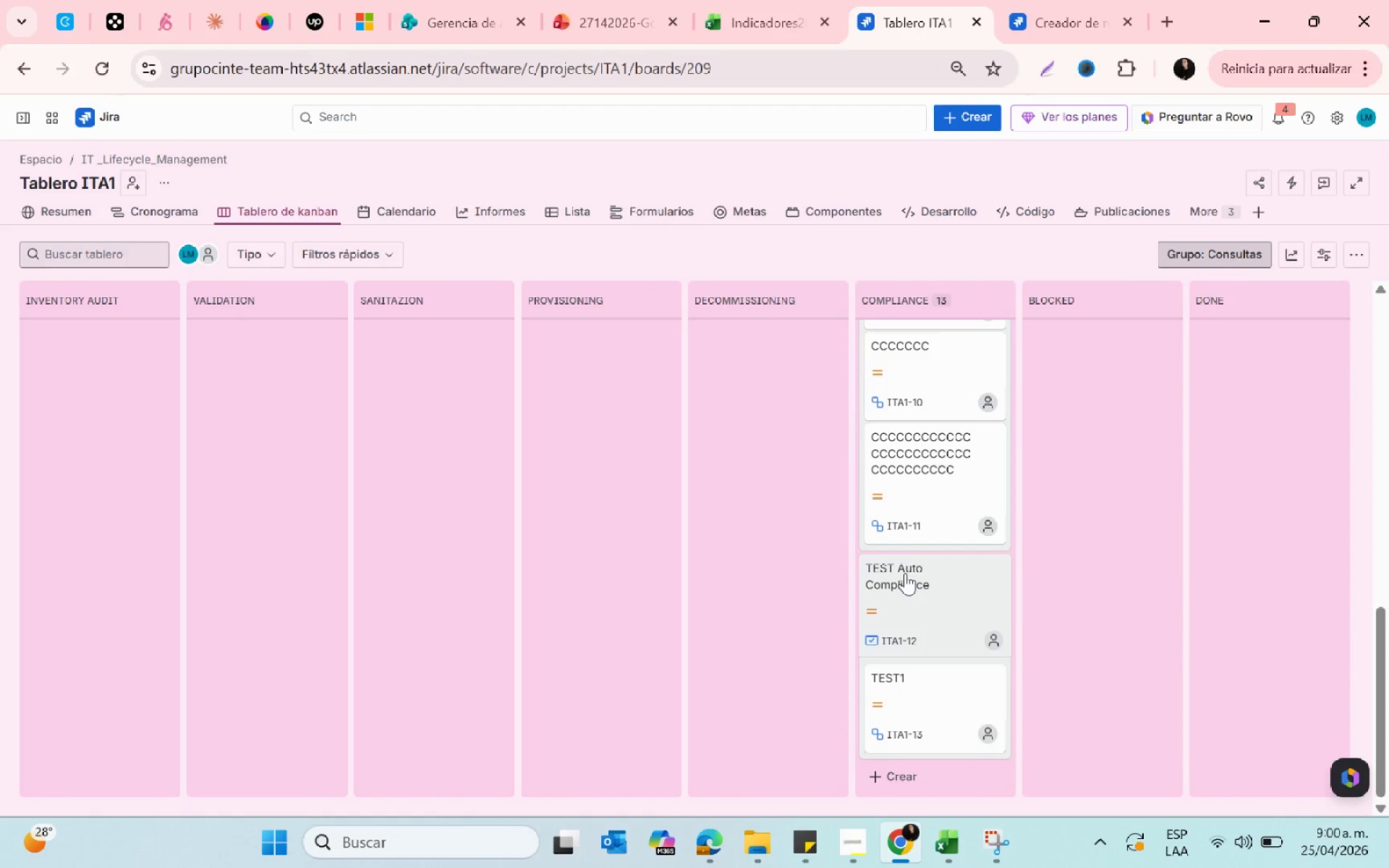 
left_click([905, 572])
 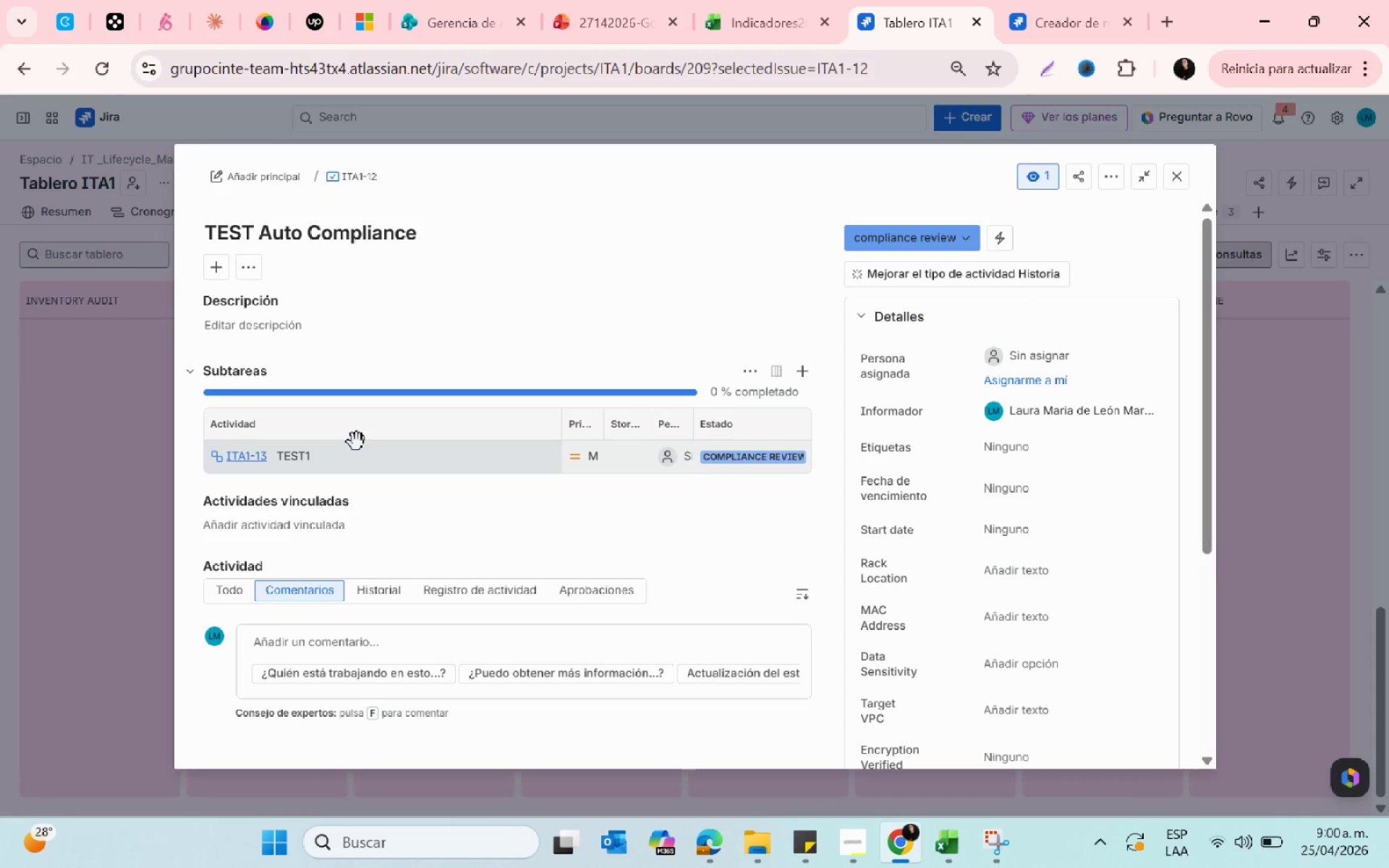 
scroll: coordinate [511, 642], scroll_direction: down, amount: 3.0
 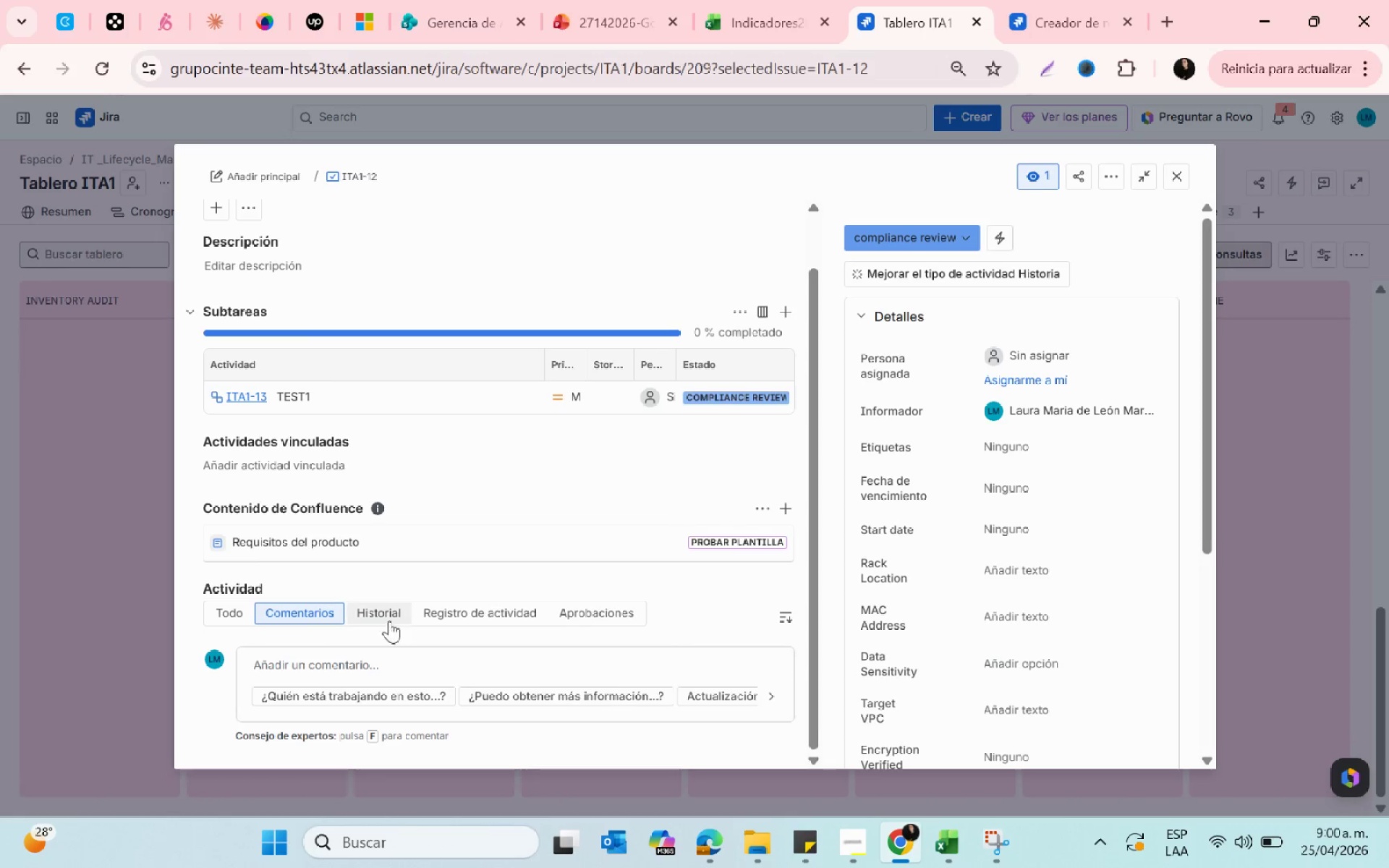 
left_click([382, 616])
 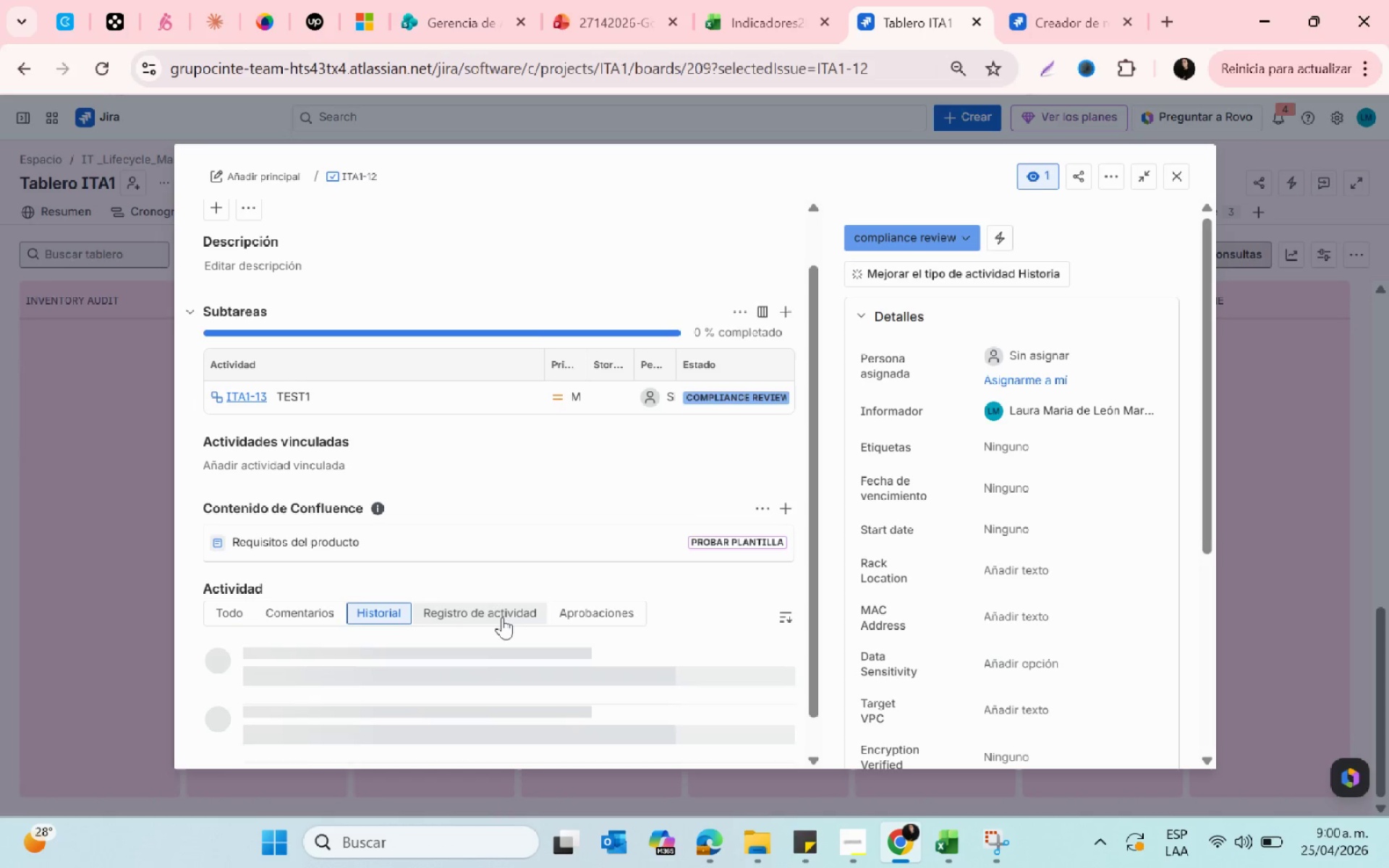 
scroll: coordinate [502, 617], scroll_direction: down, amount: 5.0
 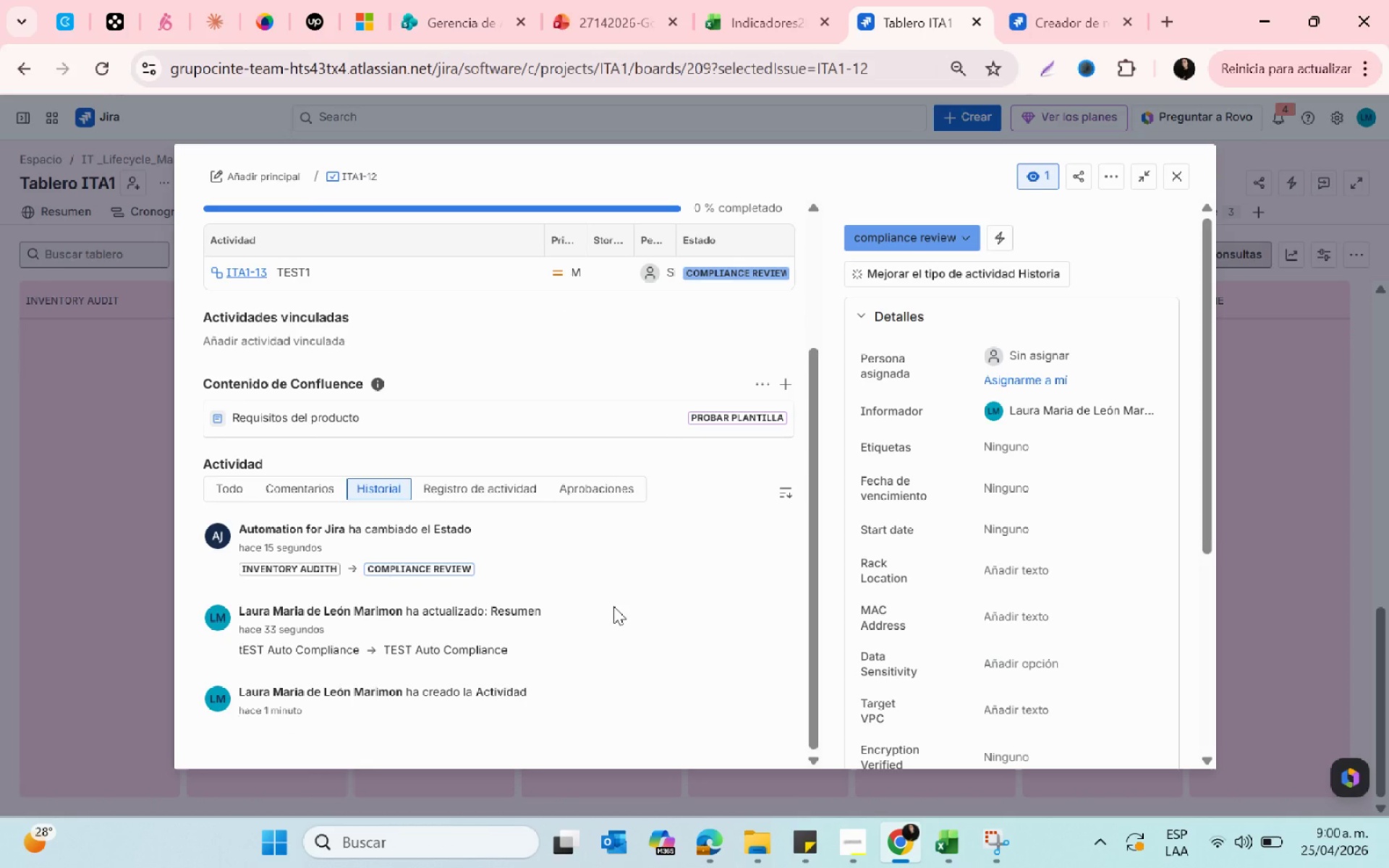 
wait(8.63)
 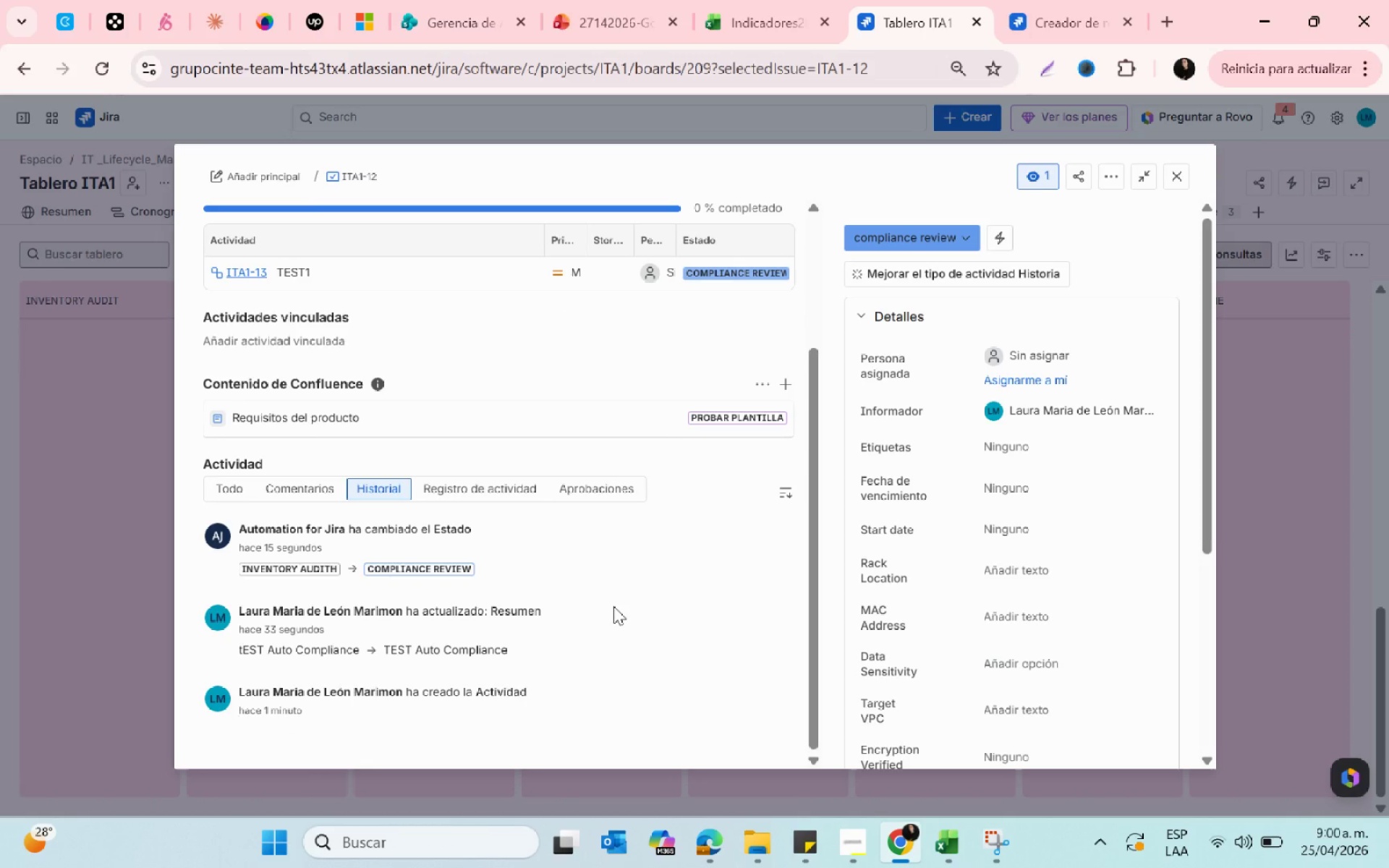 
scroll: coordinate [613, 606], scroll_direction: up, amount: 4.0
 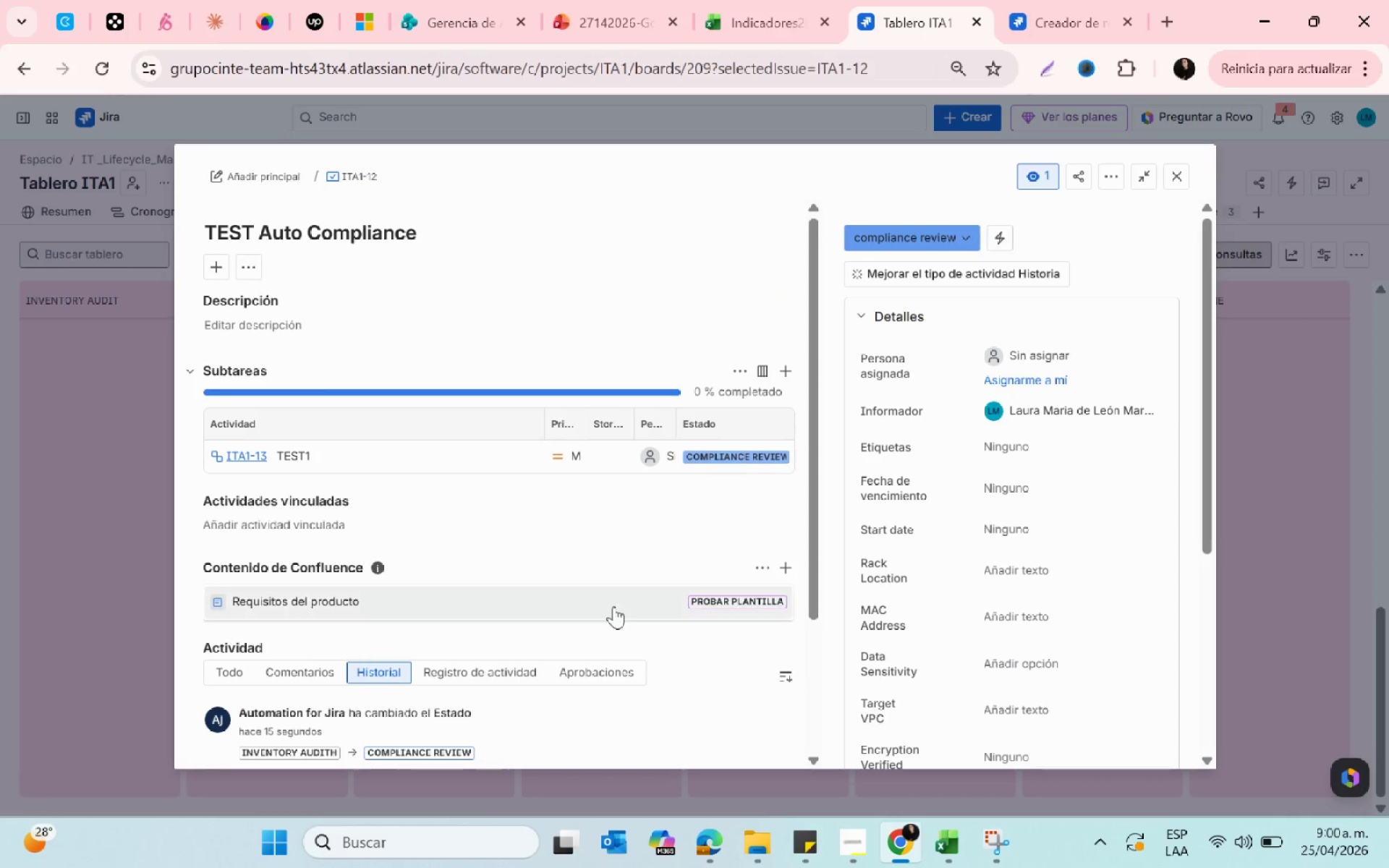 
scroll: coordinate [613, 606], scroll_direction: down, amount: 3.0
 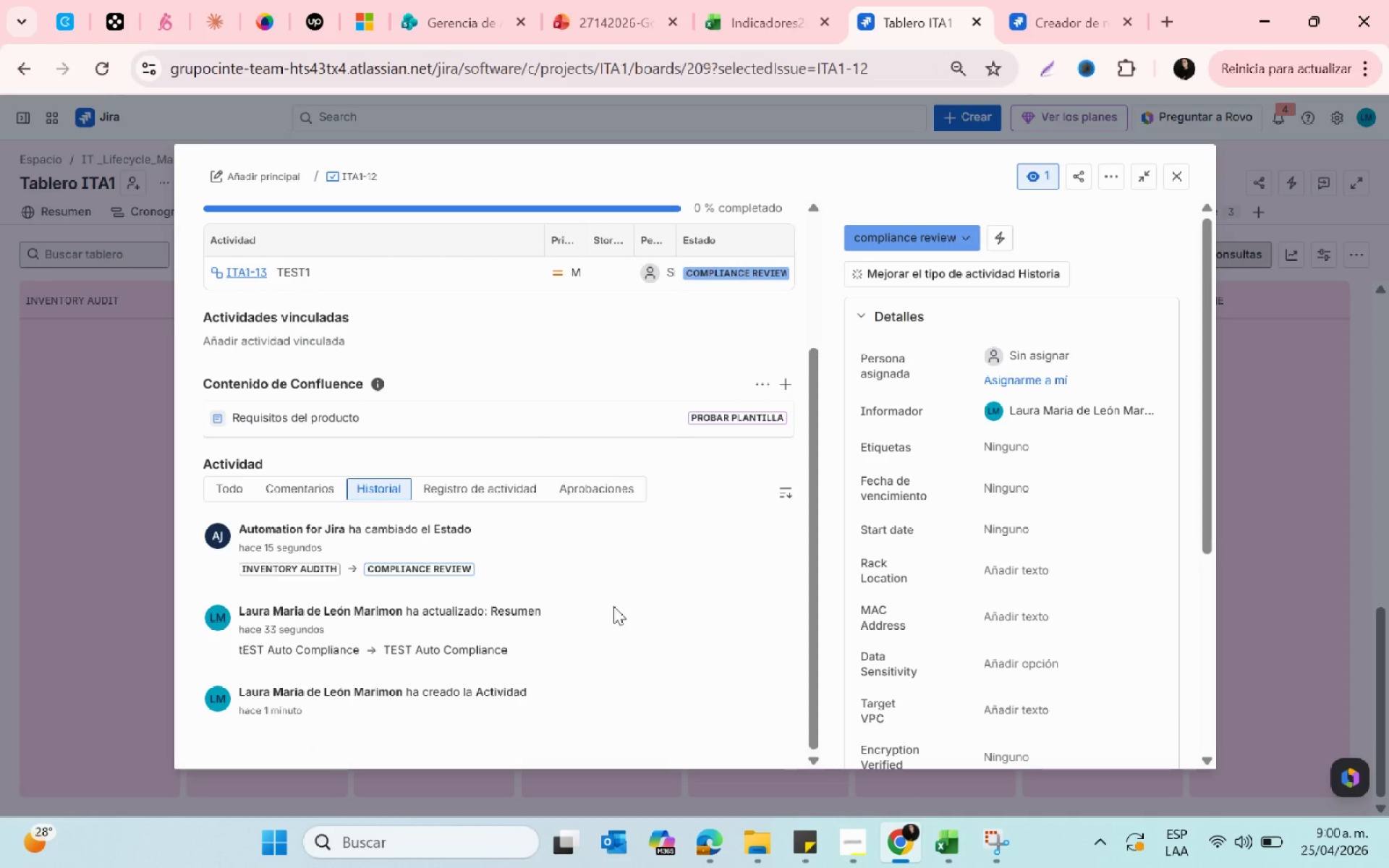 
scroll: coordinate [613, 606], scroll_direction: up, amount: 1.0
 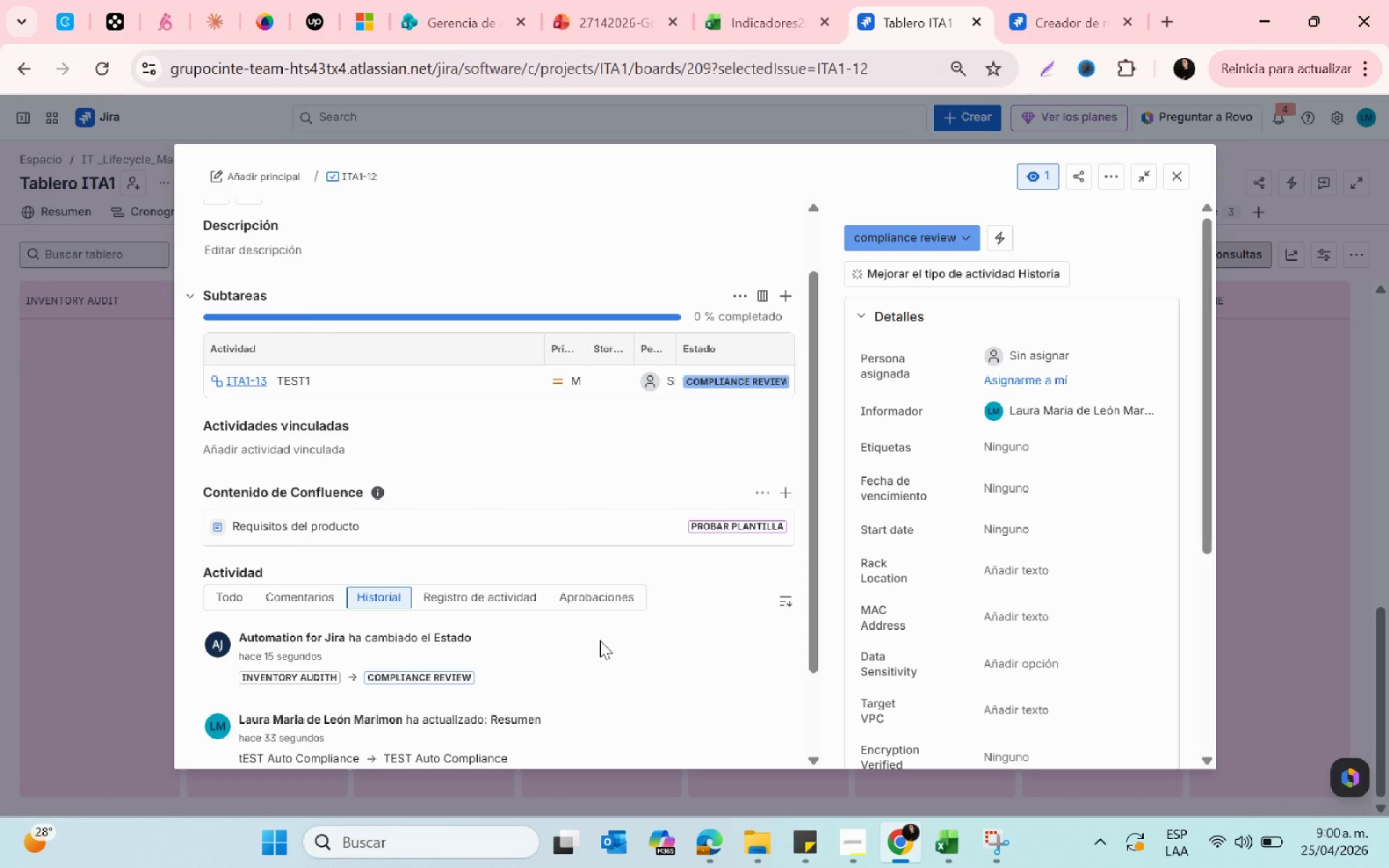 
left_click([475, 592])
 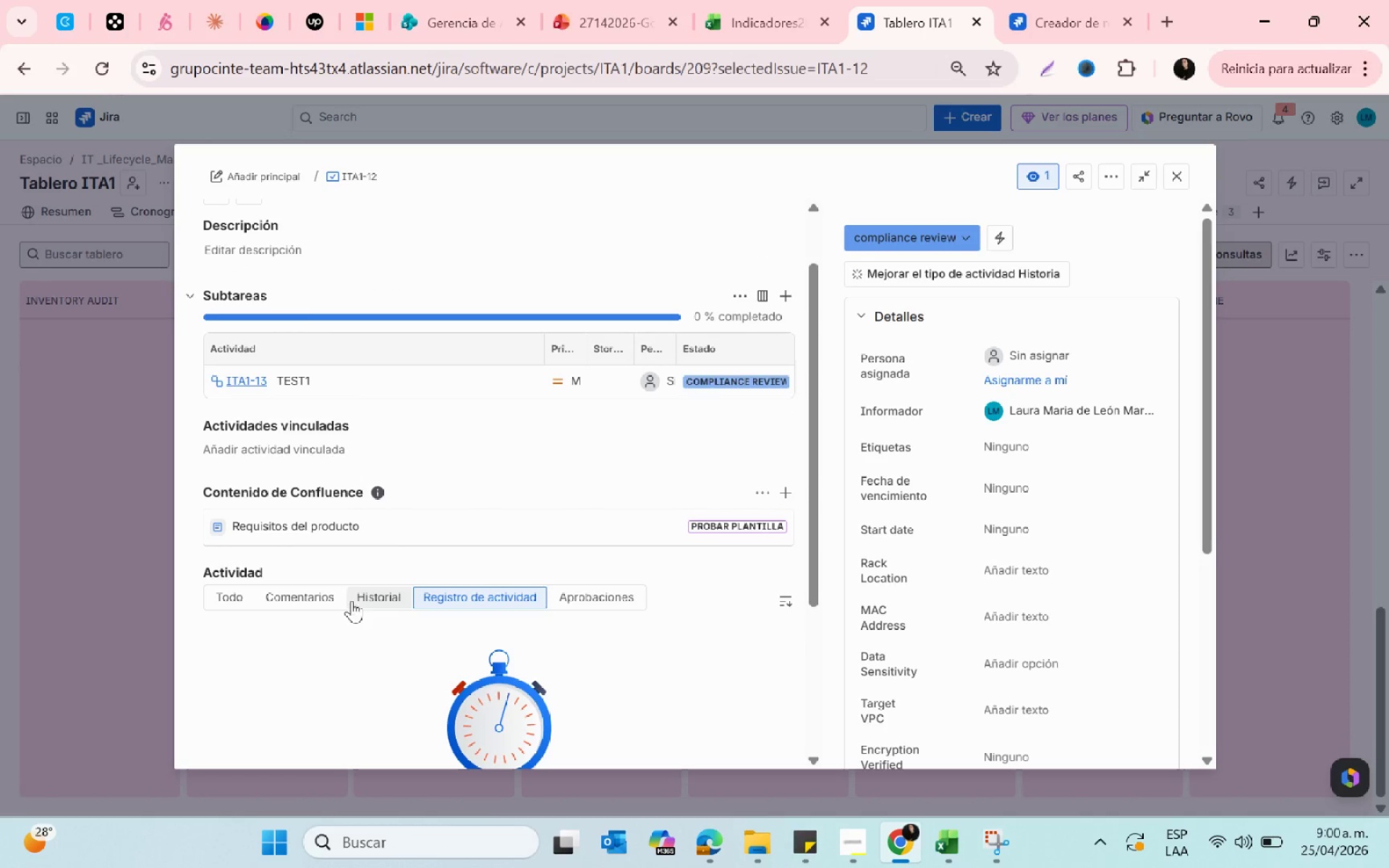 
left_click([368, 593])
 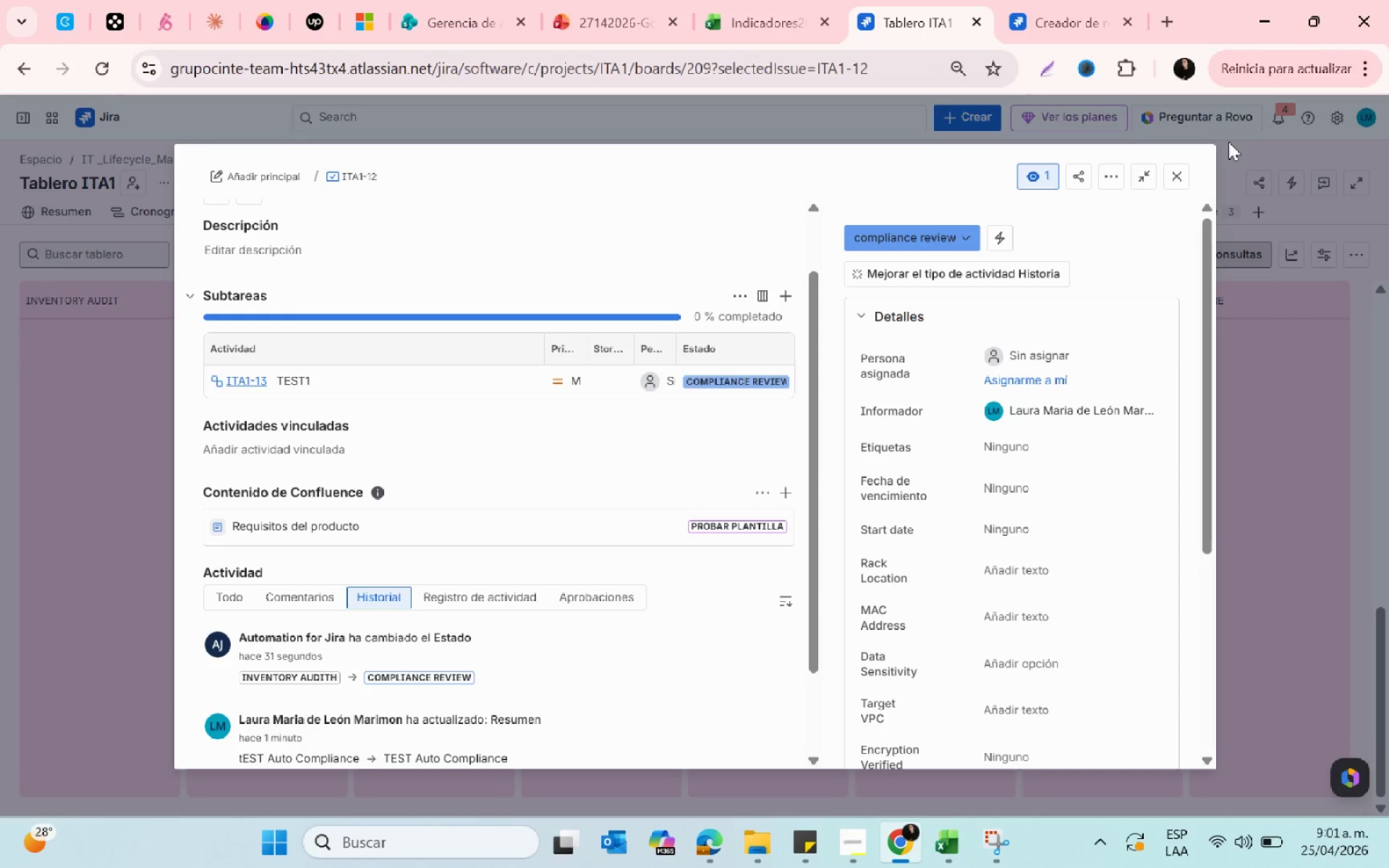 
wait(6.39)
 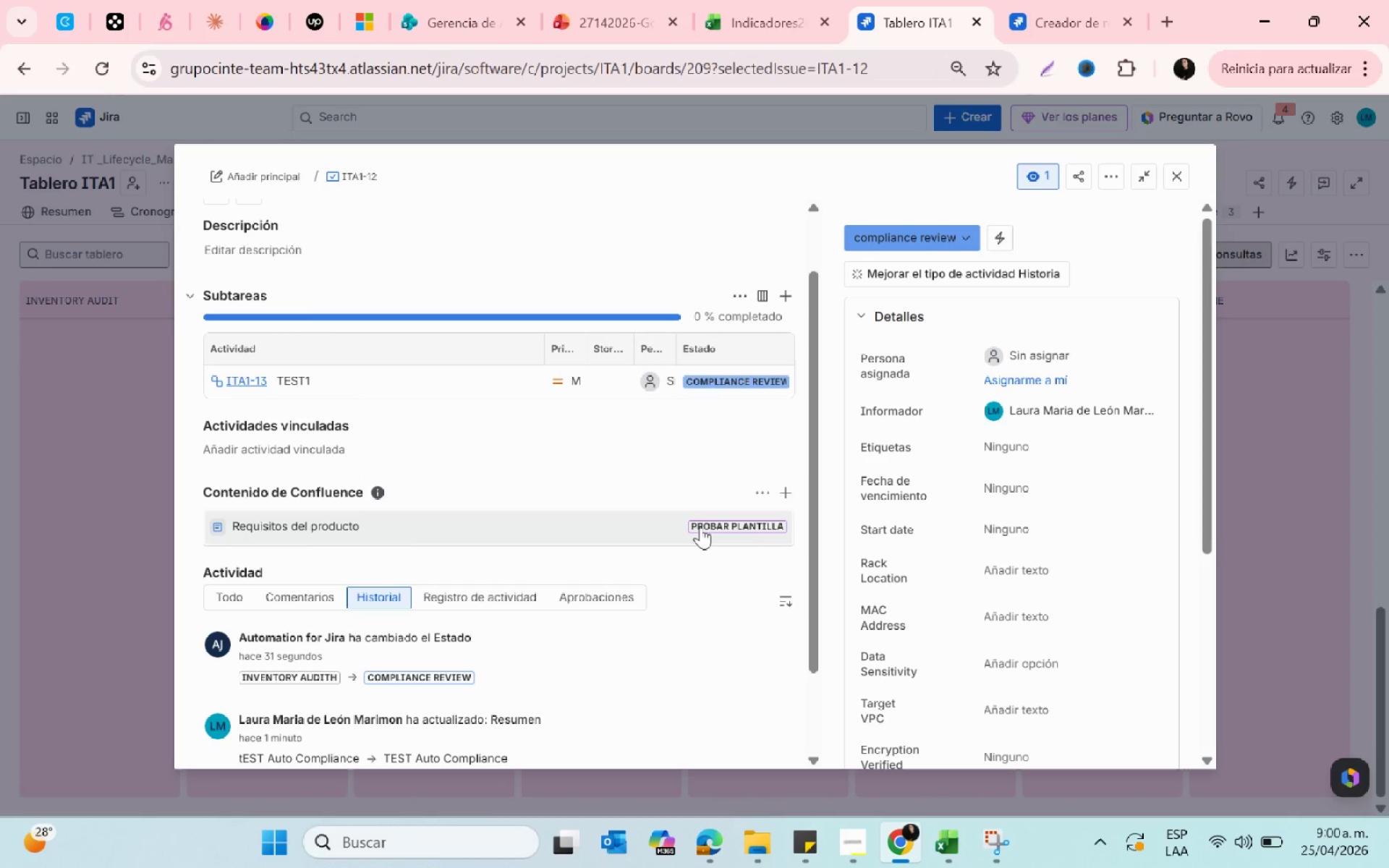 
key(PrintScreen)
 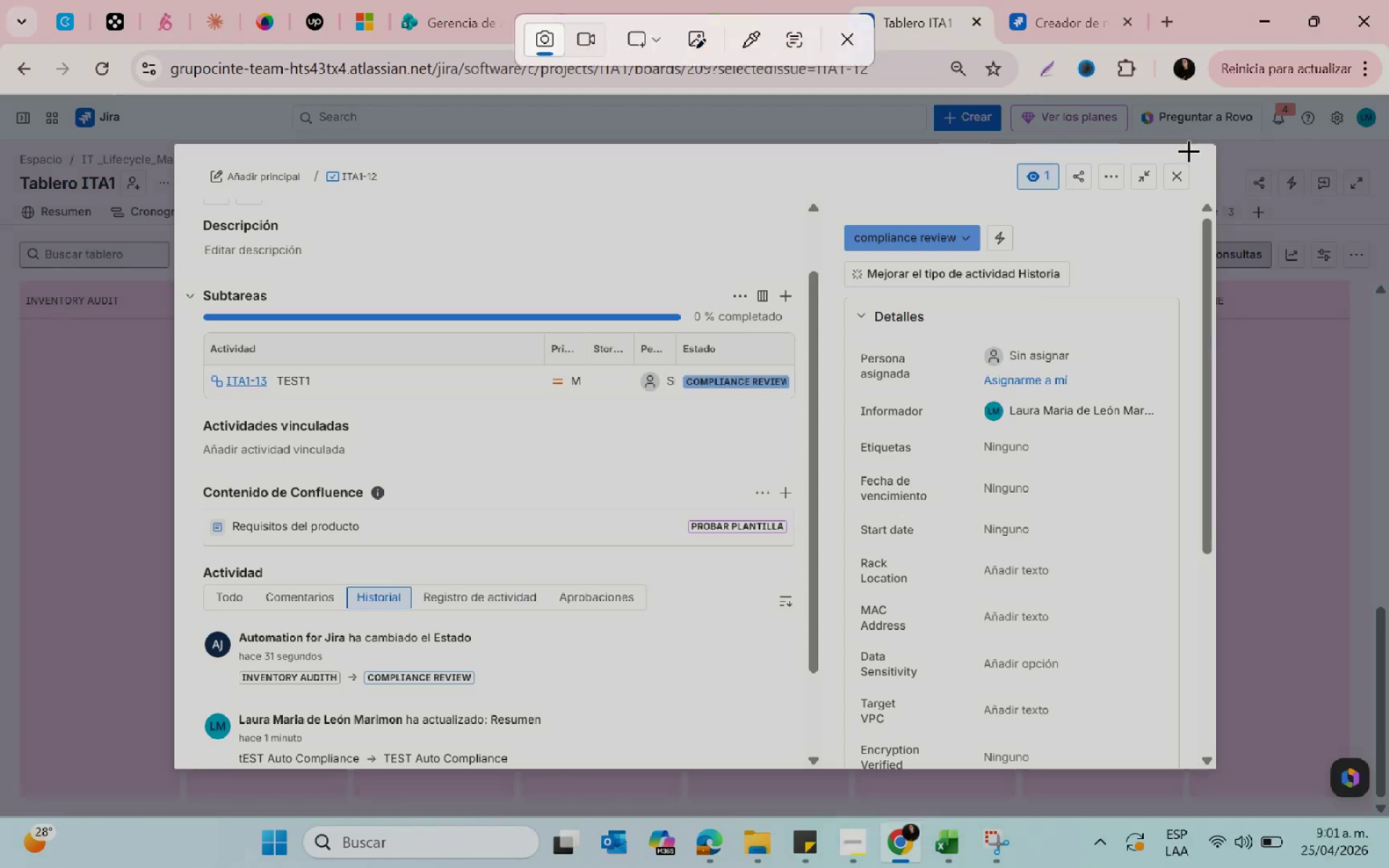 
key(Escape)
 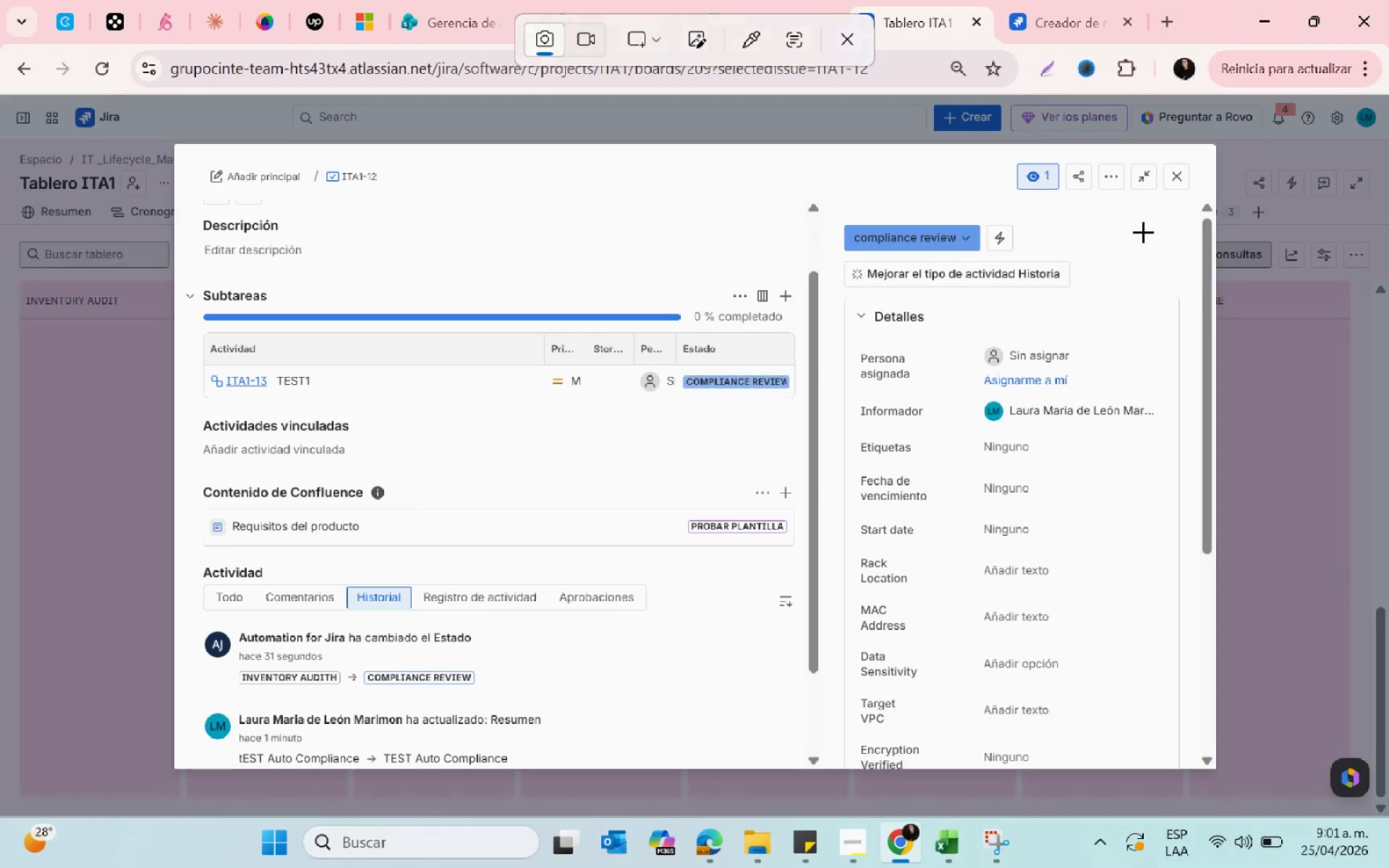 
key(Escape)
 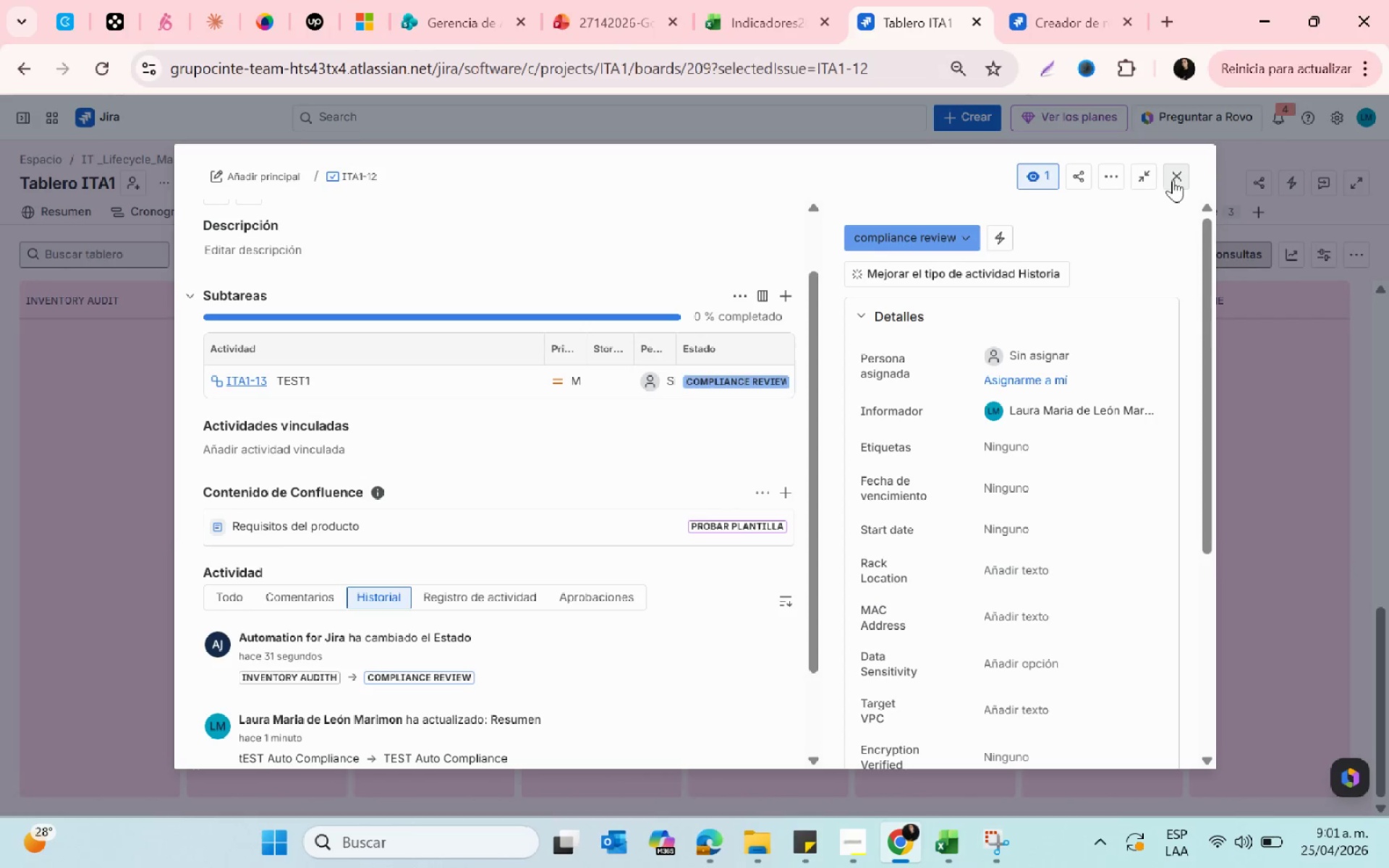 
left_click([1174, 179])
 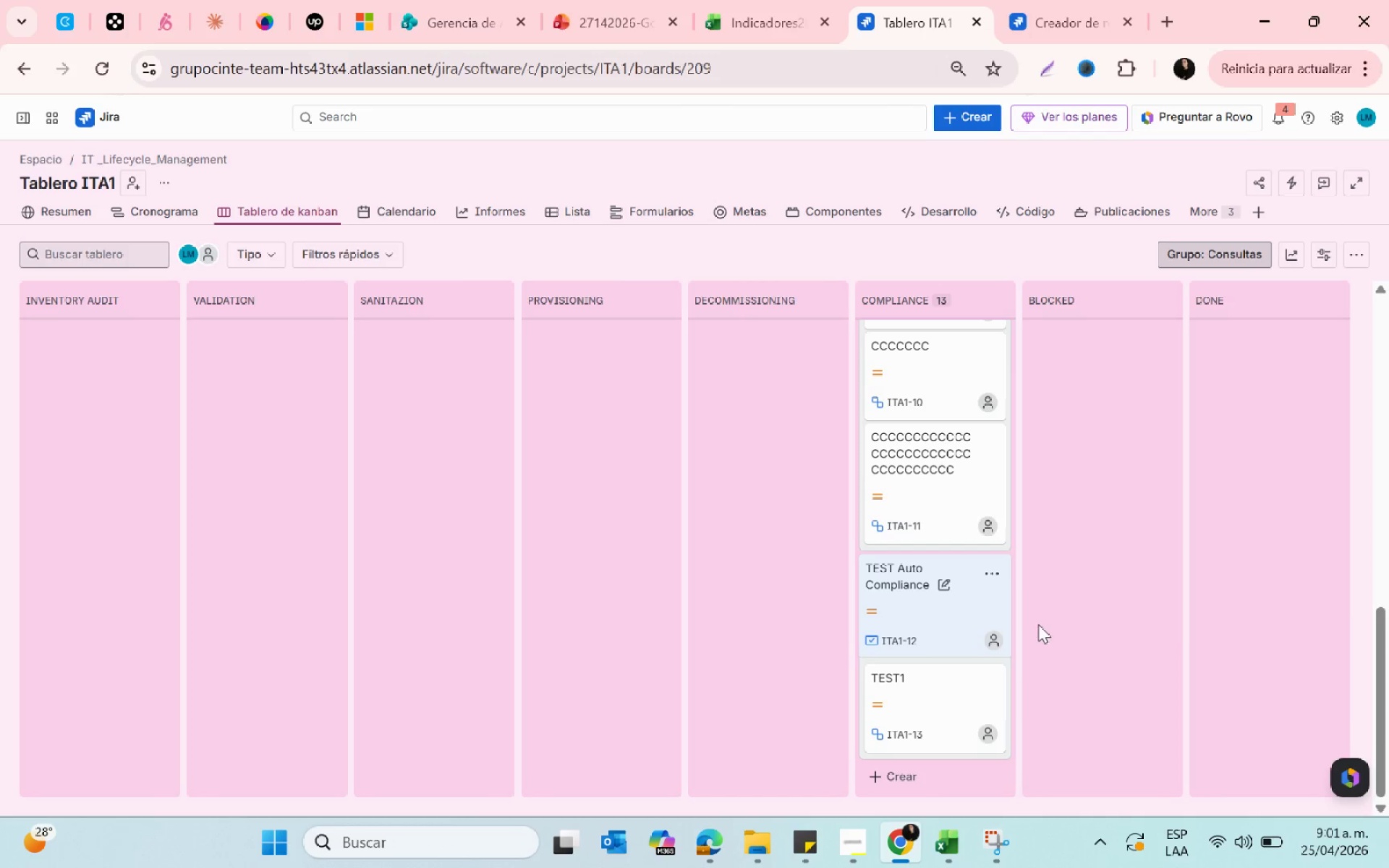 
scroll: coordinate [1036, 626], scroll_direction: down, amount: 1.0
 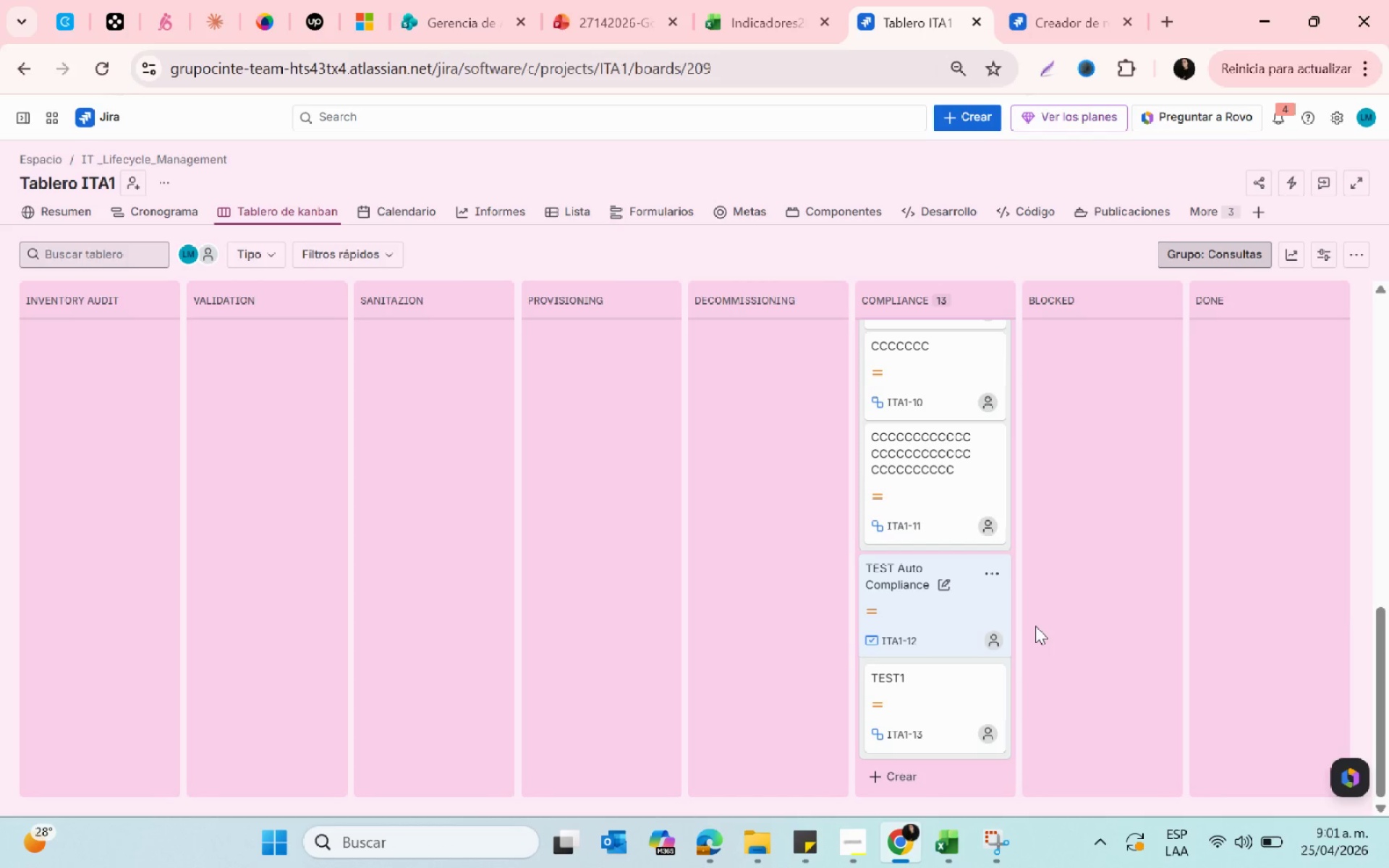 
key(PrintScreen)
 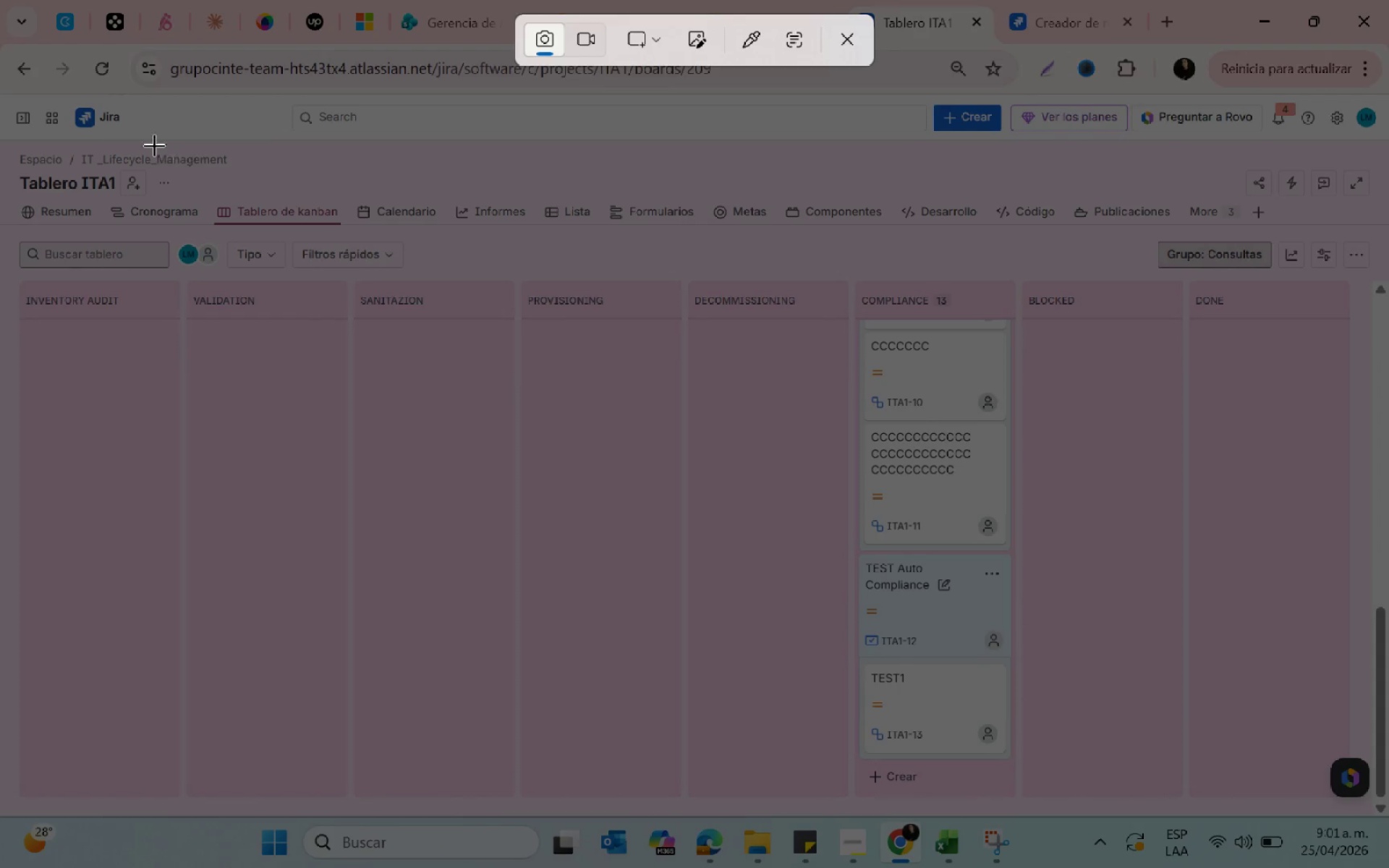 
left_click_drag(start_coordinate=[42, 93], to_coordinate=[1377, 801])
 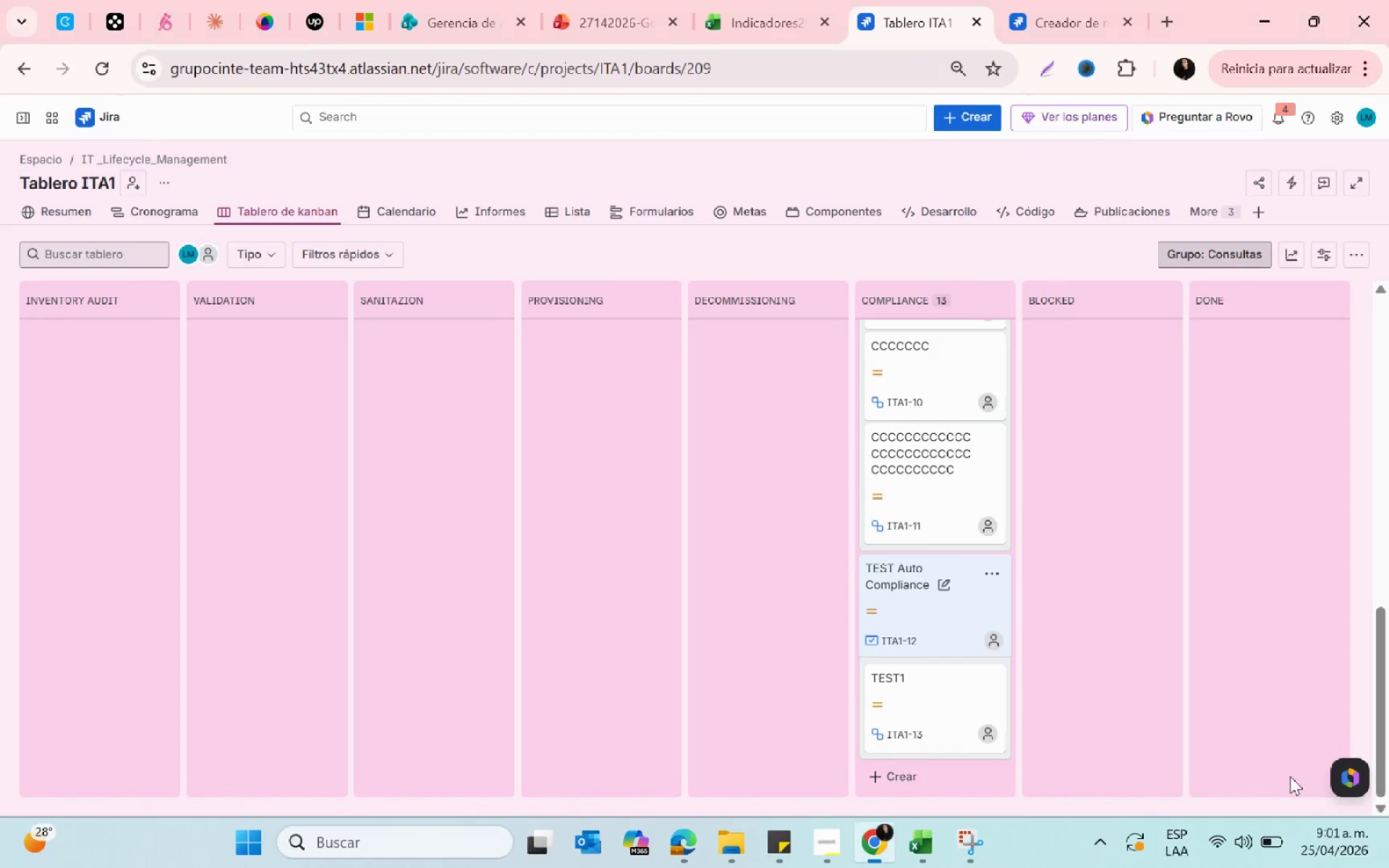 
mouse_move([873, 597])
 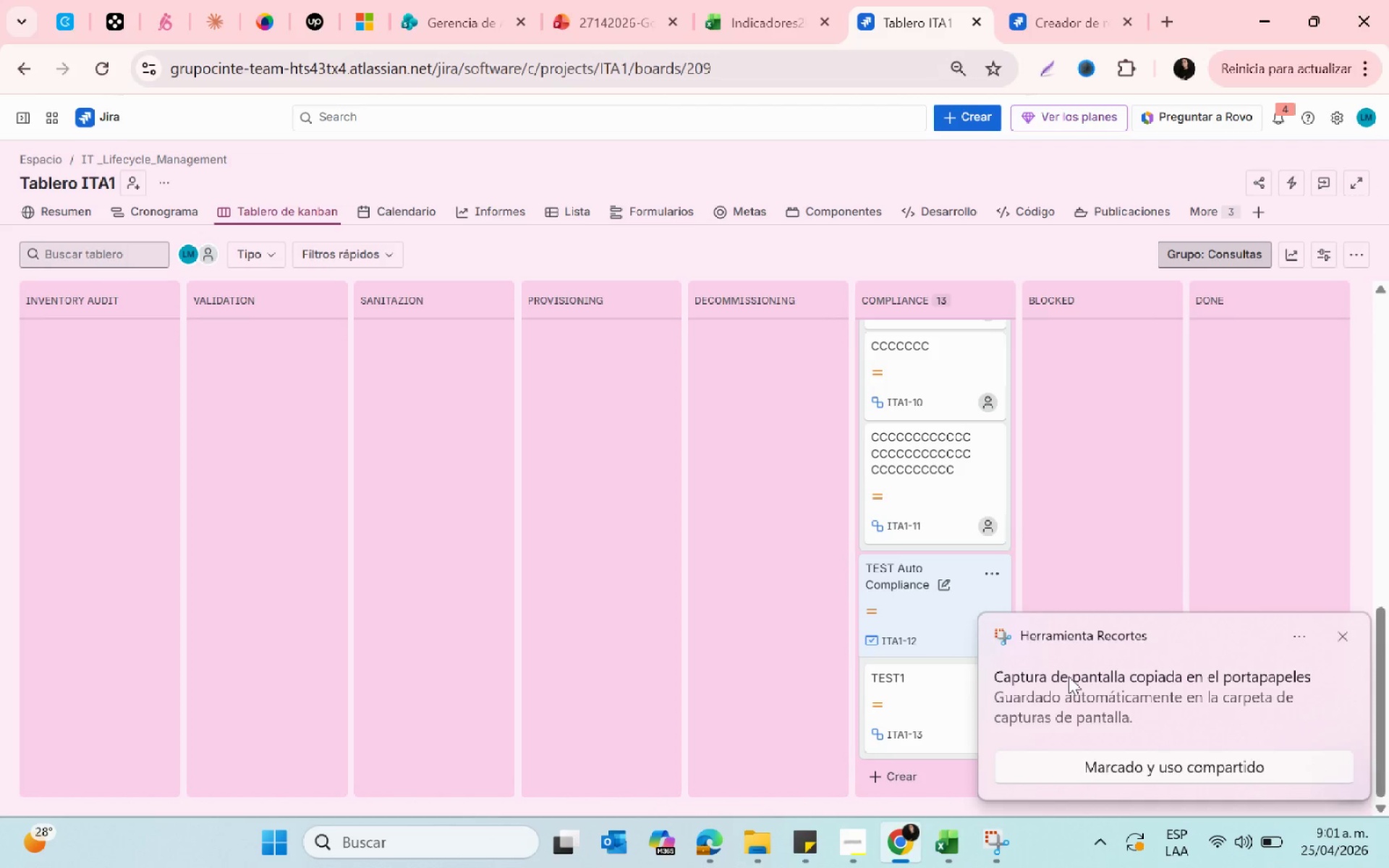 
left_click([1069, 676])
 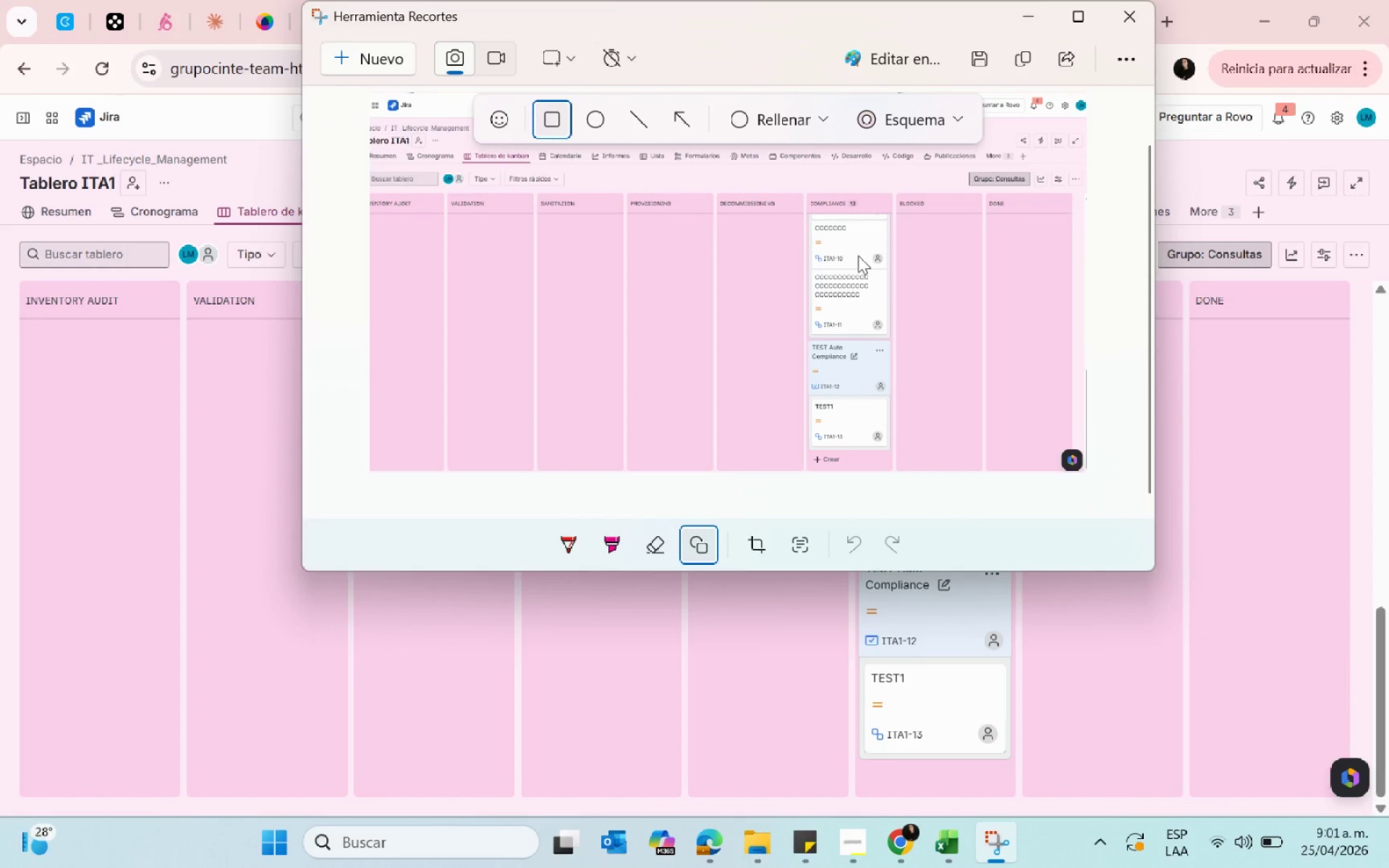 
left_click_drag(start_coordinate=[781, 331], to_coordinate=[929, 446])
 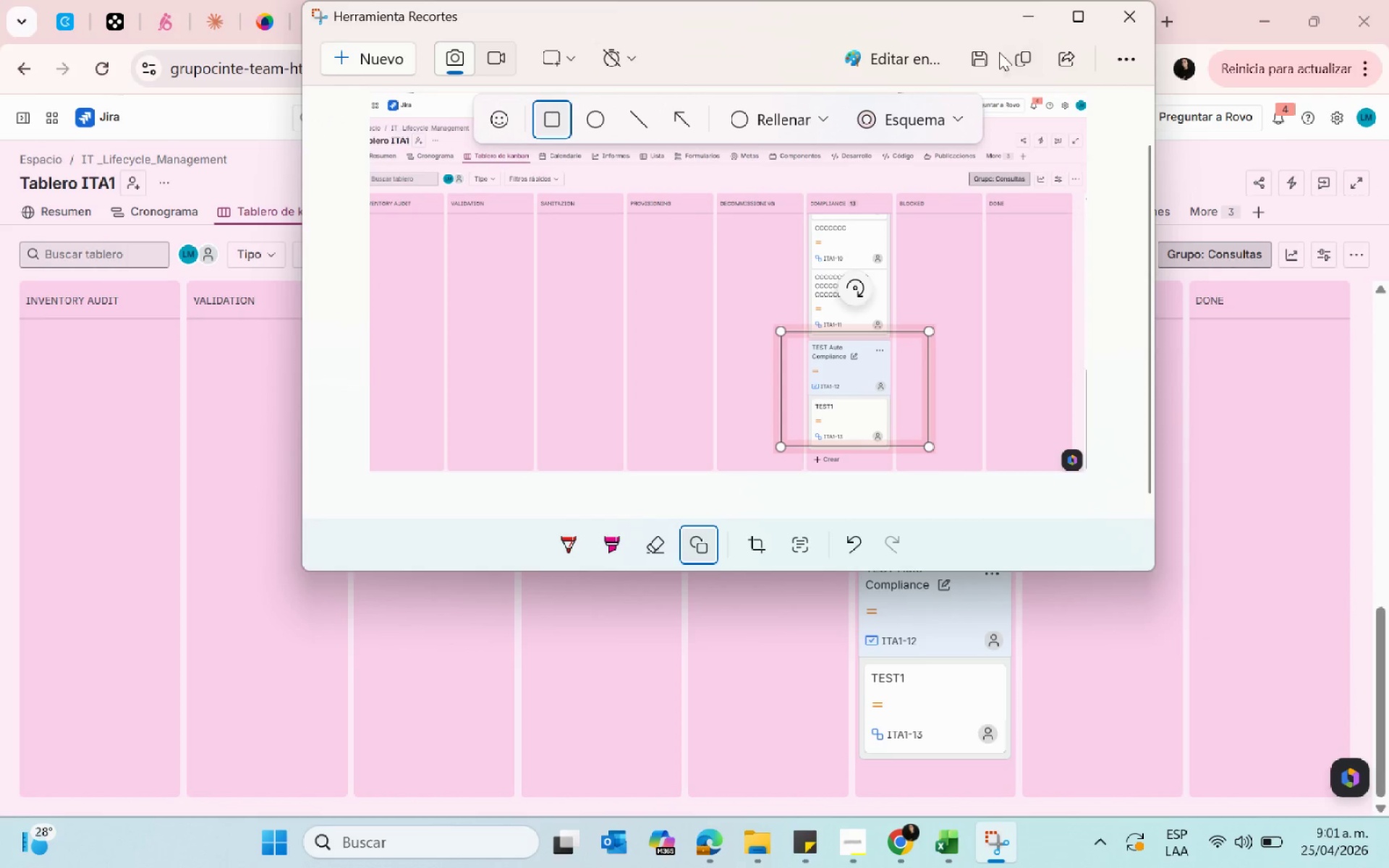 
left_click([980, 60])
 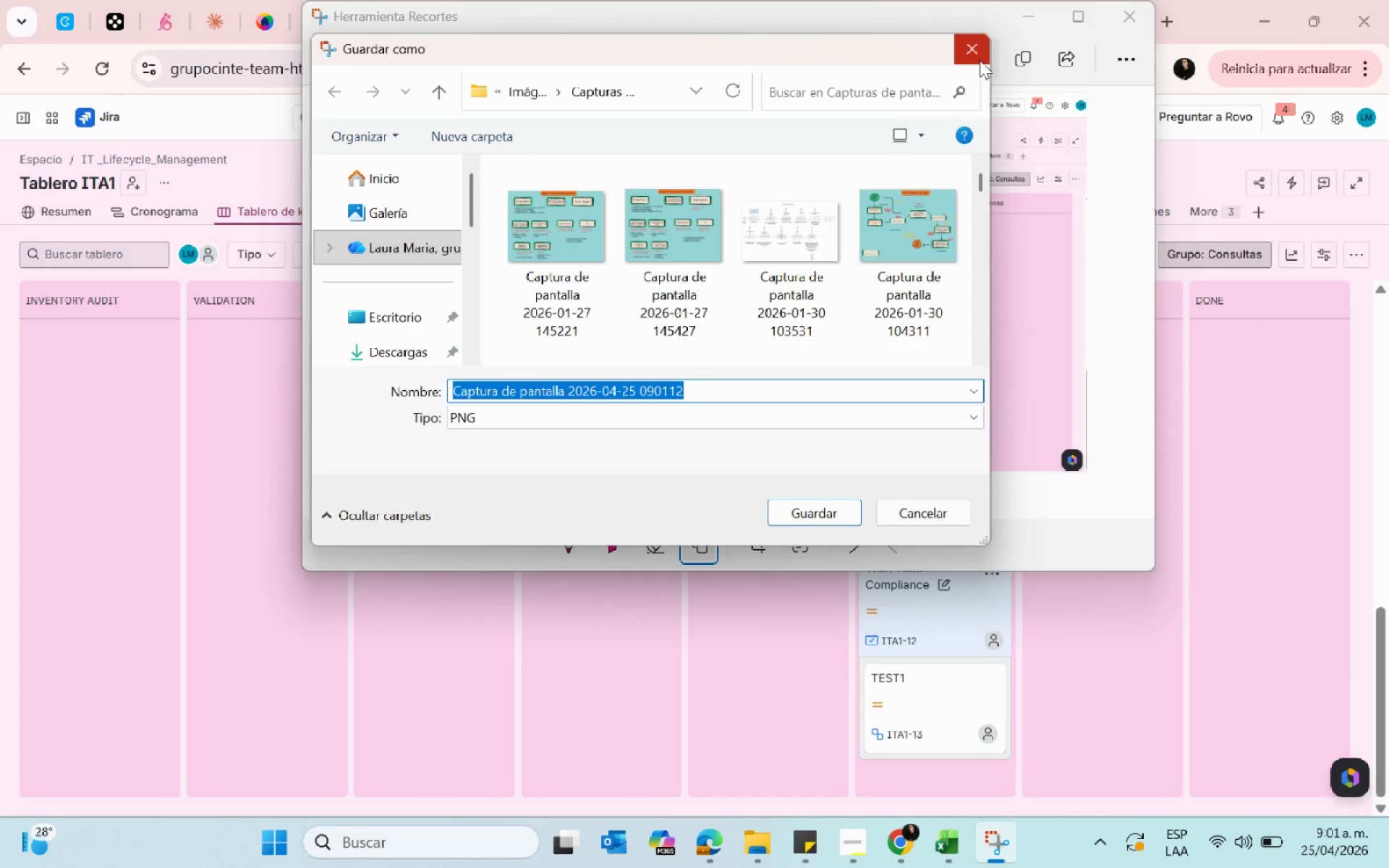 
wait(8.0)
 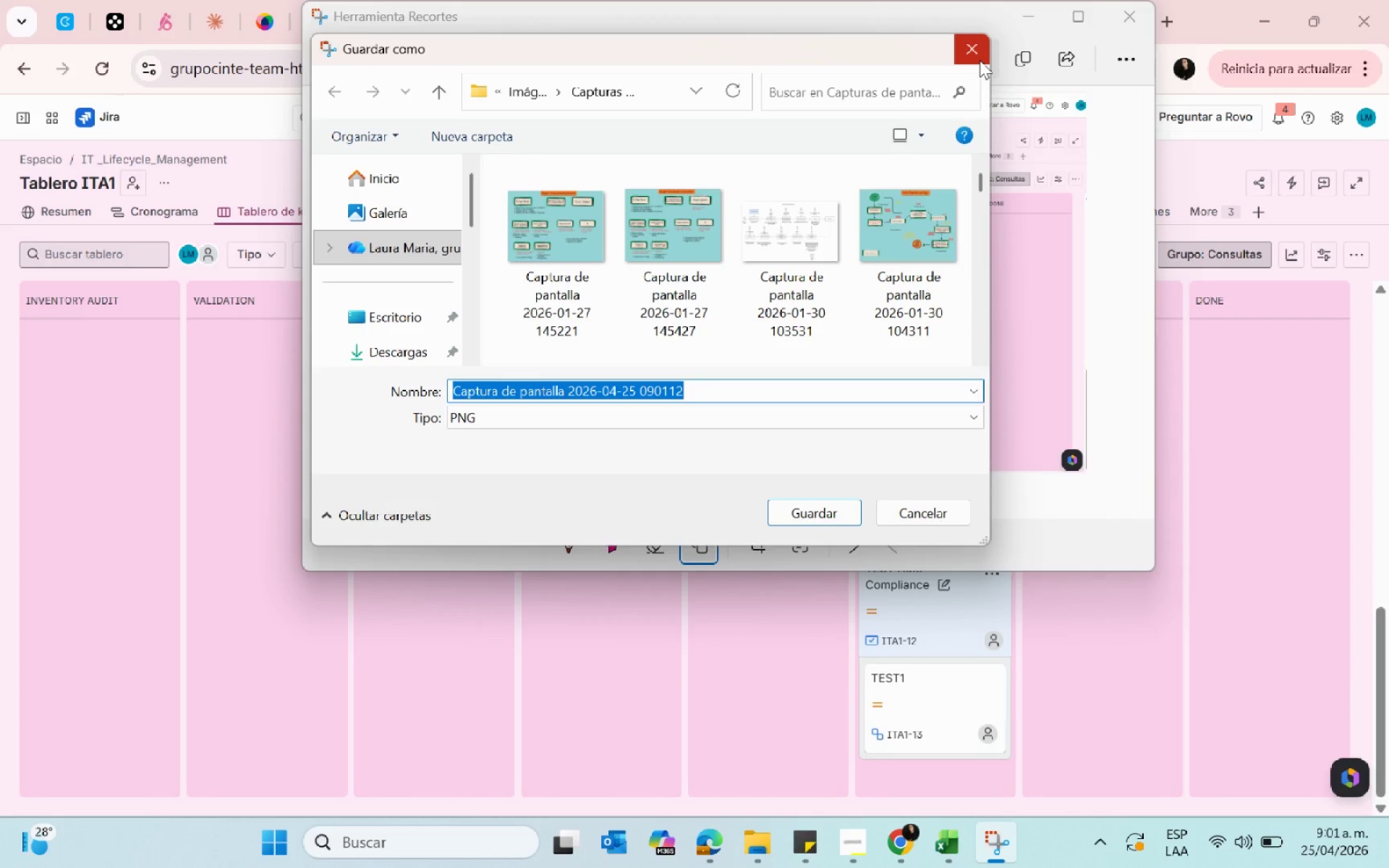 
scroll: coordinate [383, 296], scroll_direction: down, amount: 1.0
 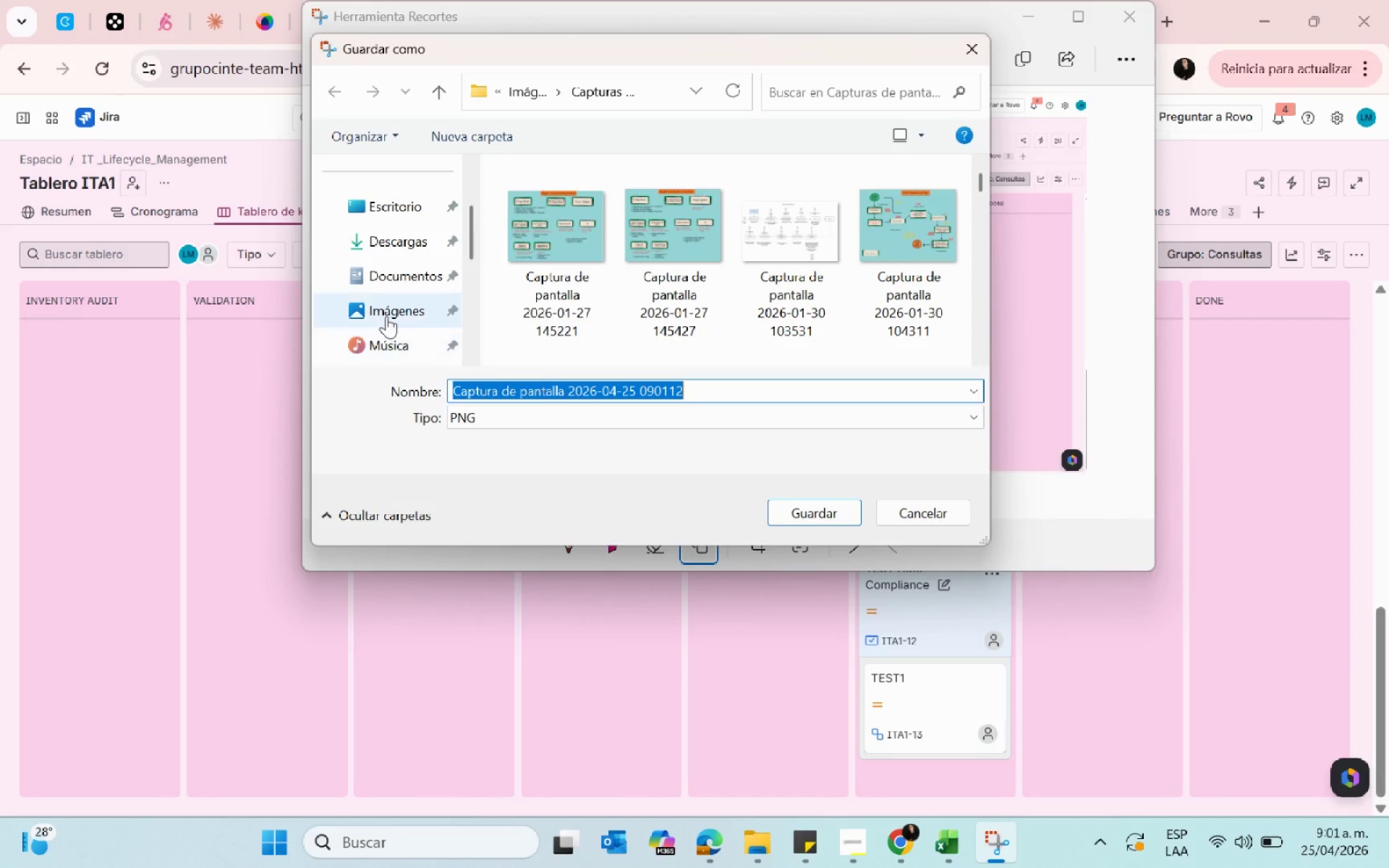 
left_click([386, 315])
 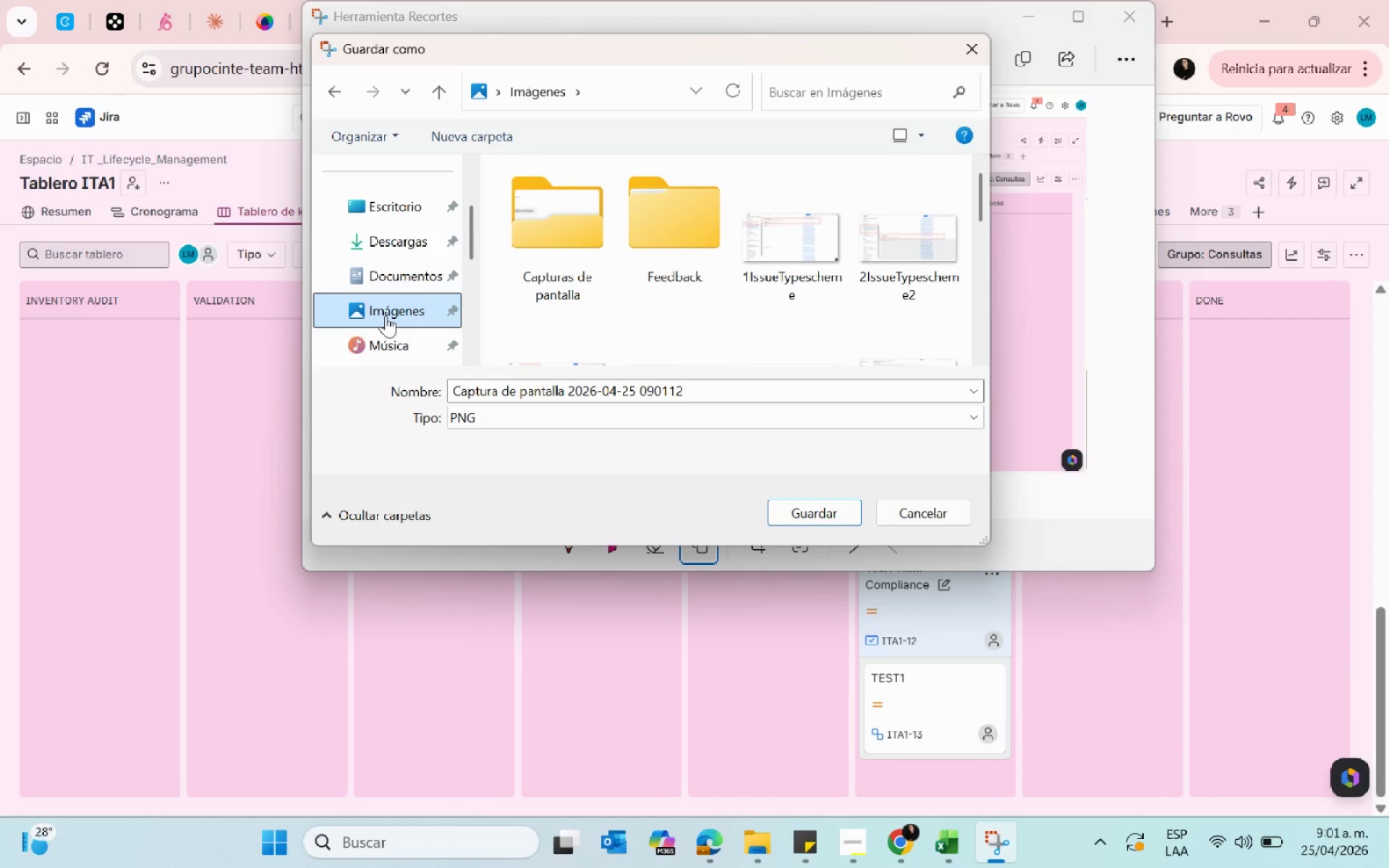 
left_click([718, 285])
 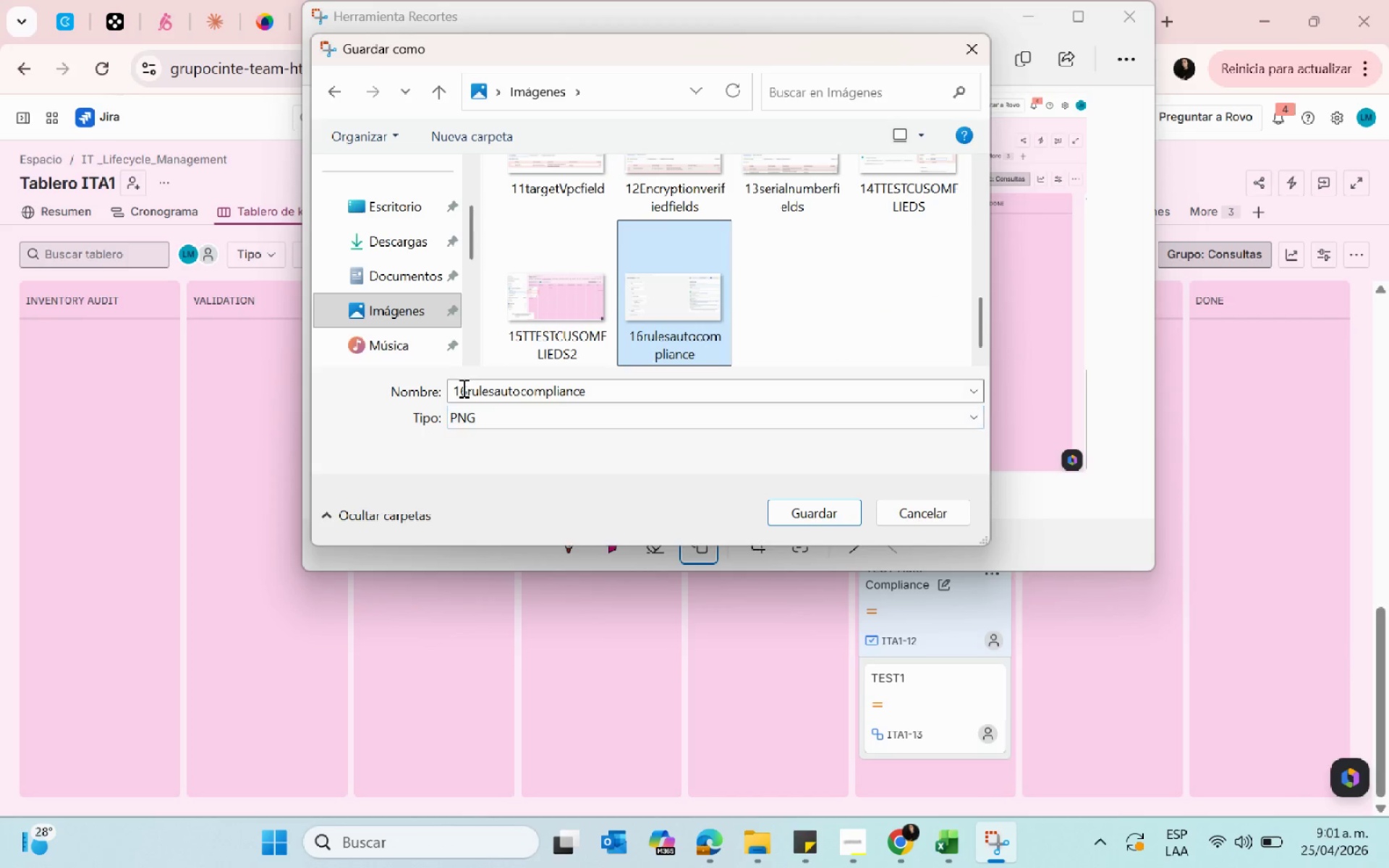 
scroll: coordinate [844, 292], scroll_direction: down, amount: 8.0
 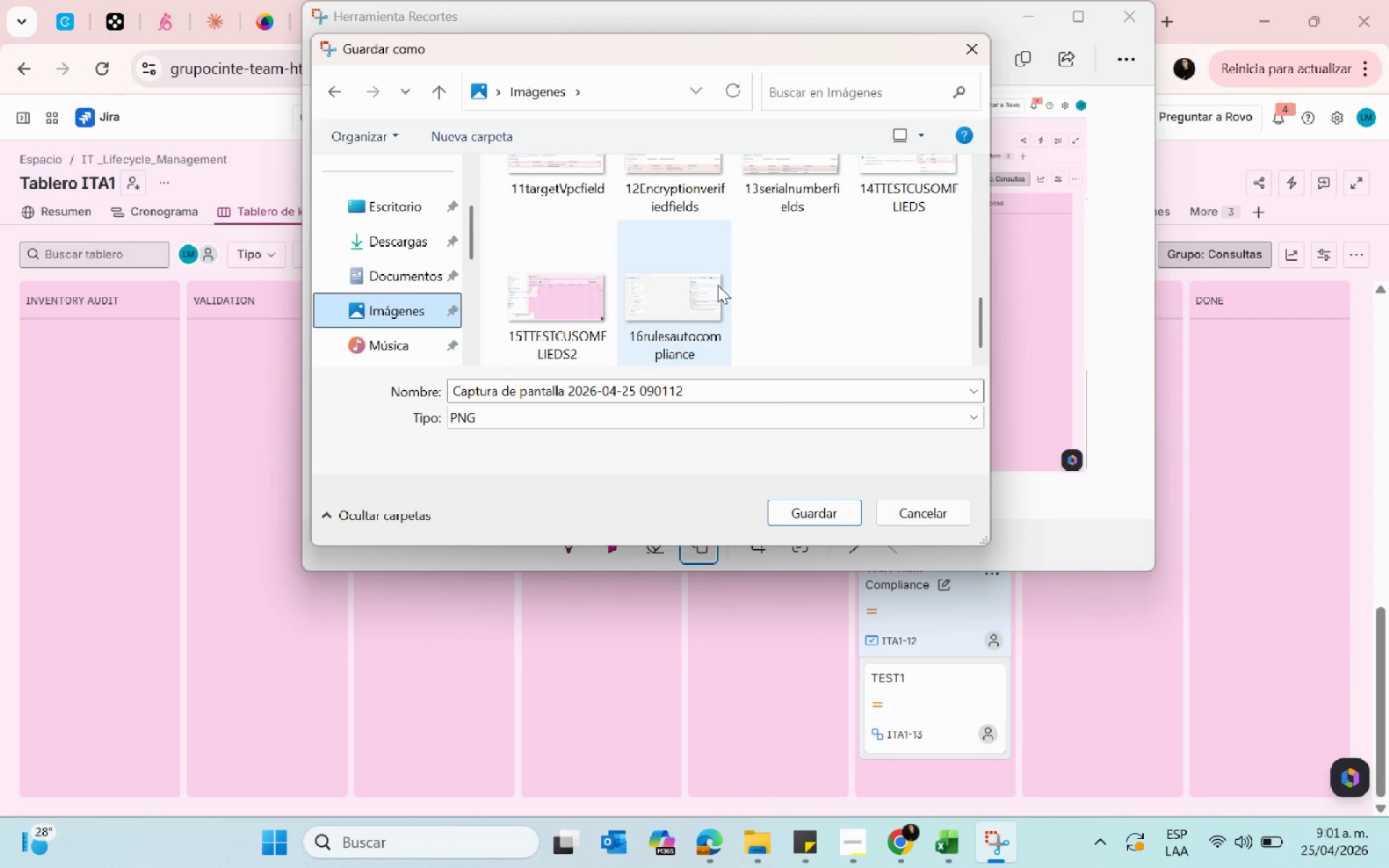 
left_click([462, 388])
 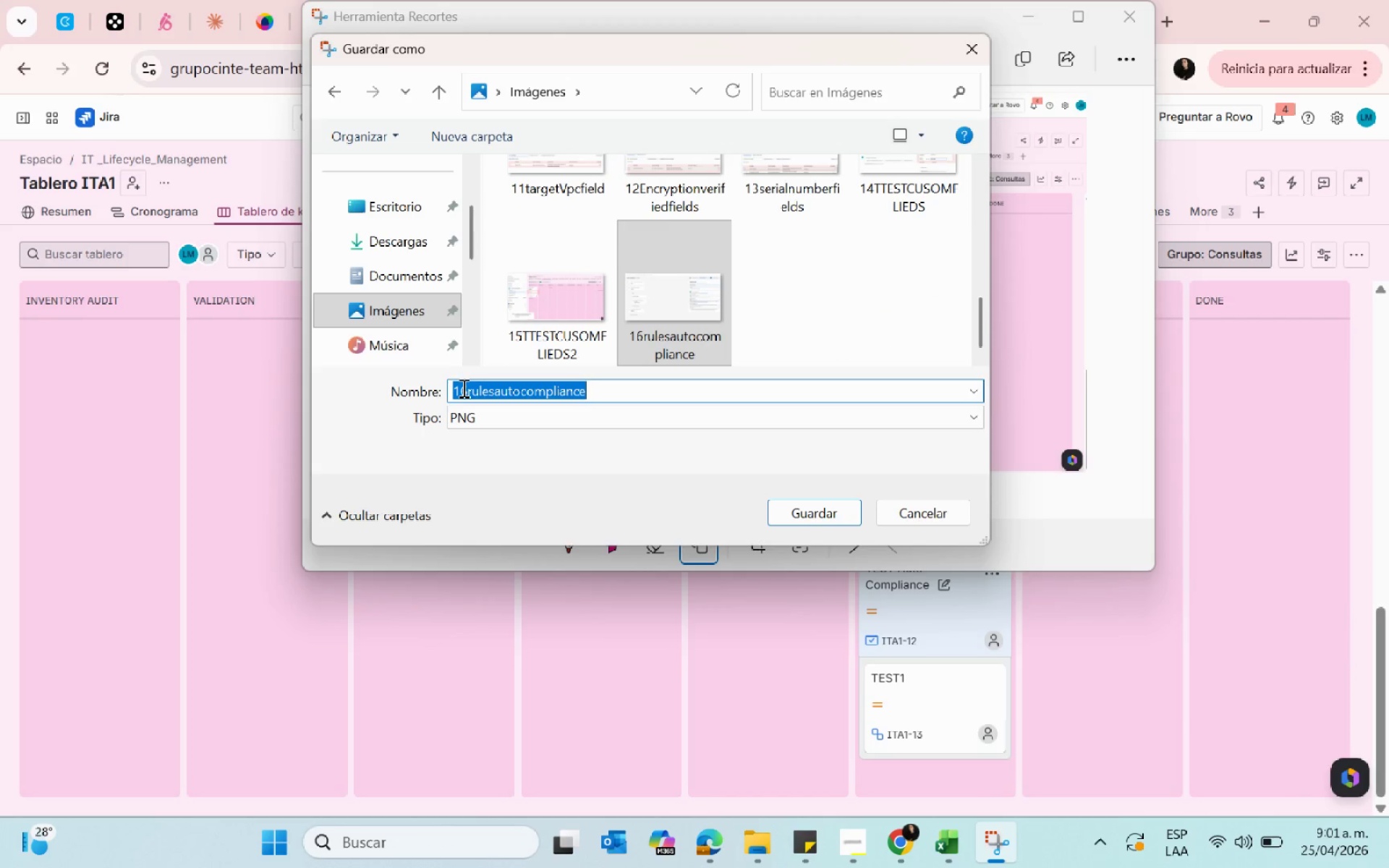 
left_click([462, 388])
 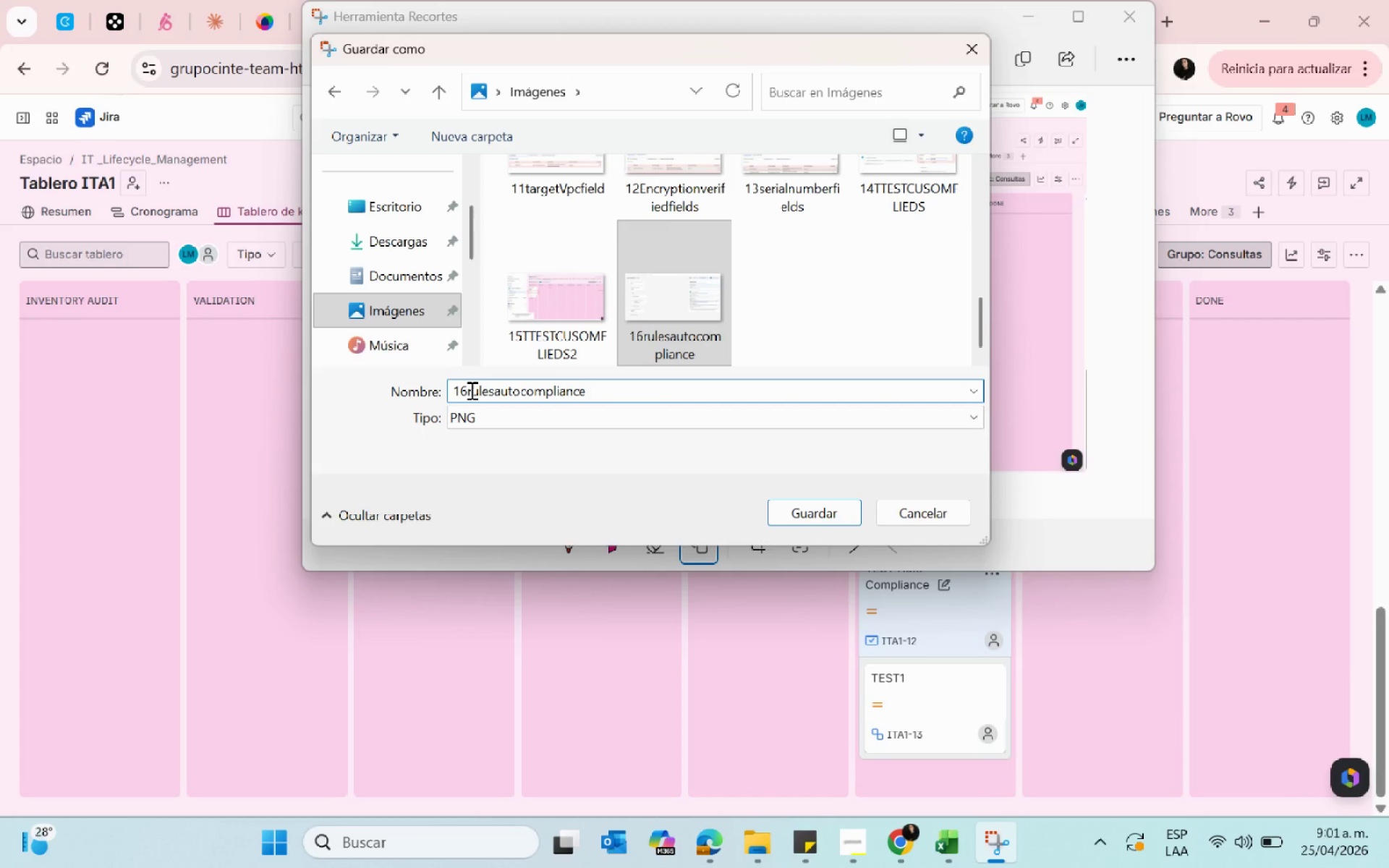 
key(Backspace)
 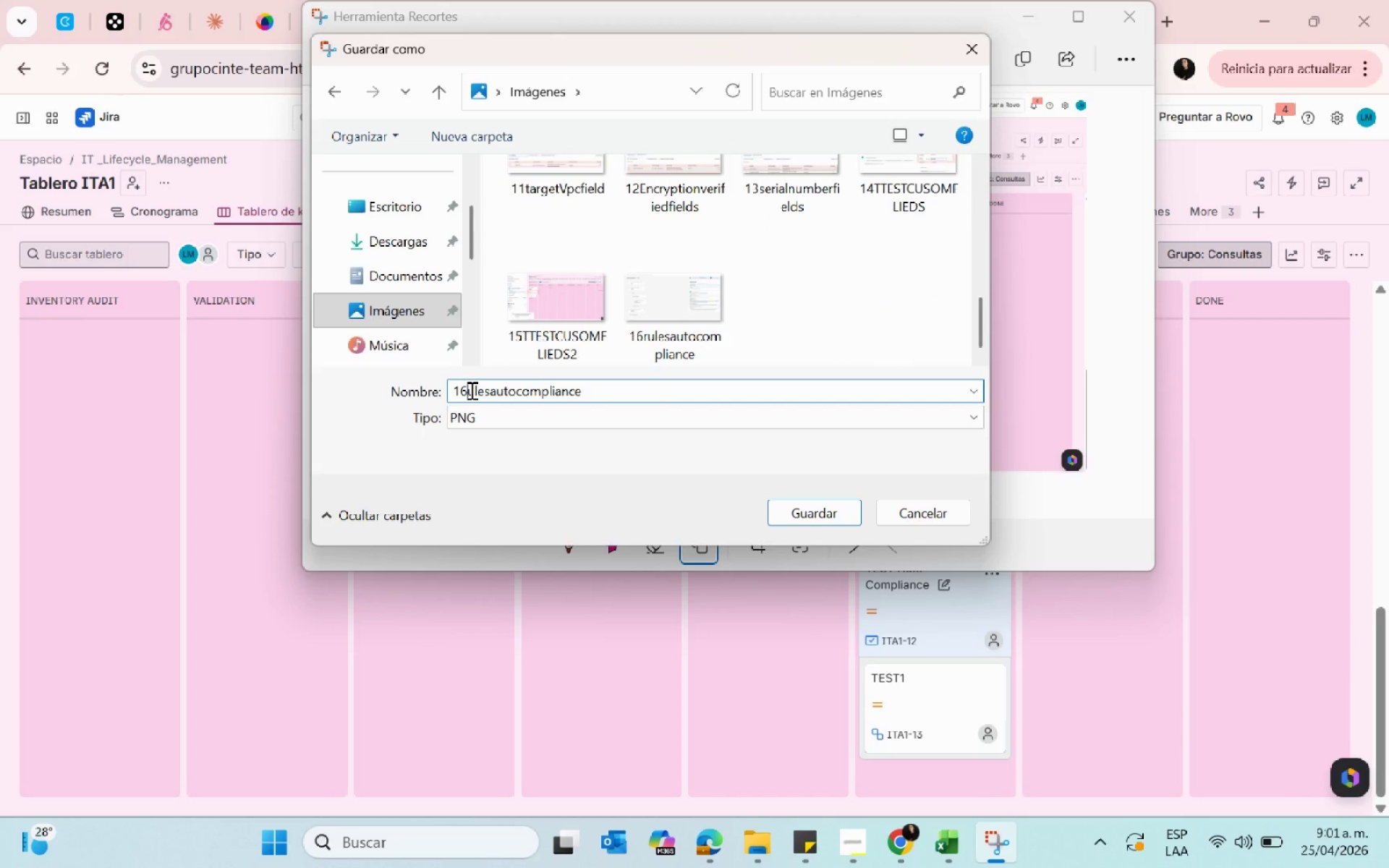 
key(Backspace)
 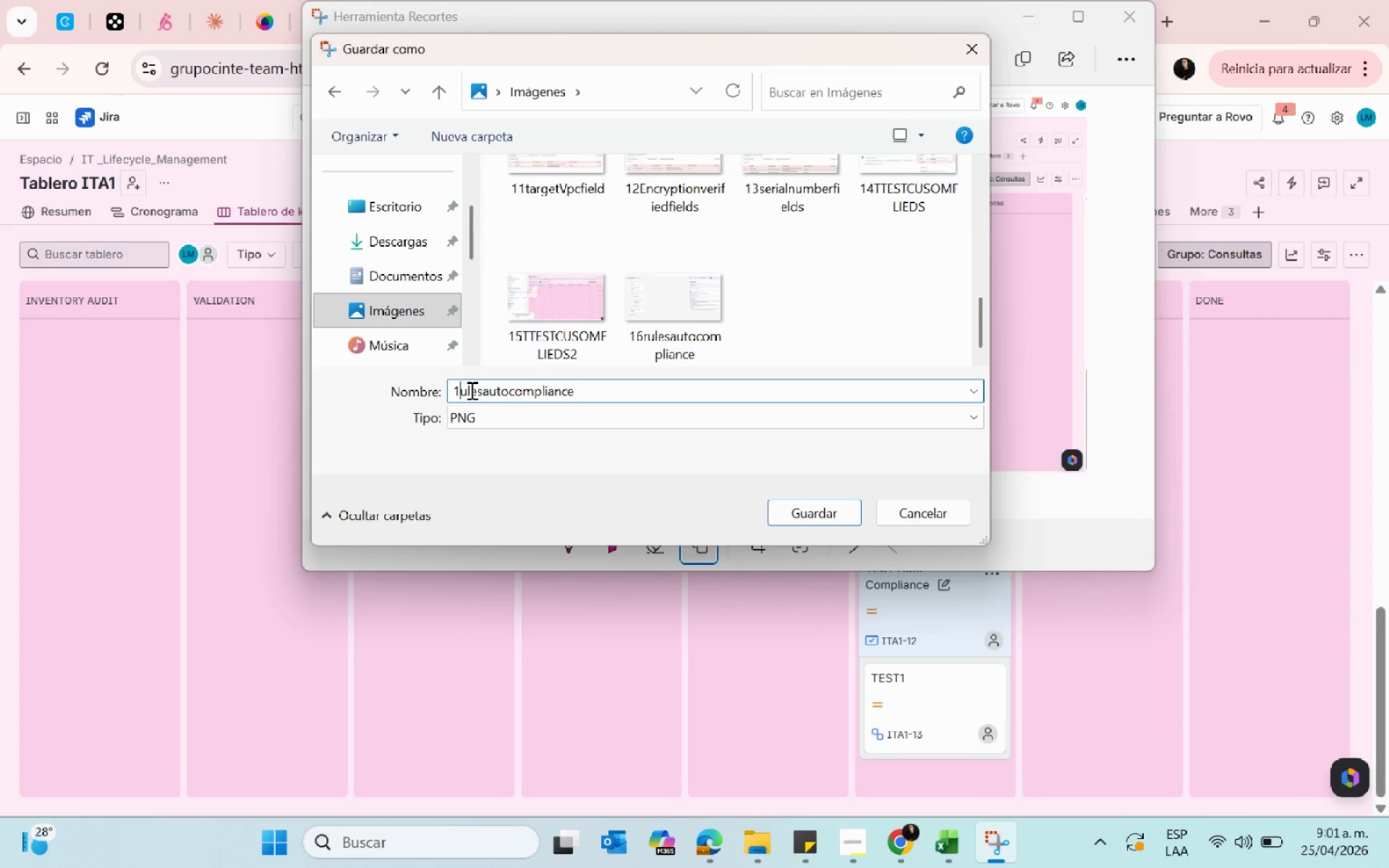 
type(7r)
 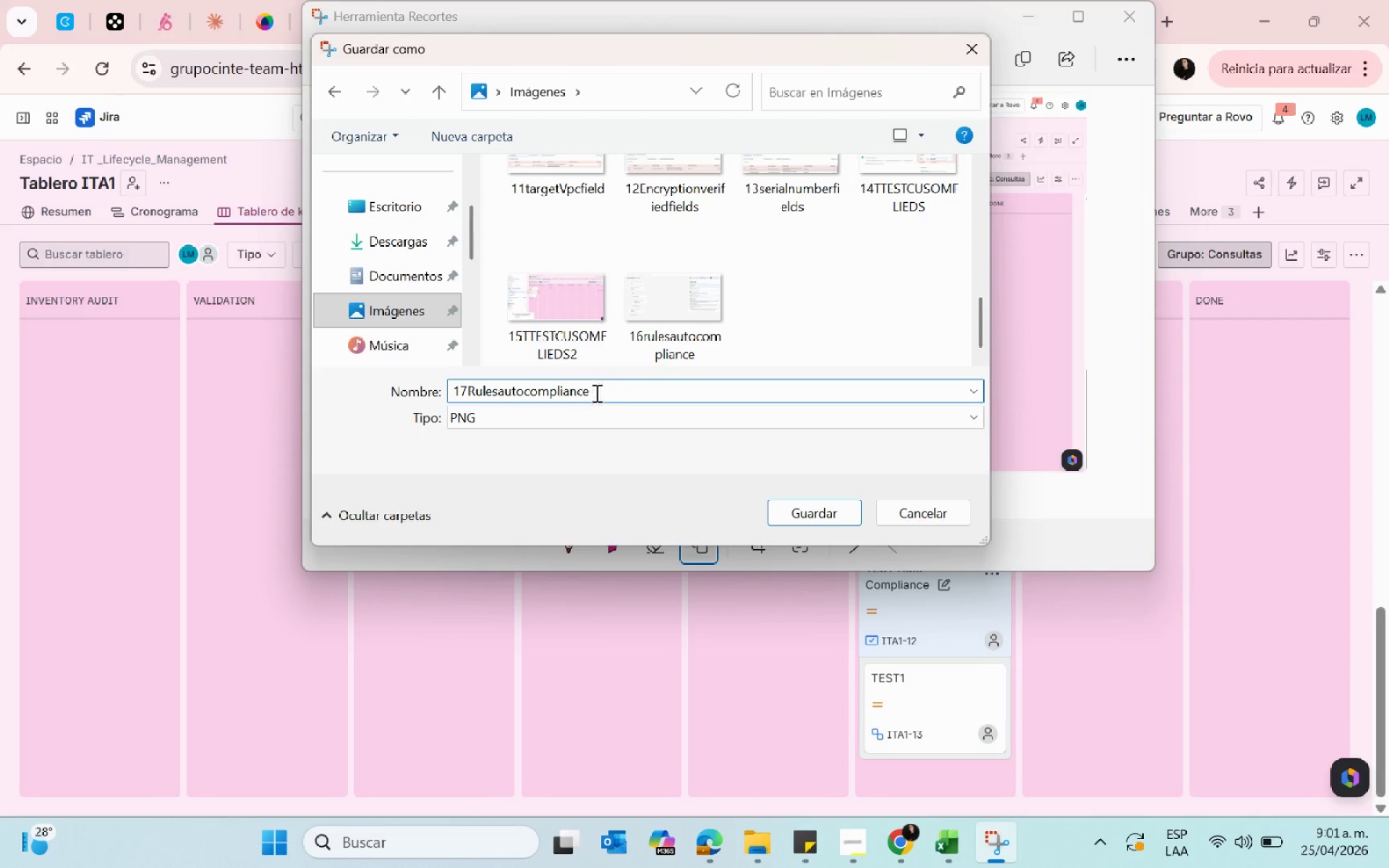 
left_click([619, 391])
 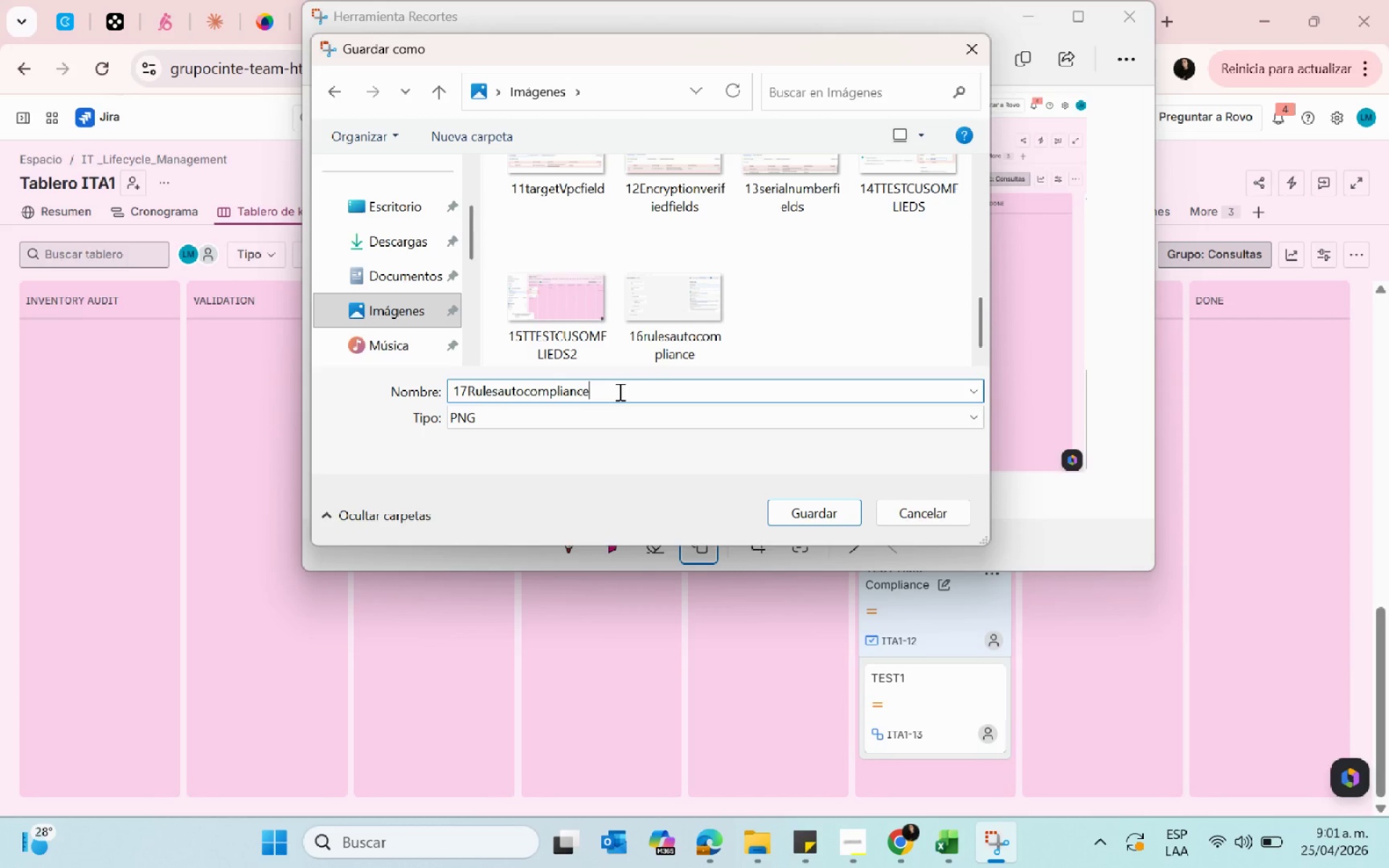 
key(2)
 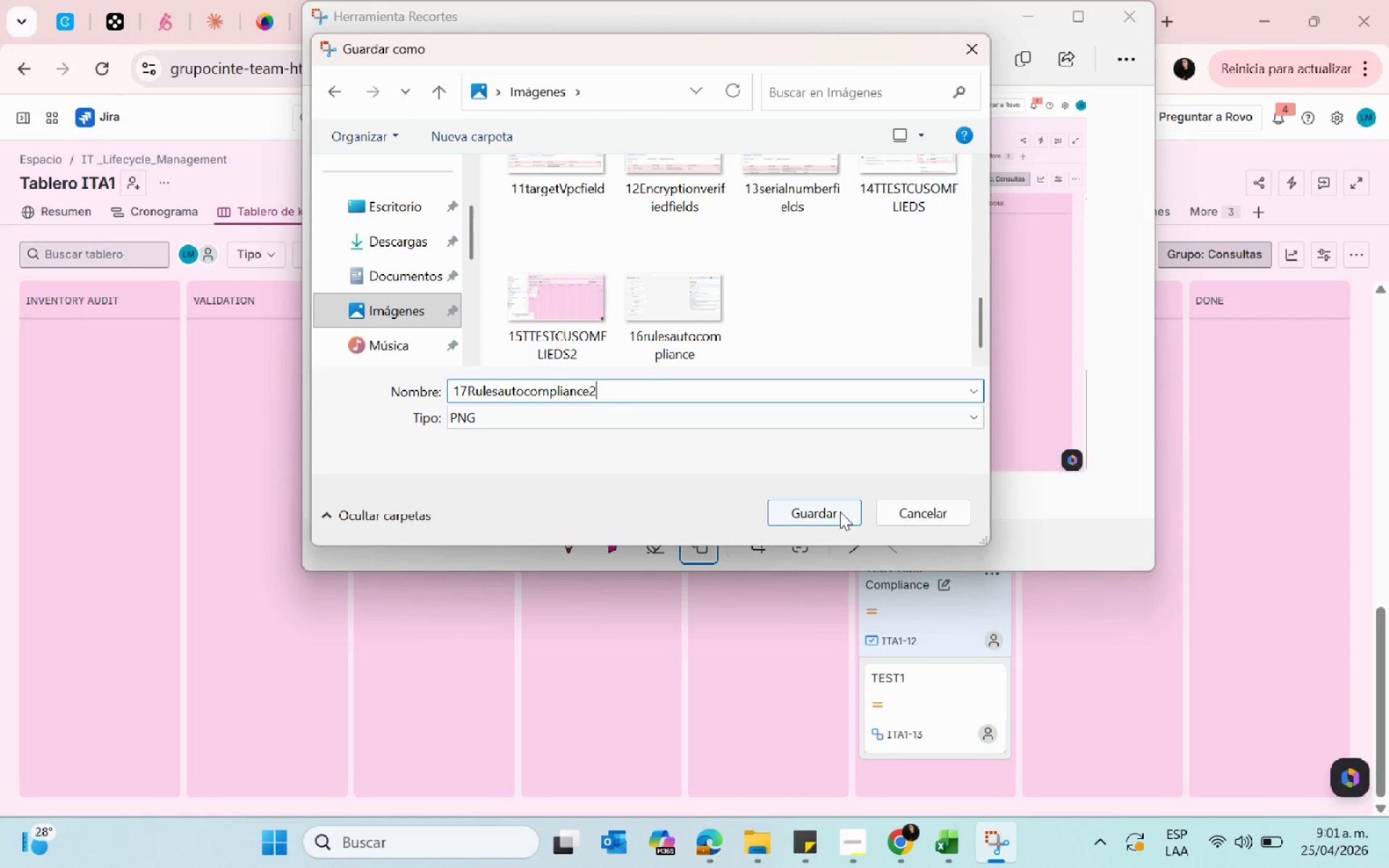 
left_click([841, 514])
 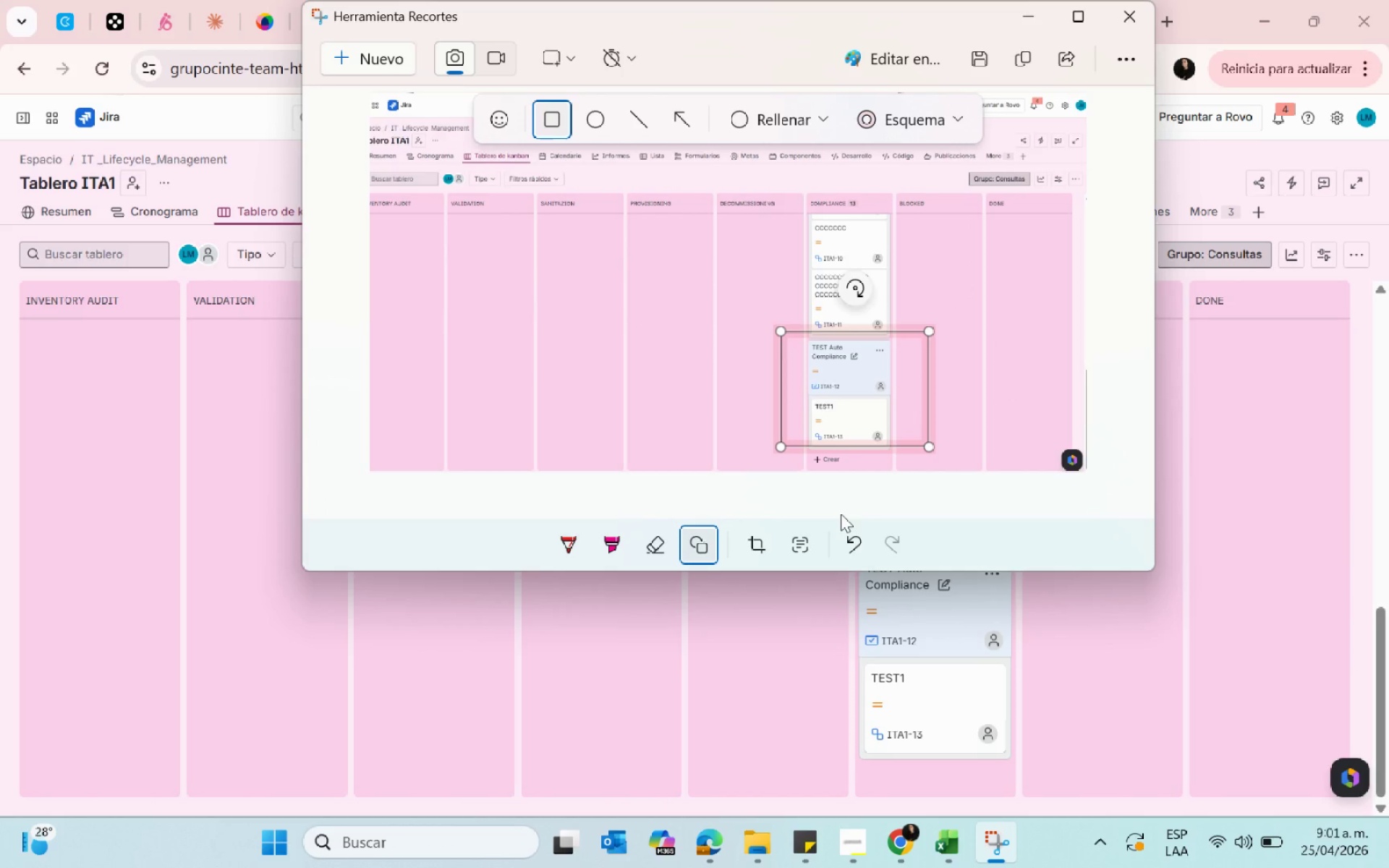 
wait(17.05)
 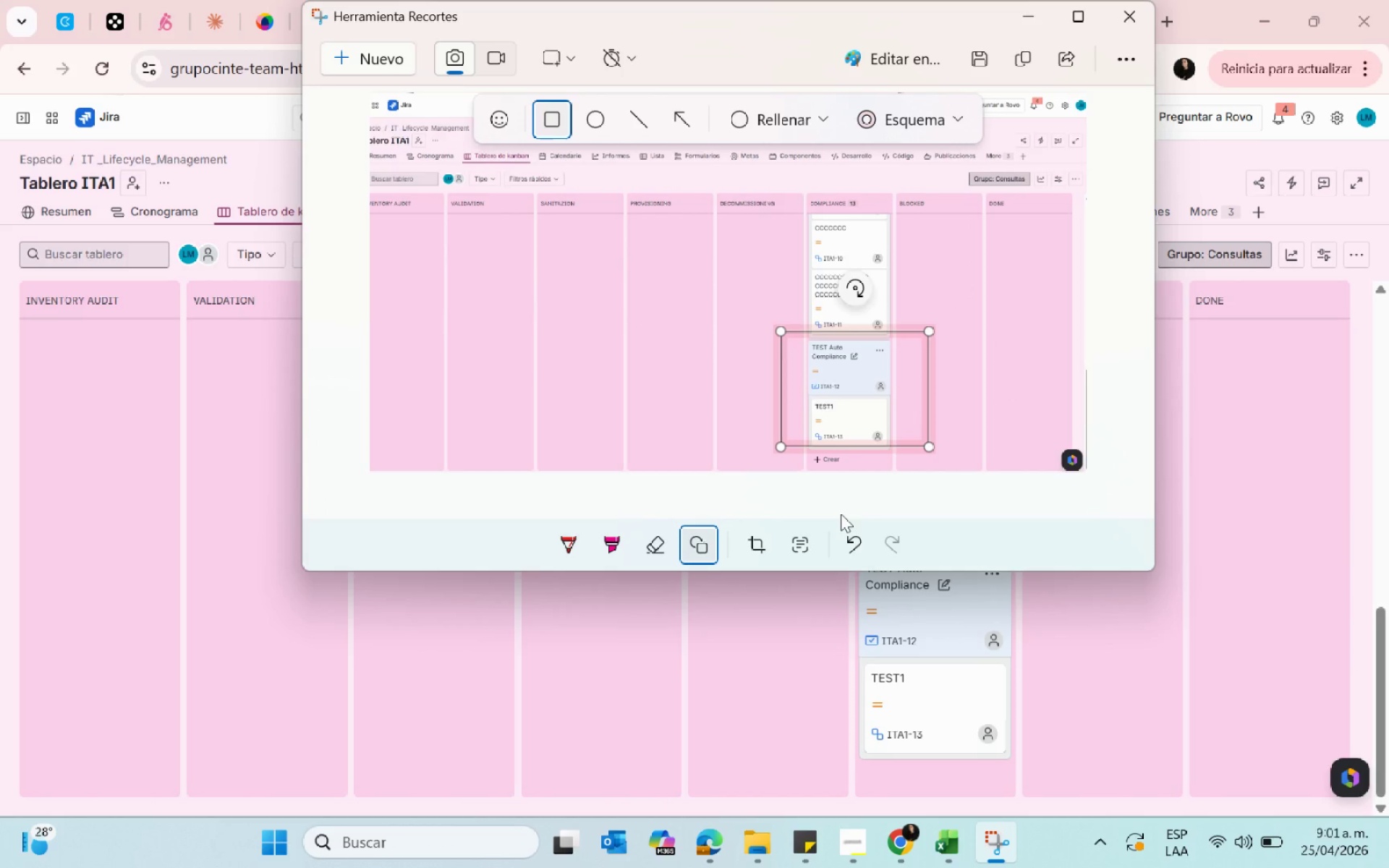 
double_click([1021, 11])
 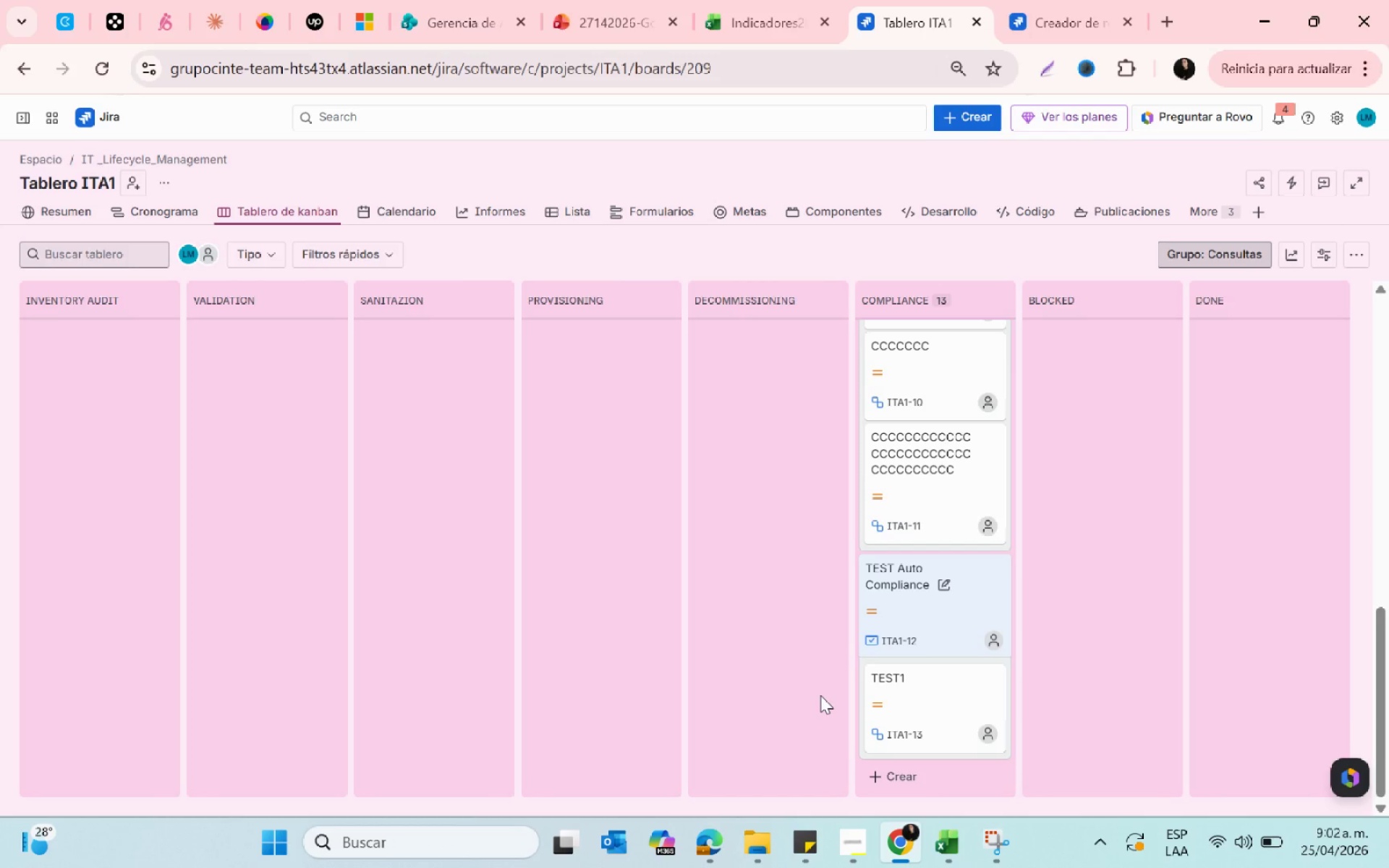 
wait(25.34)
 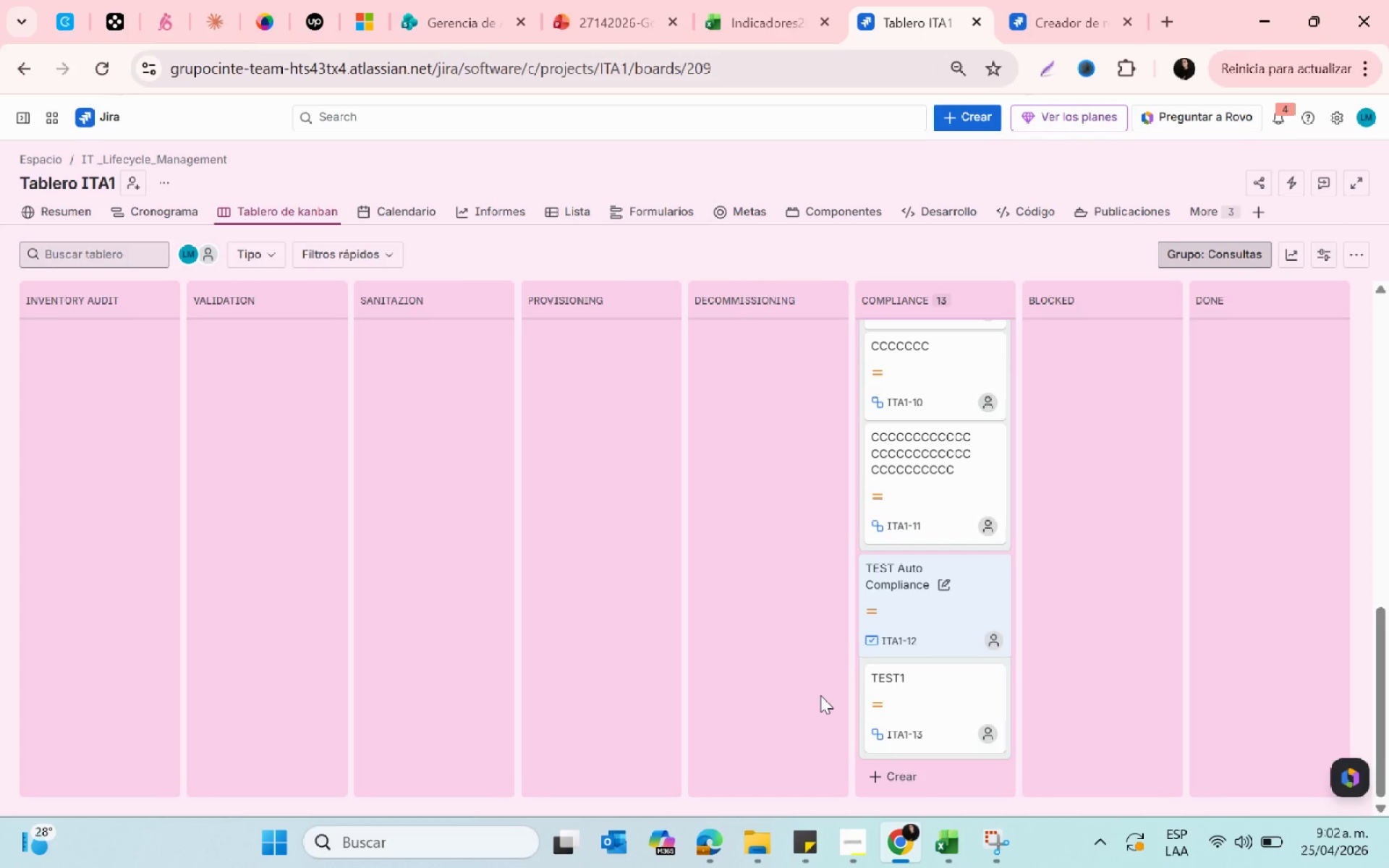 
left_click([1045, 0])
 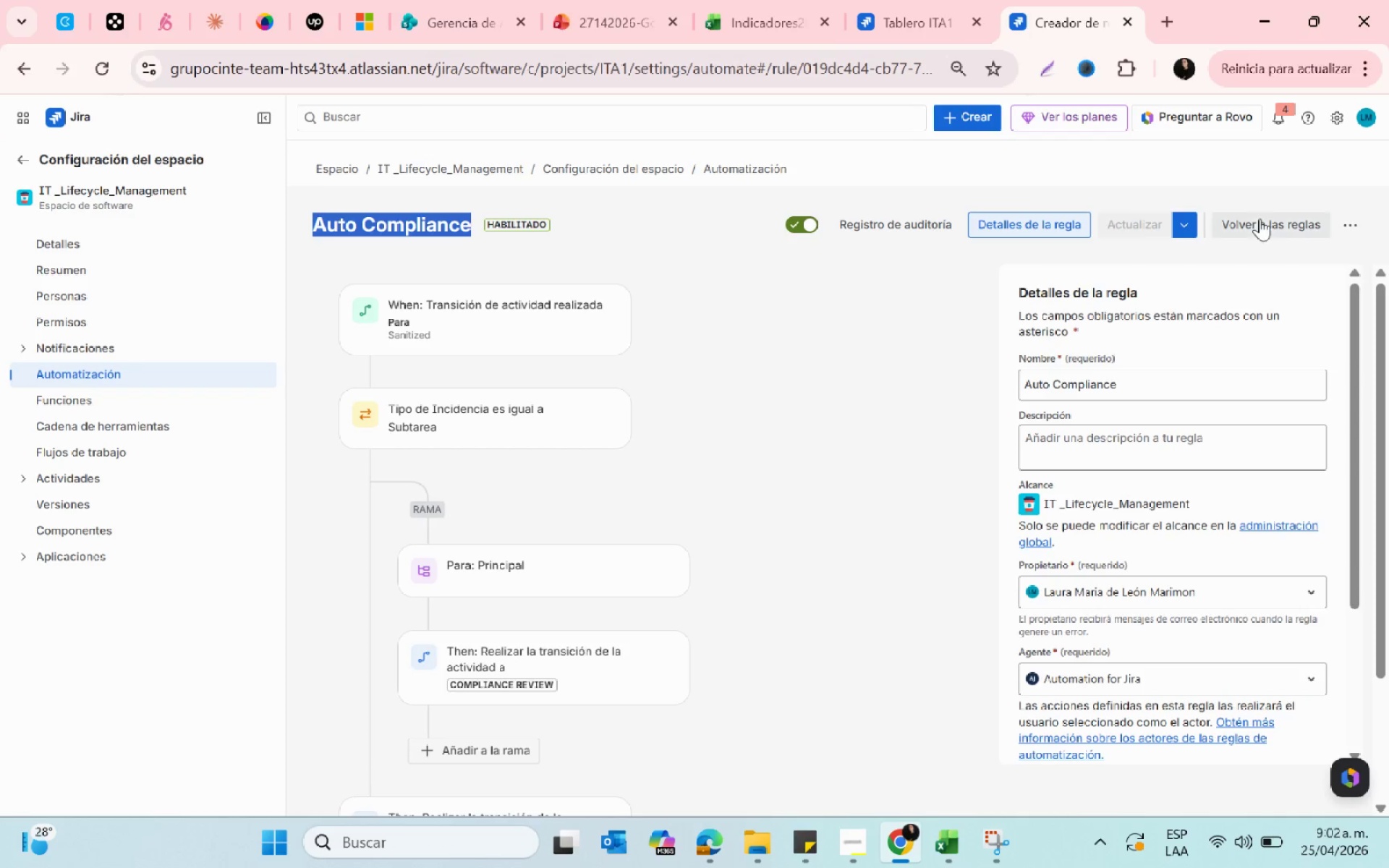 
left_click([1257, 228])
 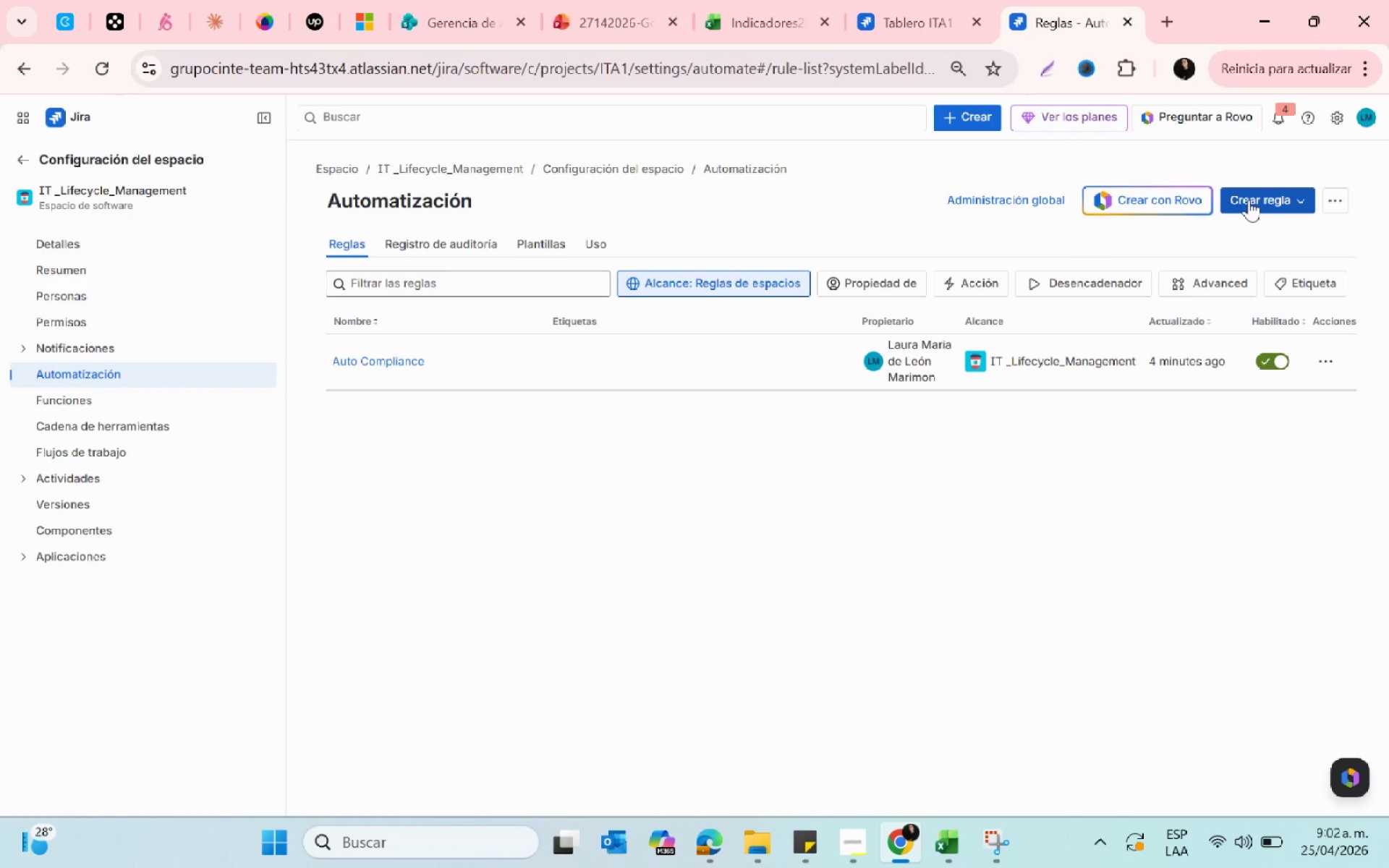 
left_click([1249, 200])
 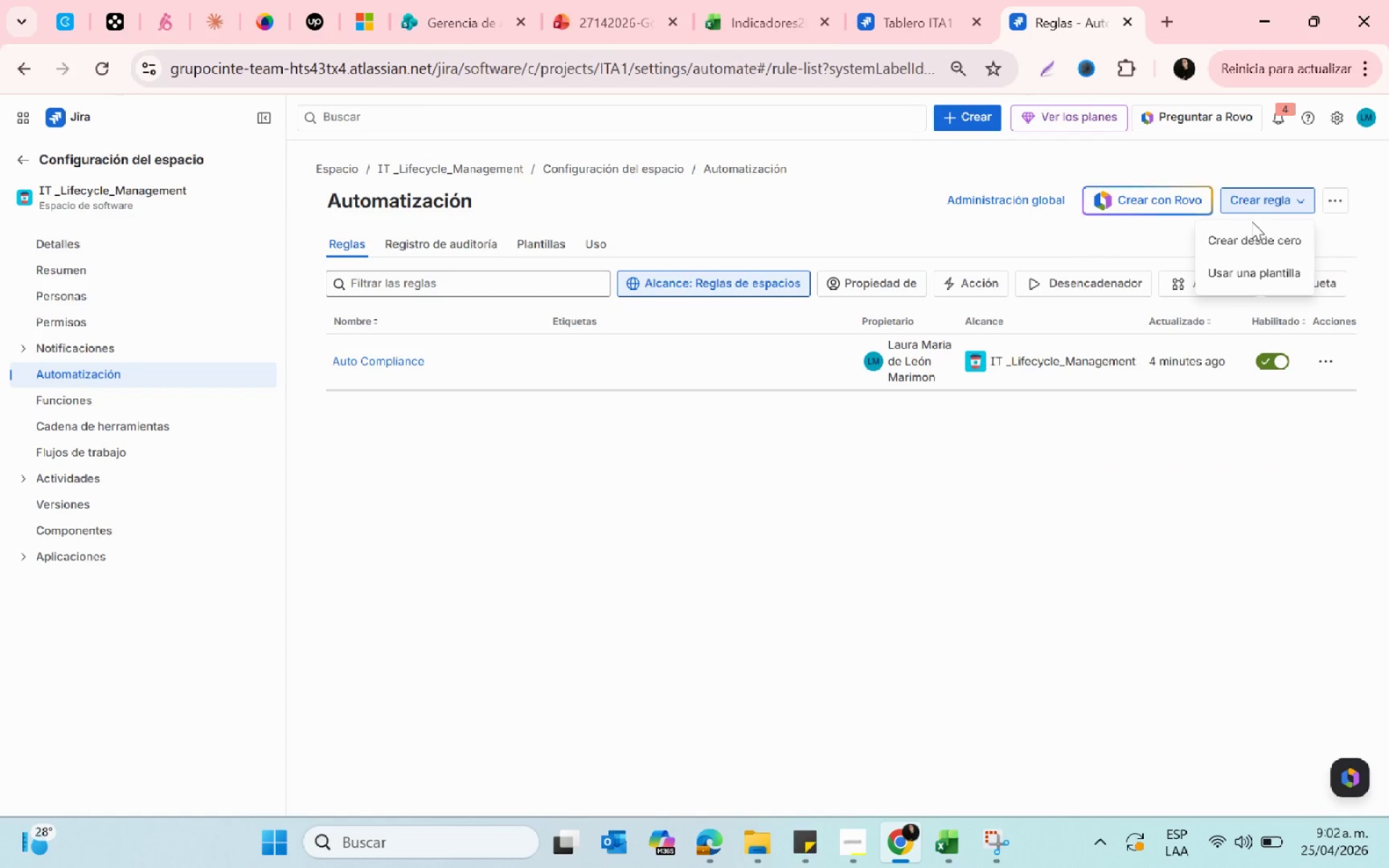 
left_click([1262, 232])
 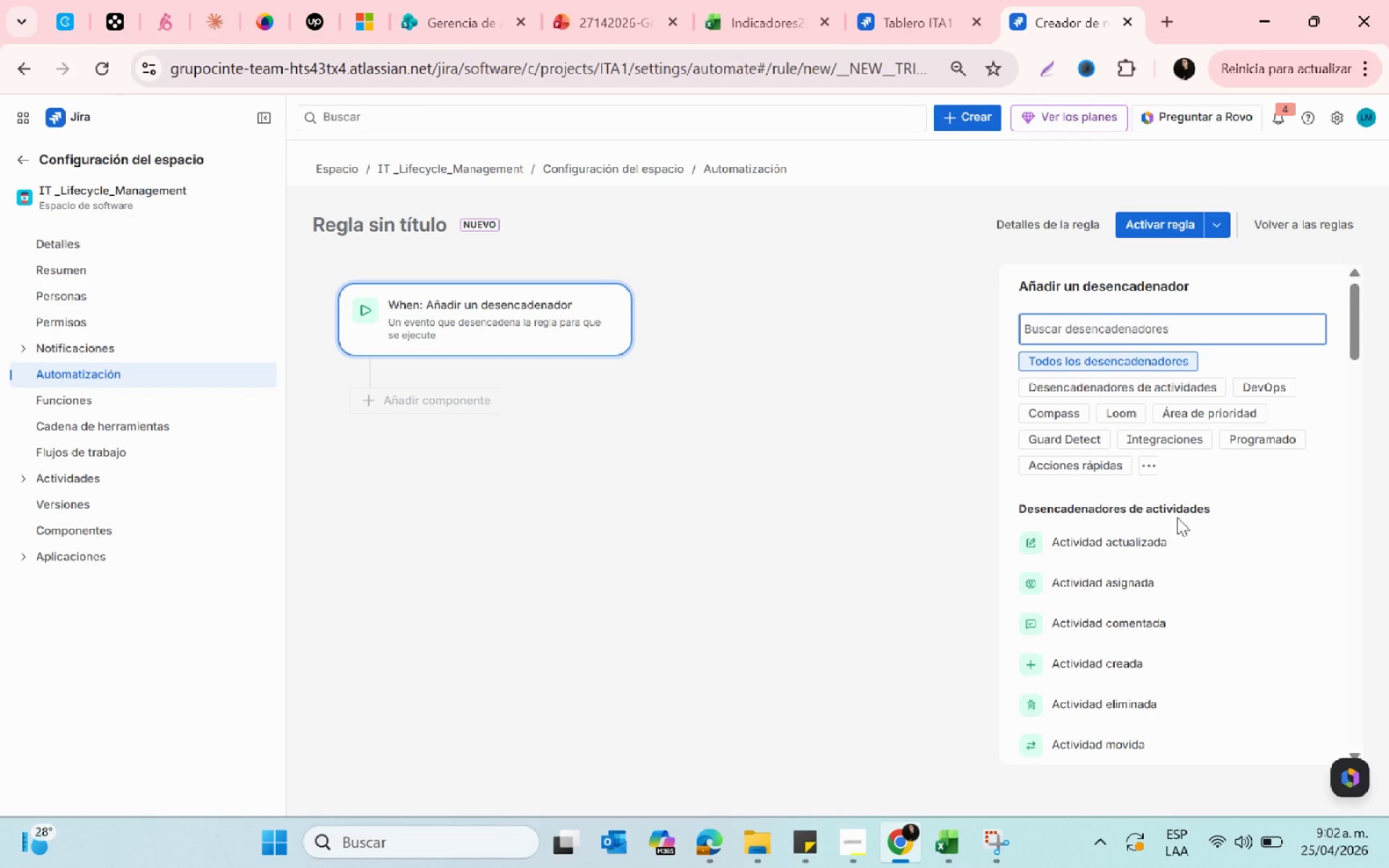 
scroll: coordinate [1168, 690], scroll_direction: down, amount: 5.0
 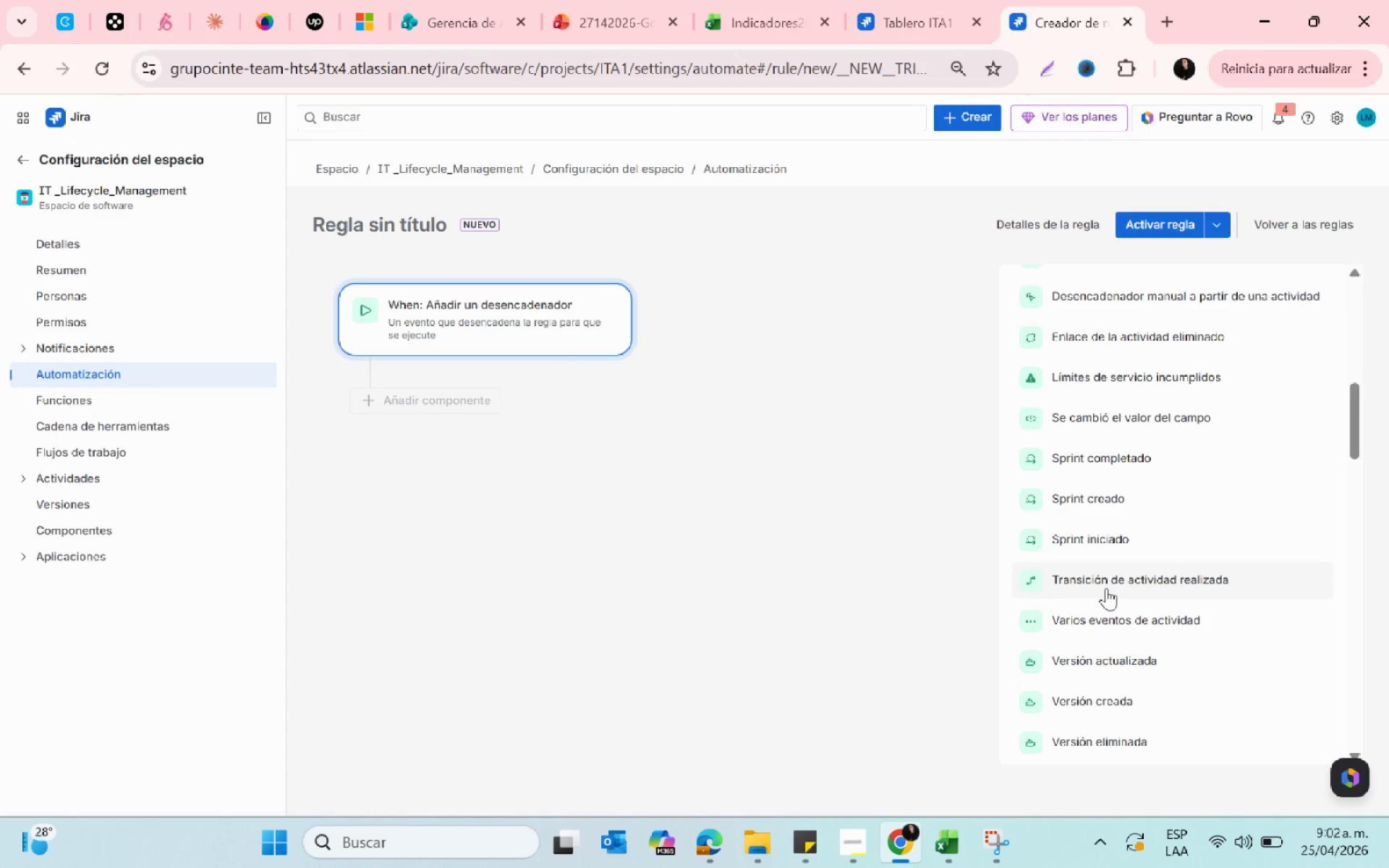 
left_click([1106, 588])
 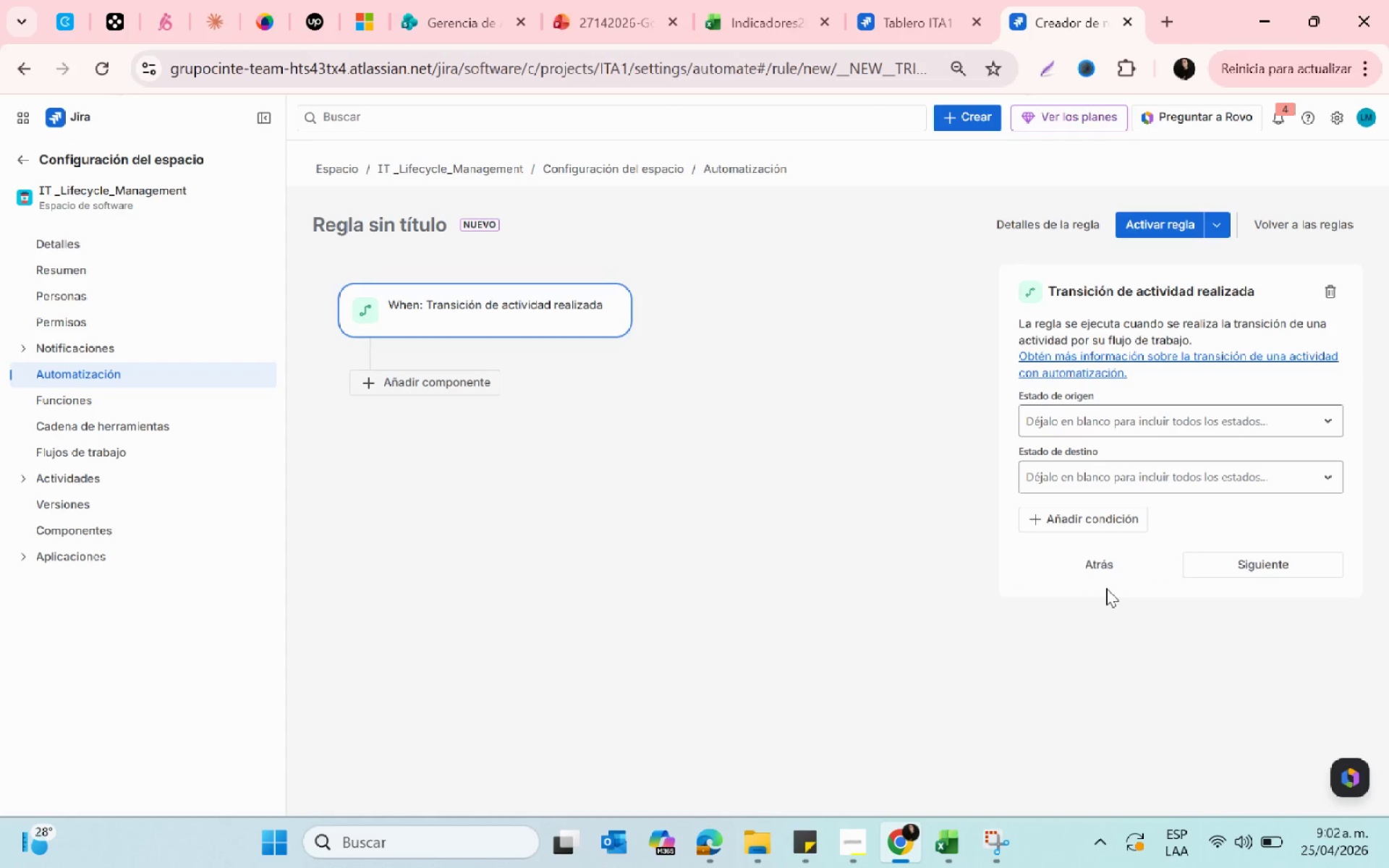 
wait(11.89)
 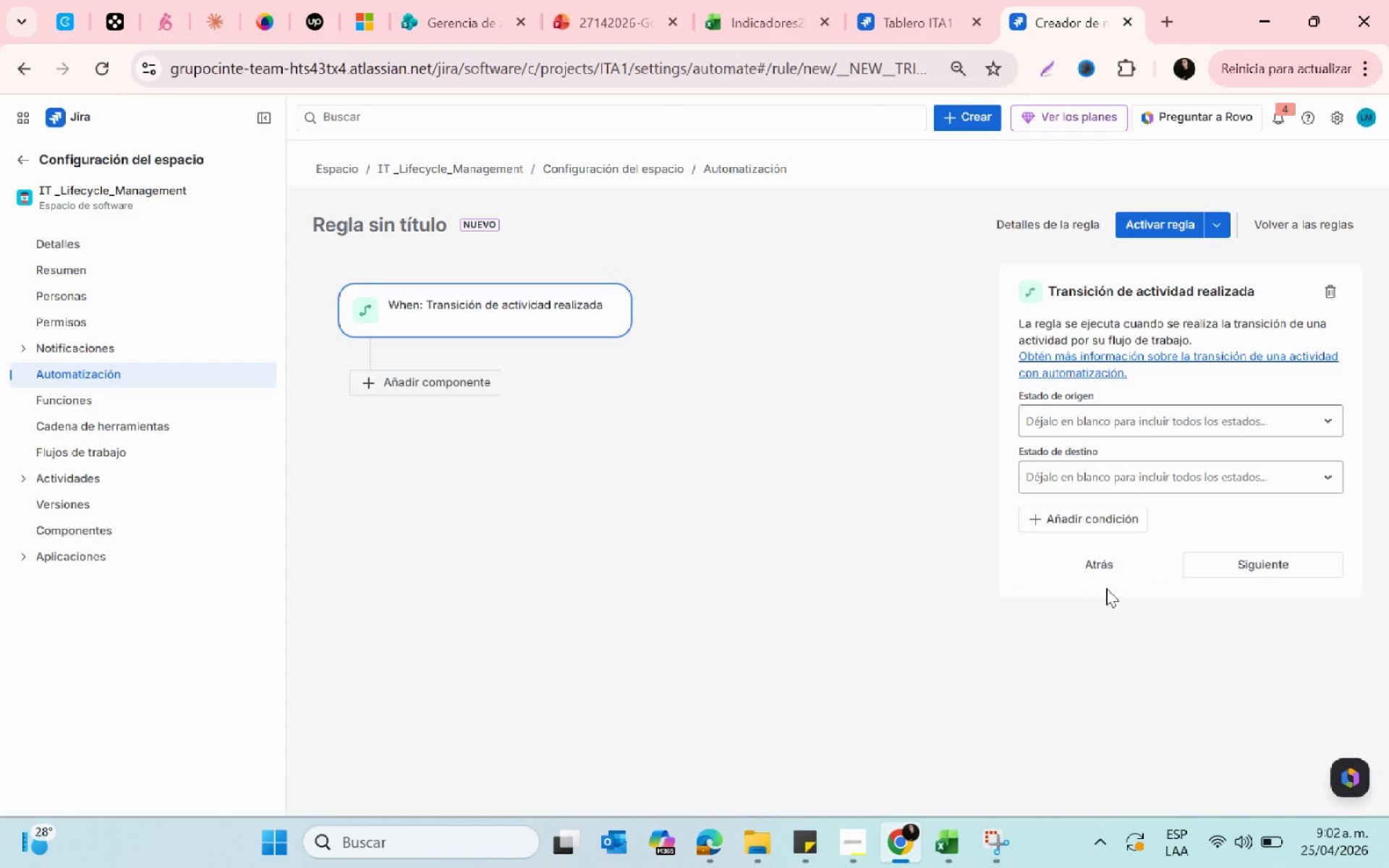 
left_click([1058, 431])
 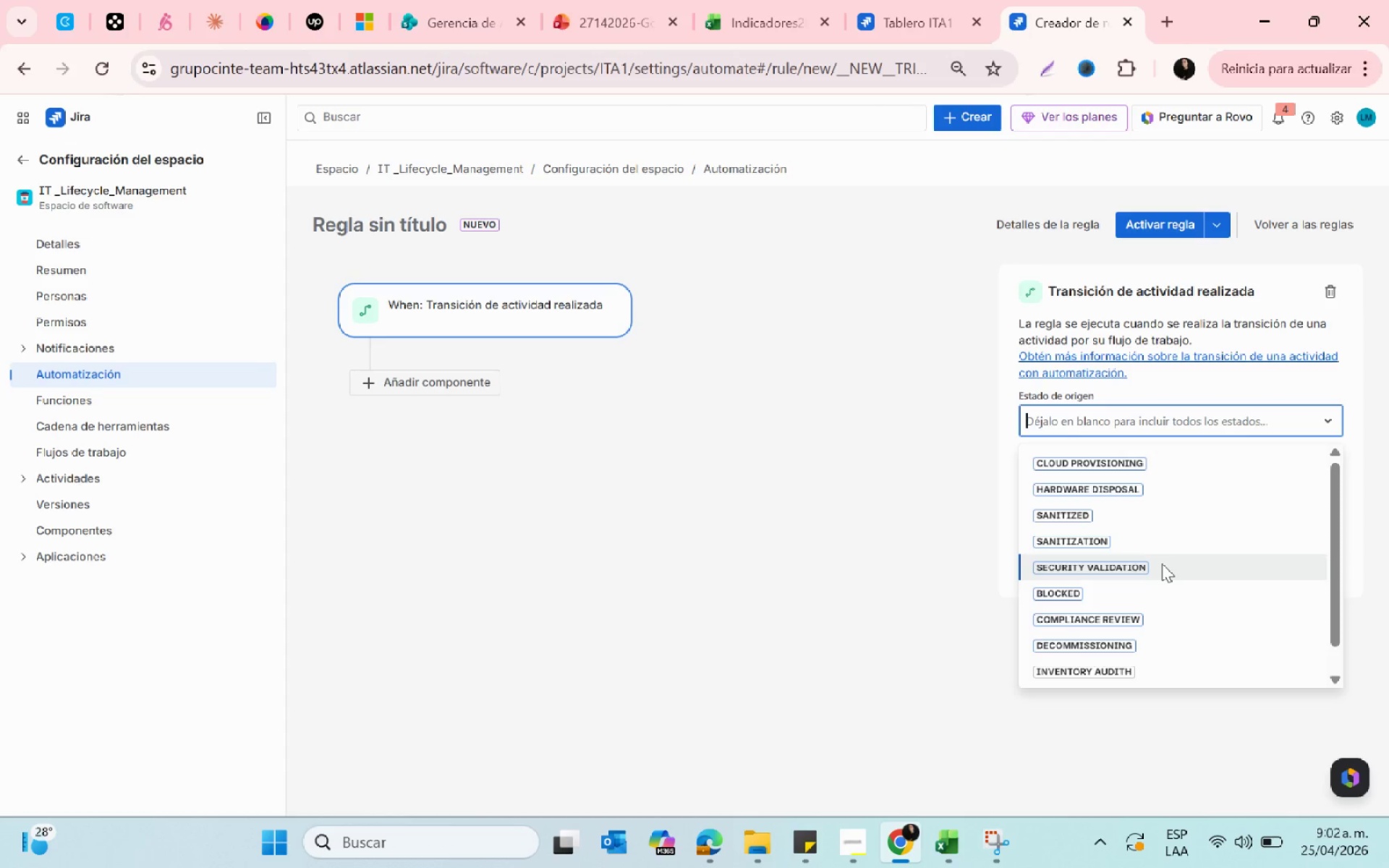 
wait(5.7)
 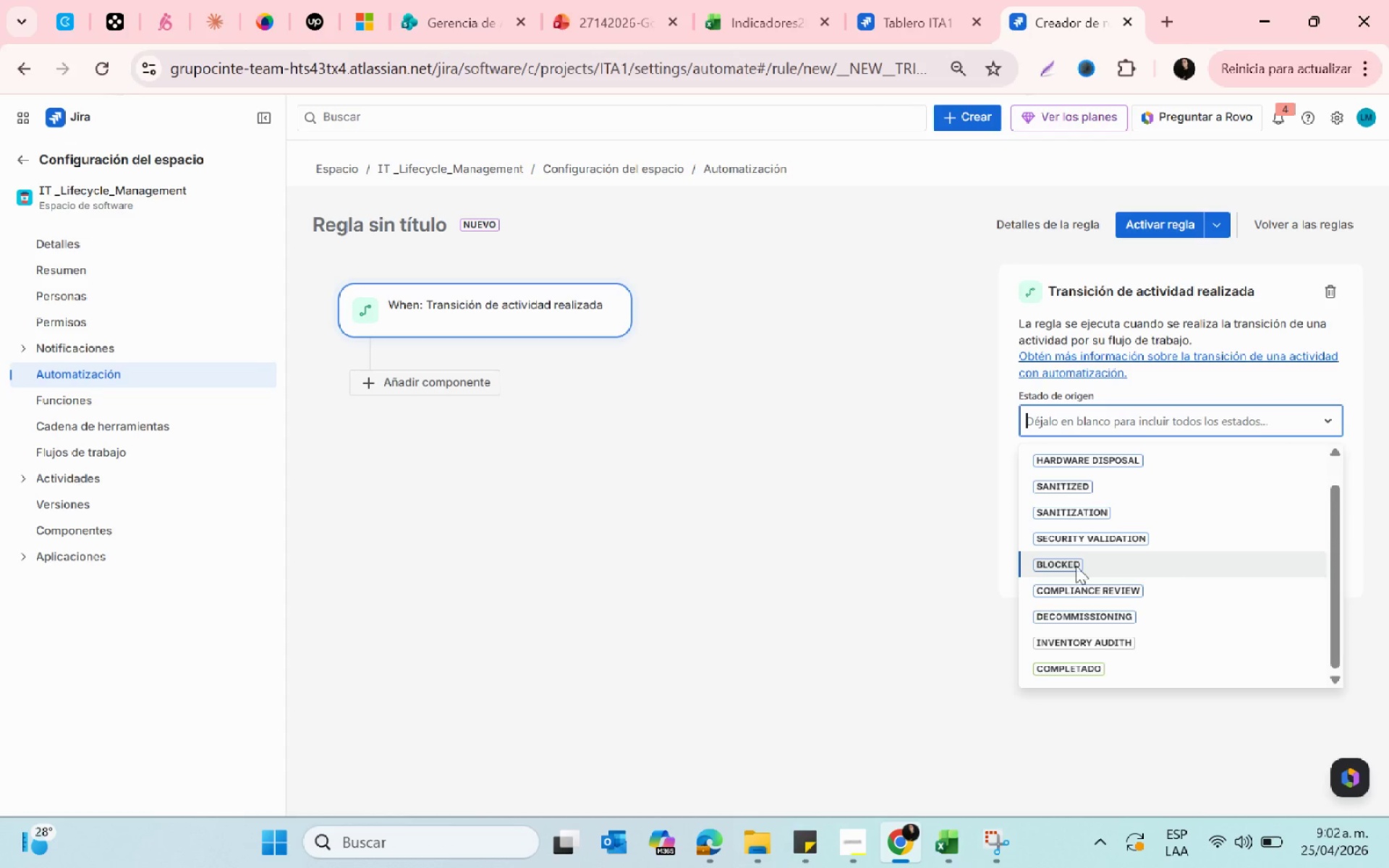 
left_click([953, 565])
 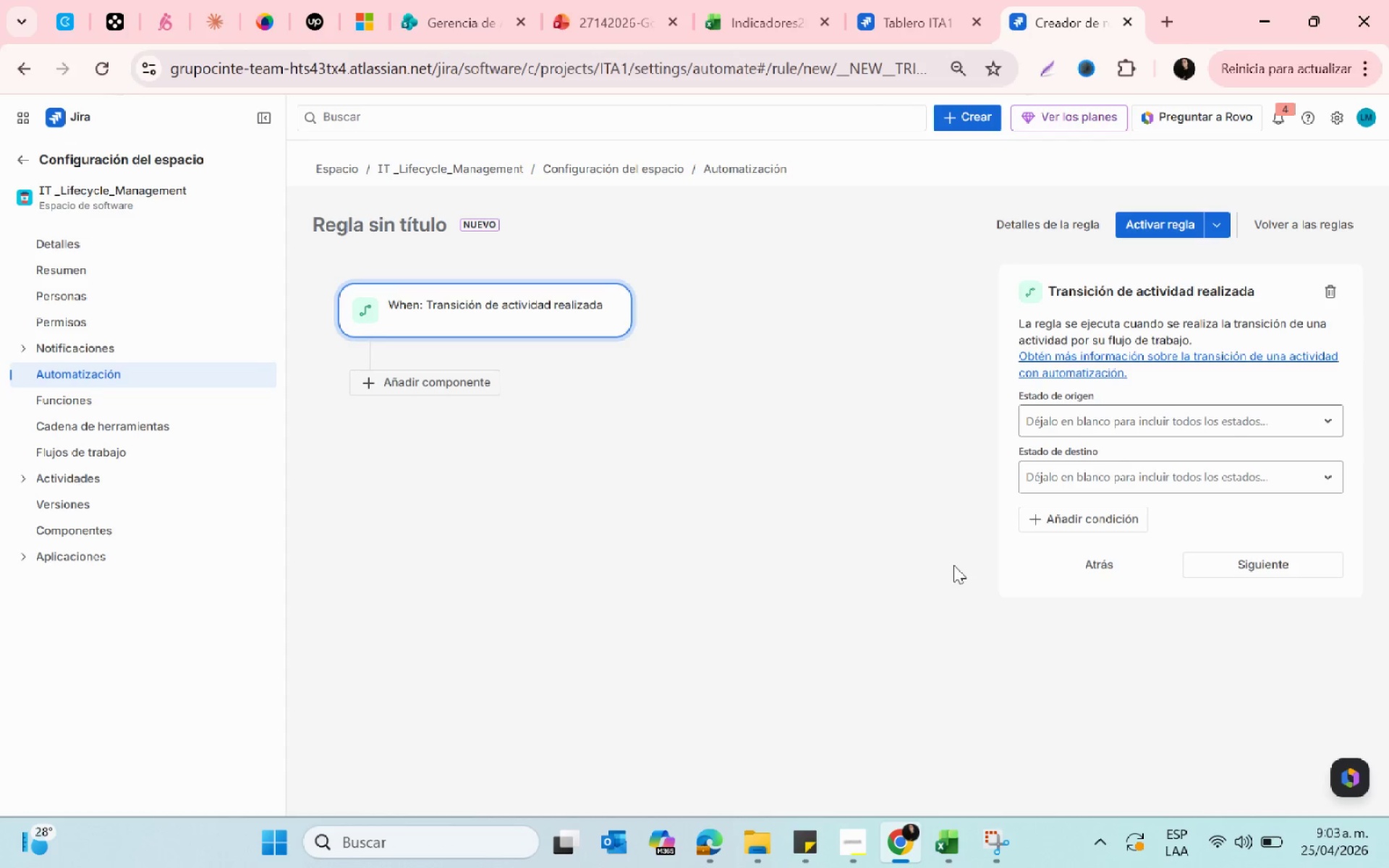 
scroll: coordinate [1162, 563], scroll_direction: down, amount: 2.0
 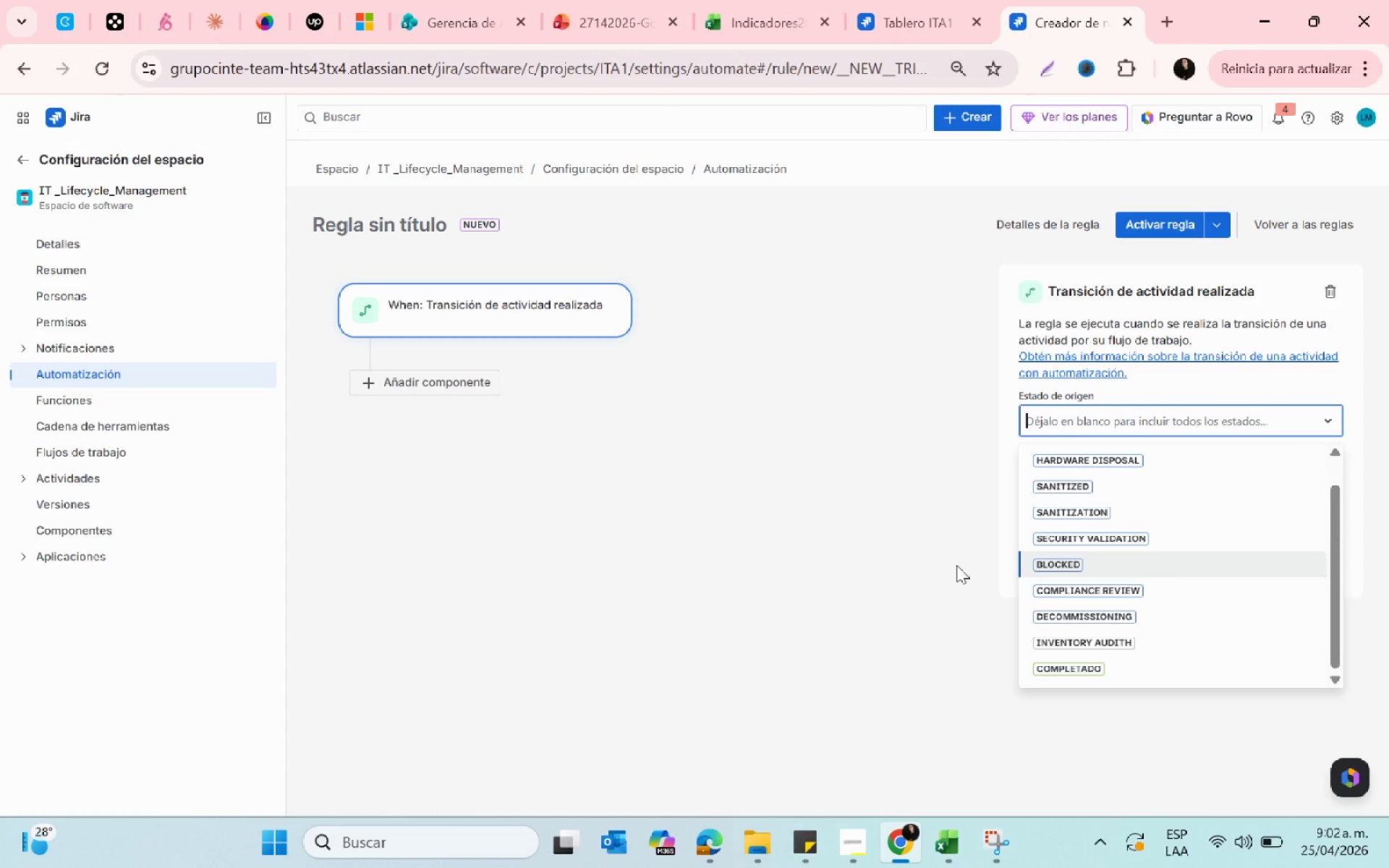 
wait(6.73)
 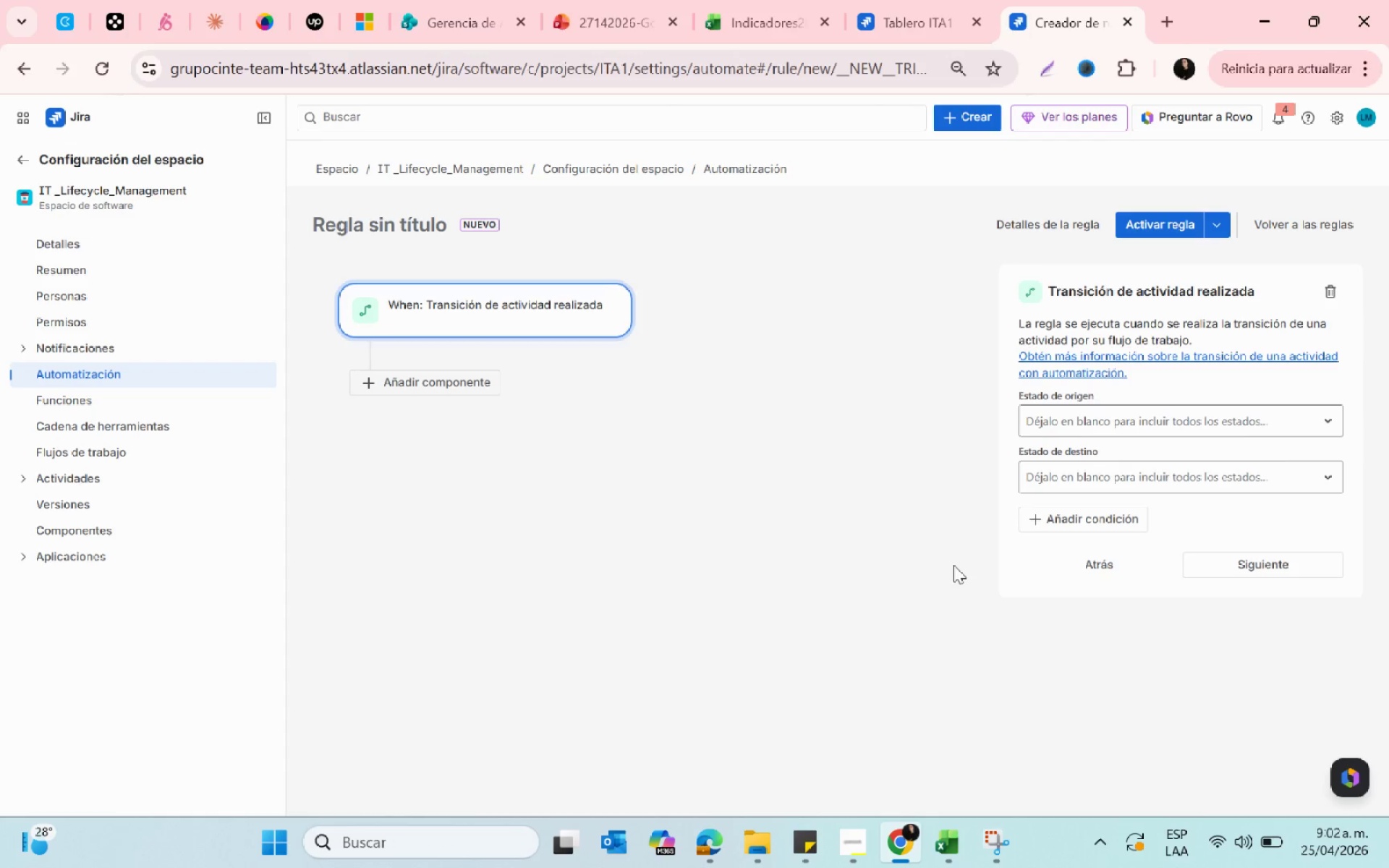 
left_click([1325, 279])
 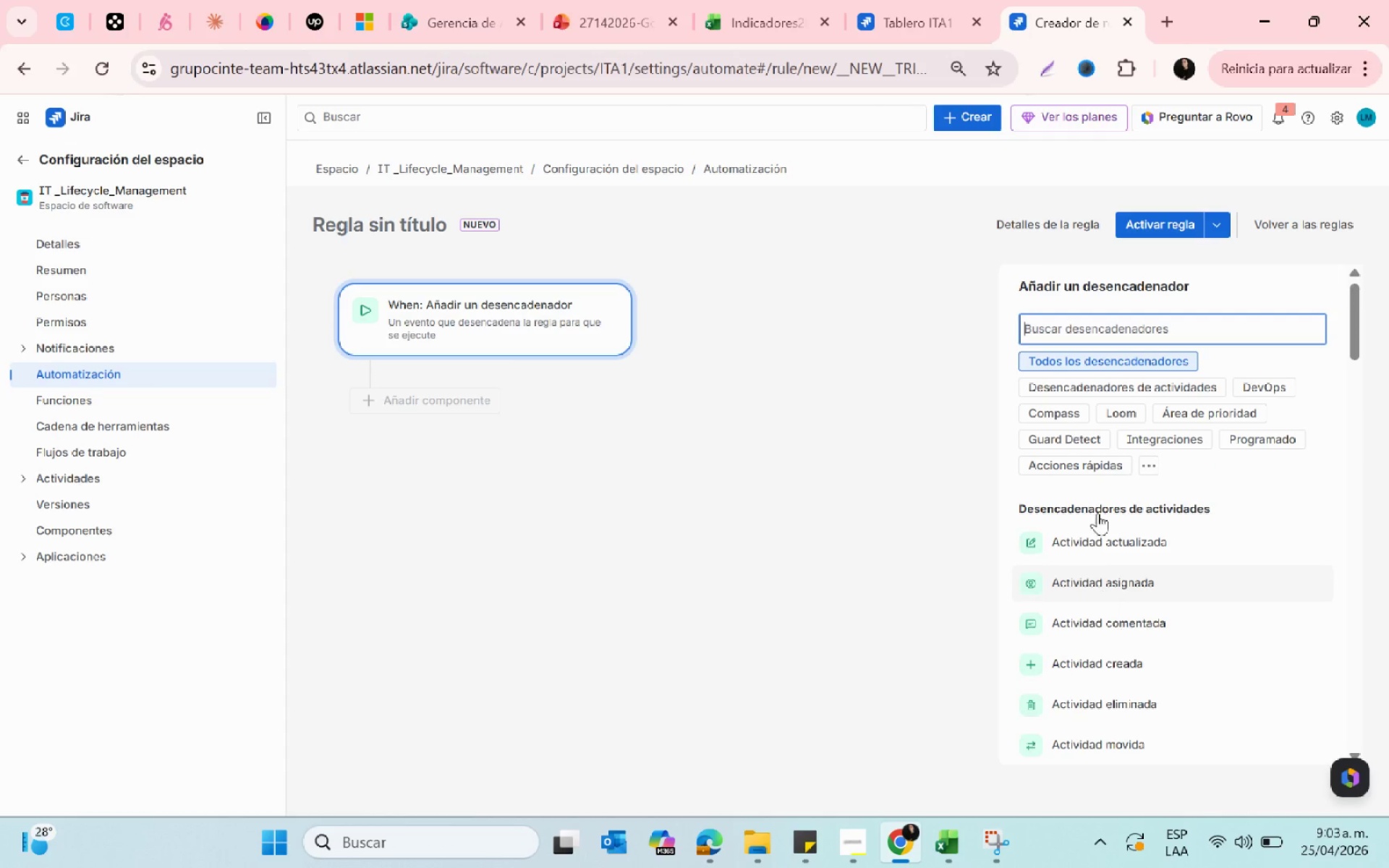 
left_click([1097, 540])
 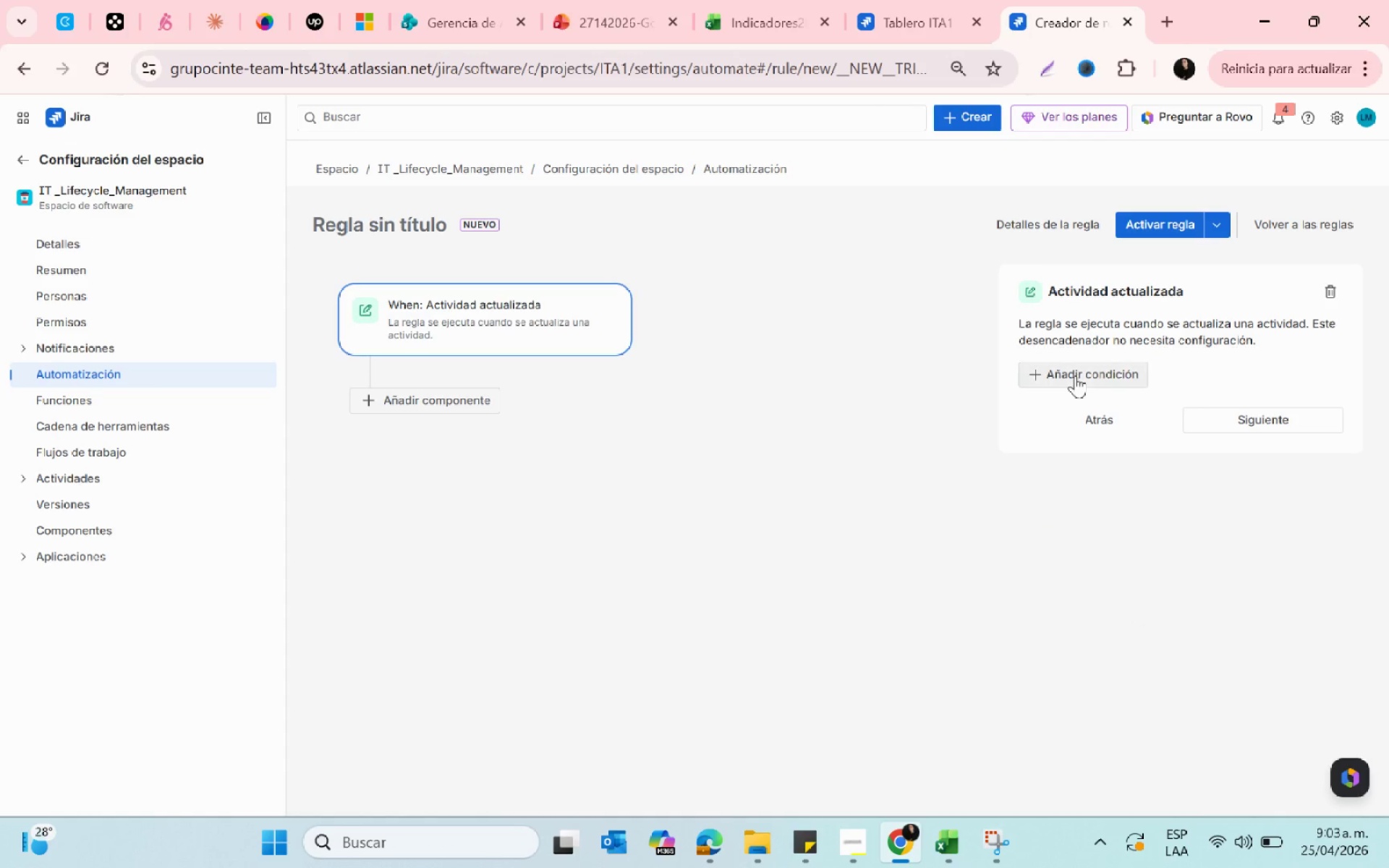 
left_click([1075, 375])
 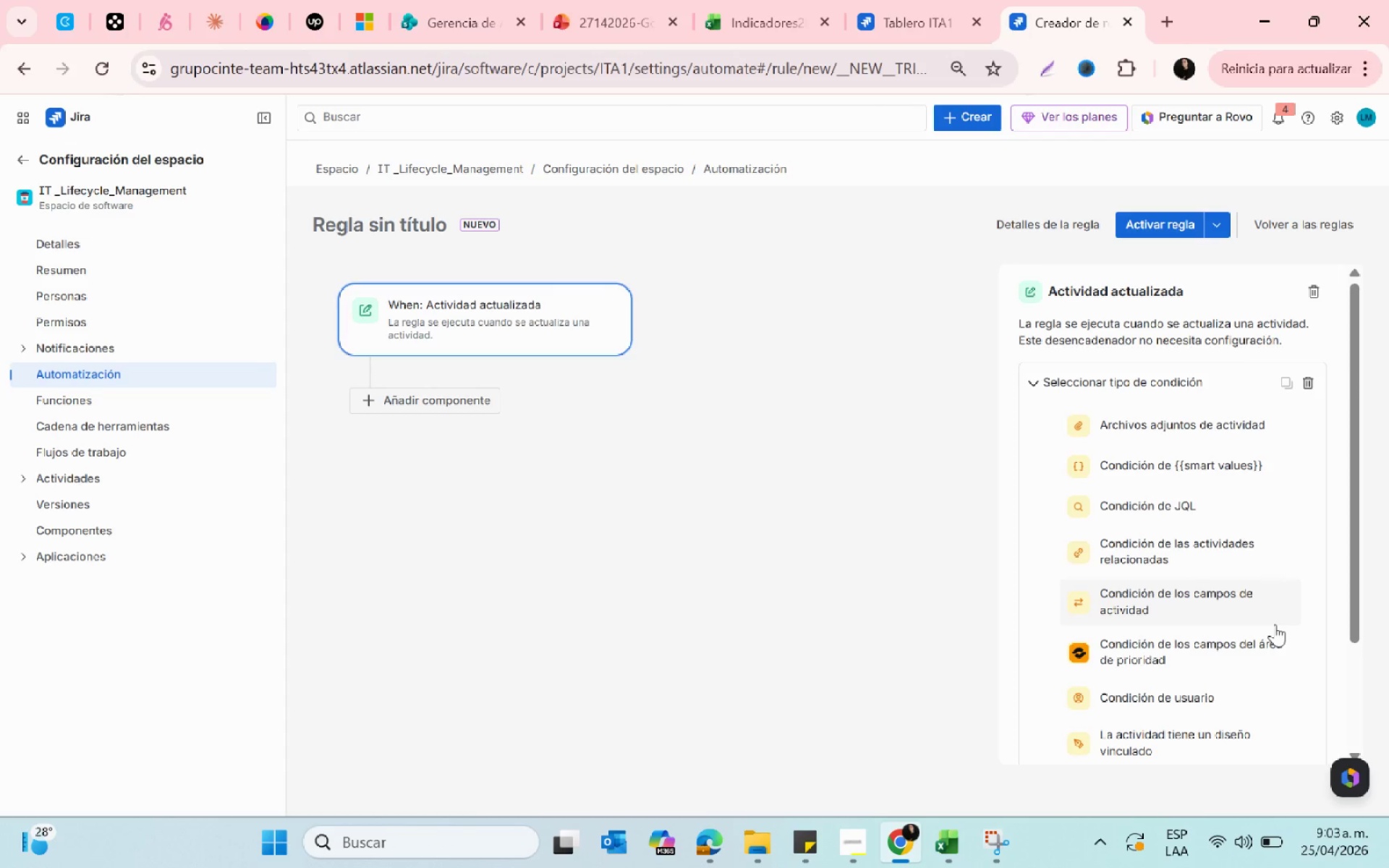 
left_click([1179, 561])
 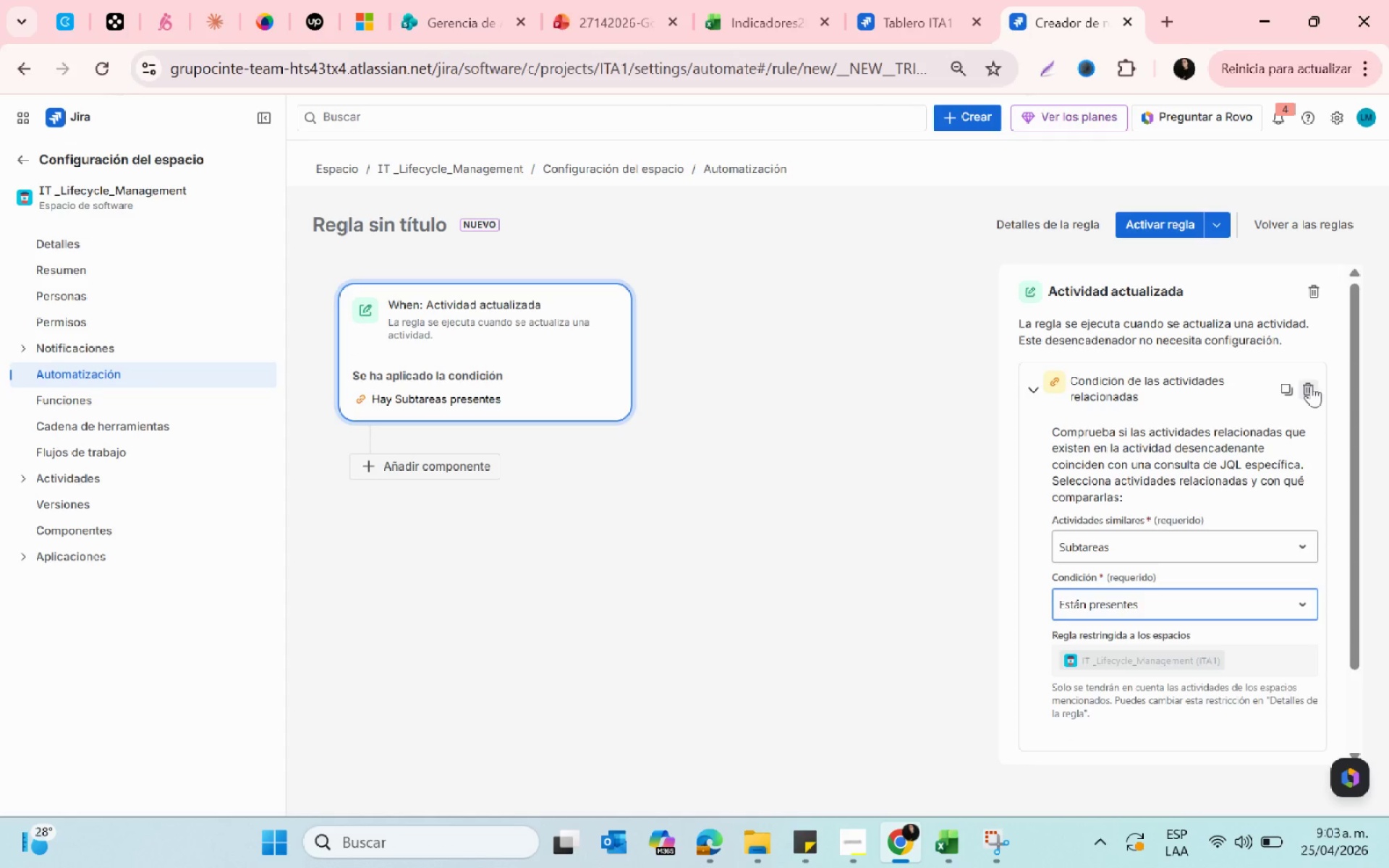 
left_click([1320, 302])
 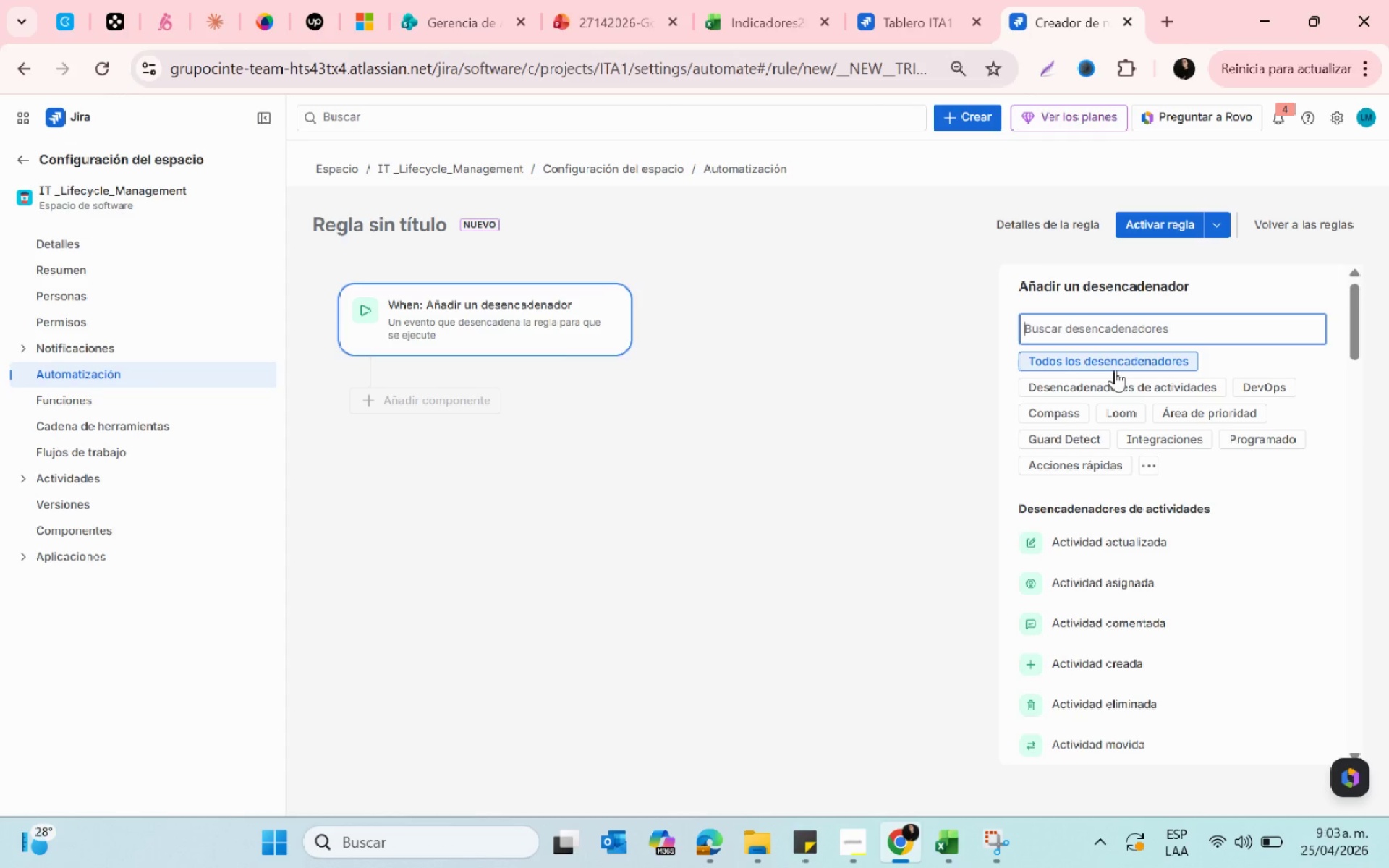 
left_click([1118, 381])
 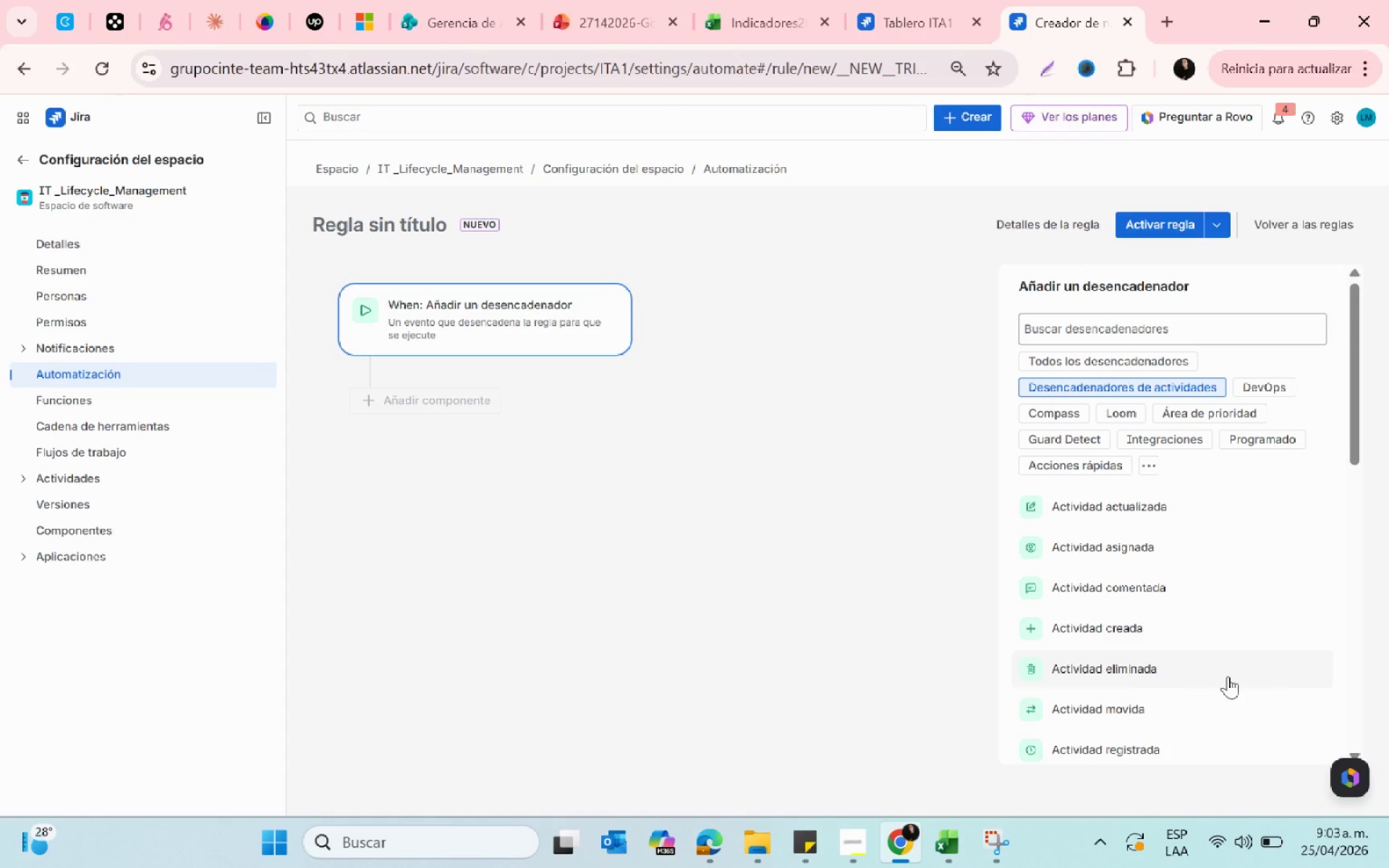 
wait(6.66)
 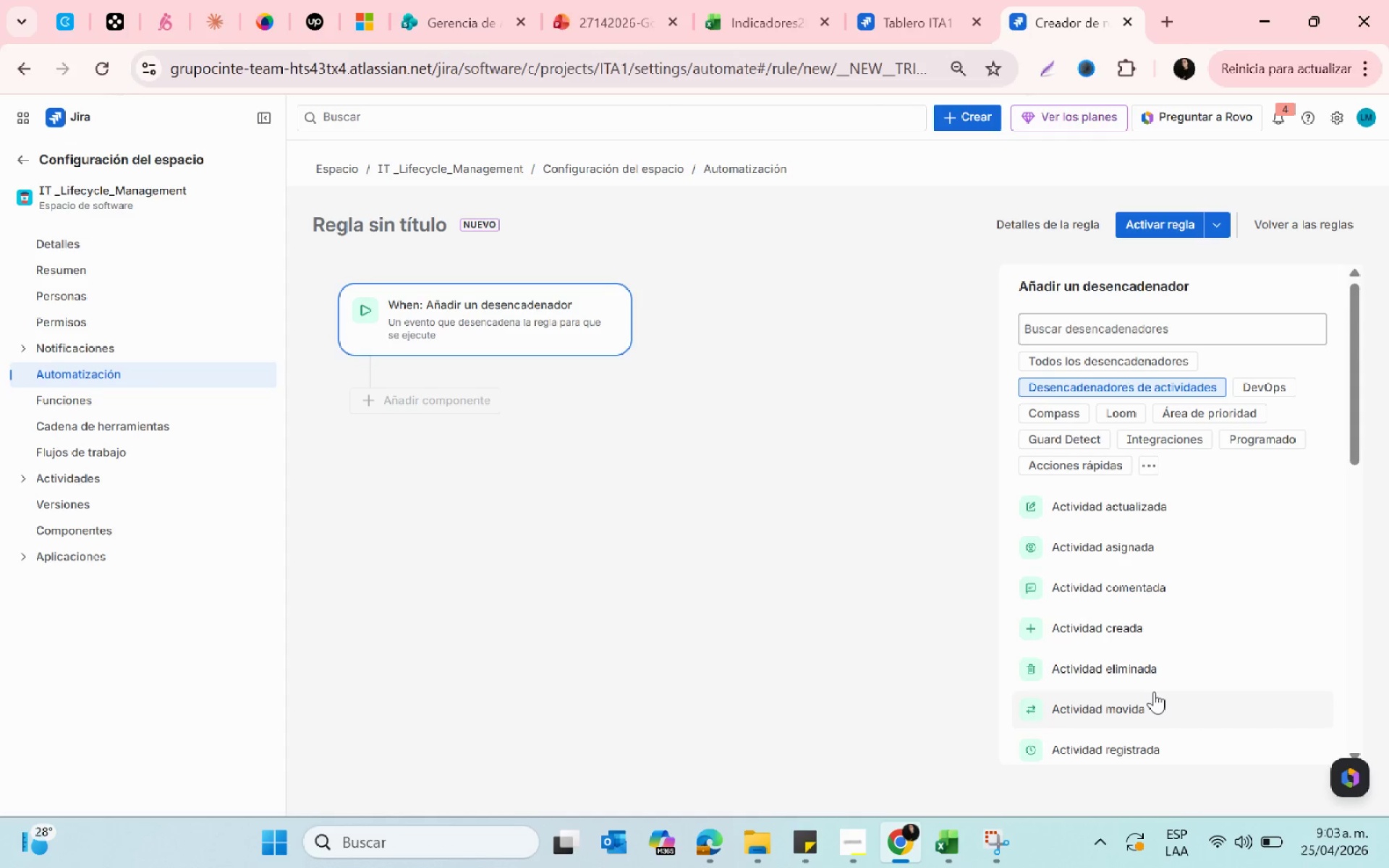 
scroll: coordinate [1228, 676], scroll_direction: down, amount: 5.0
 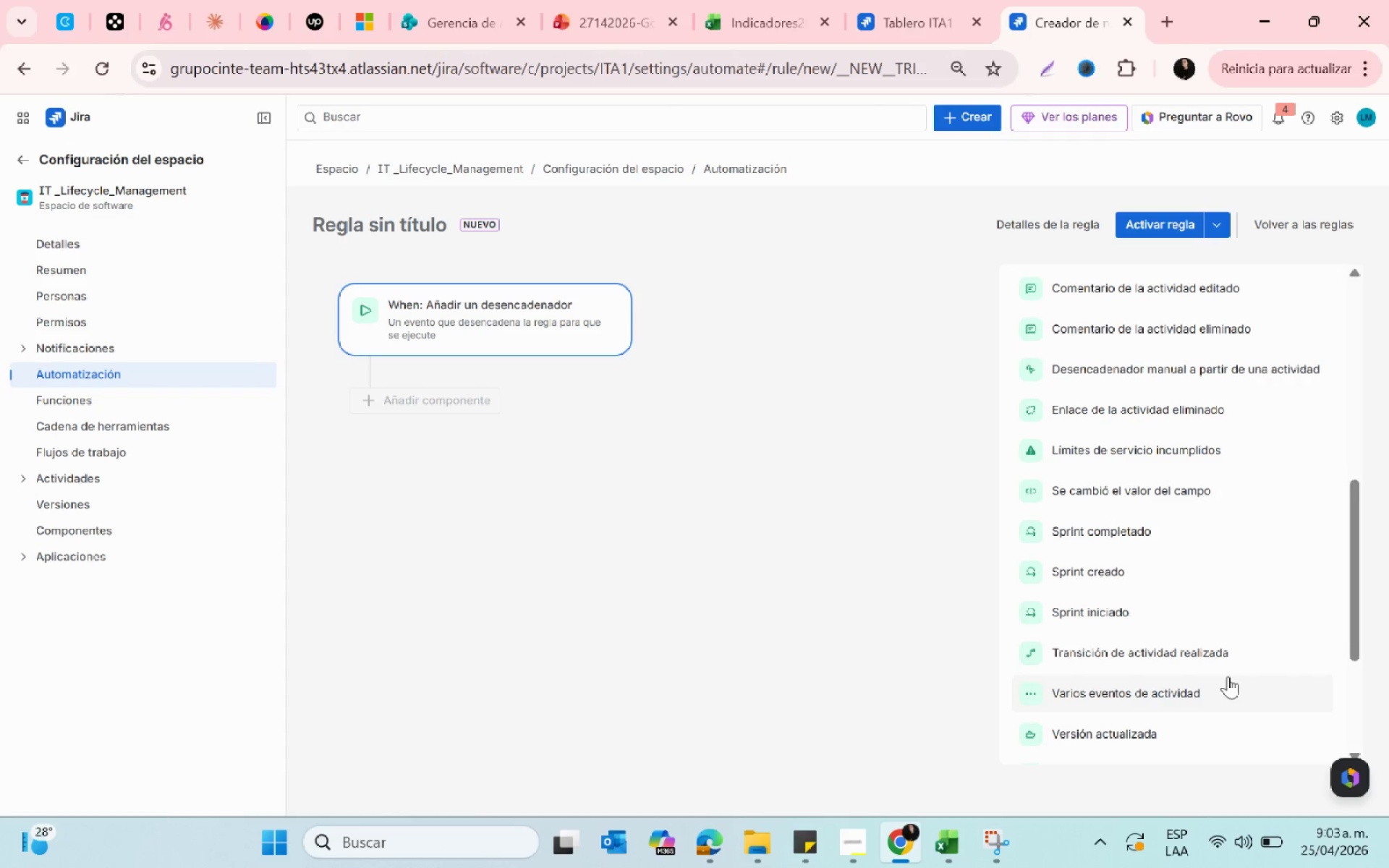 
left_click([1191, 647])
 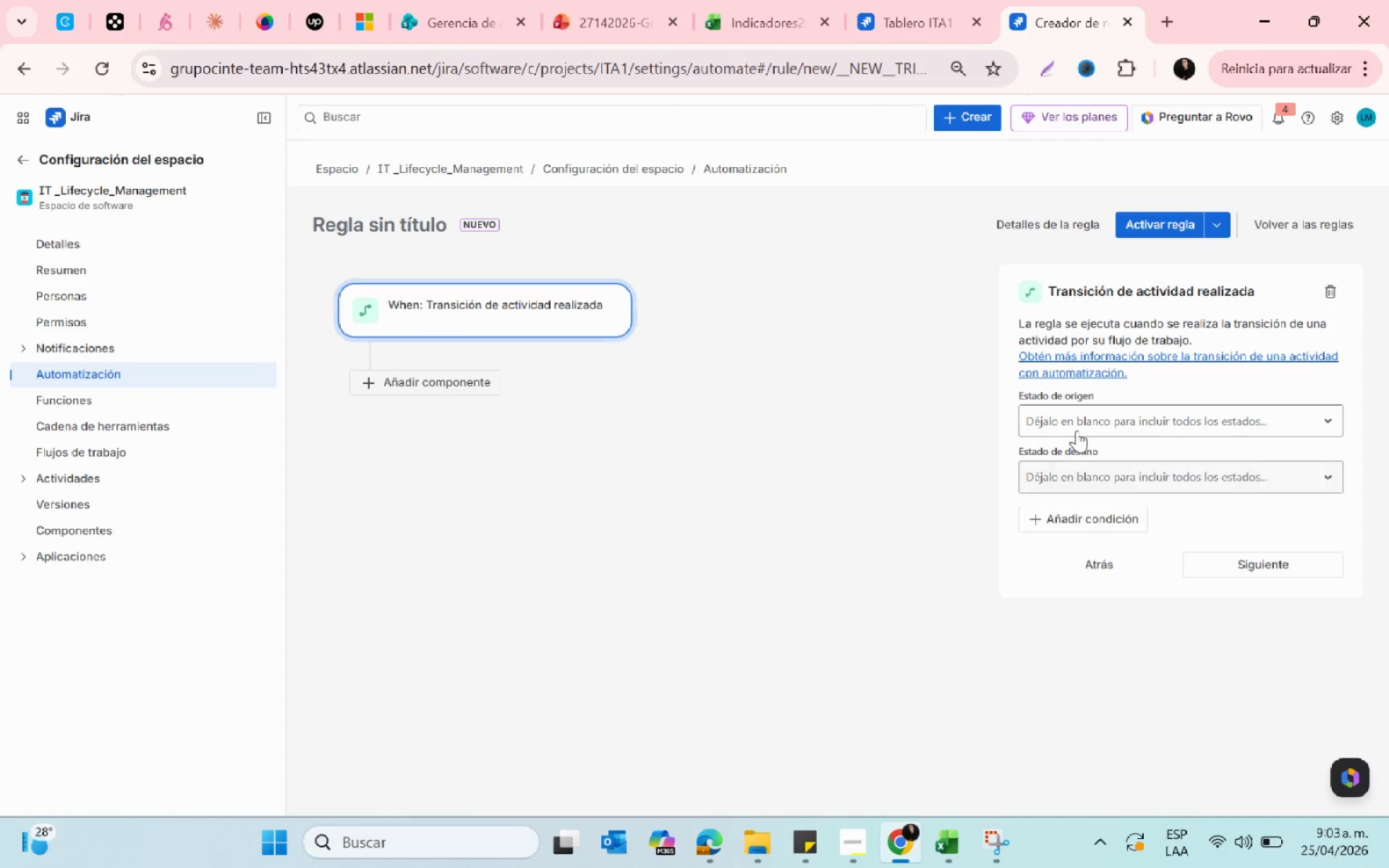 
left_click([1076, 430])
 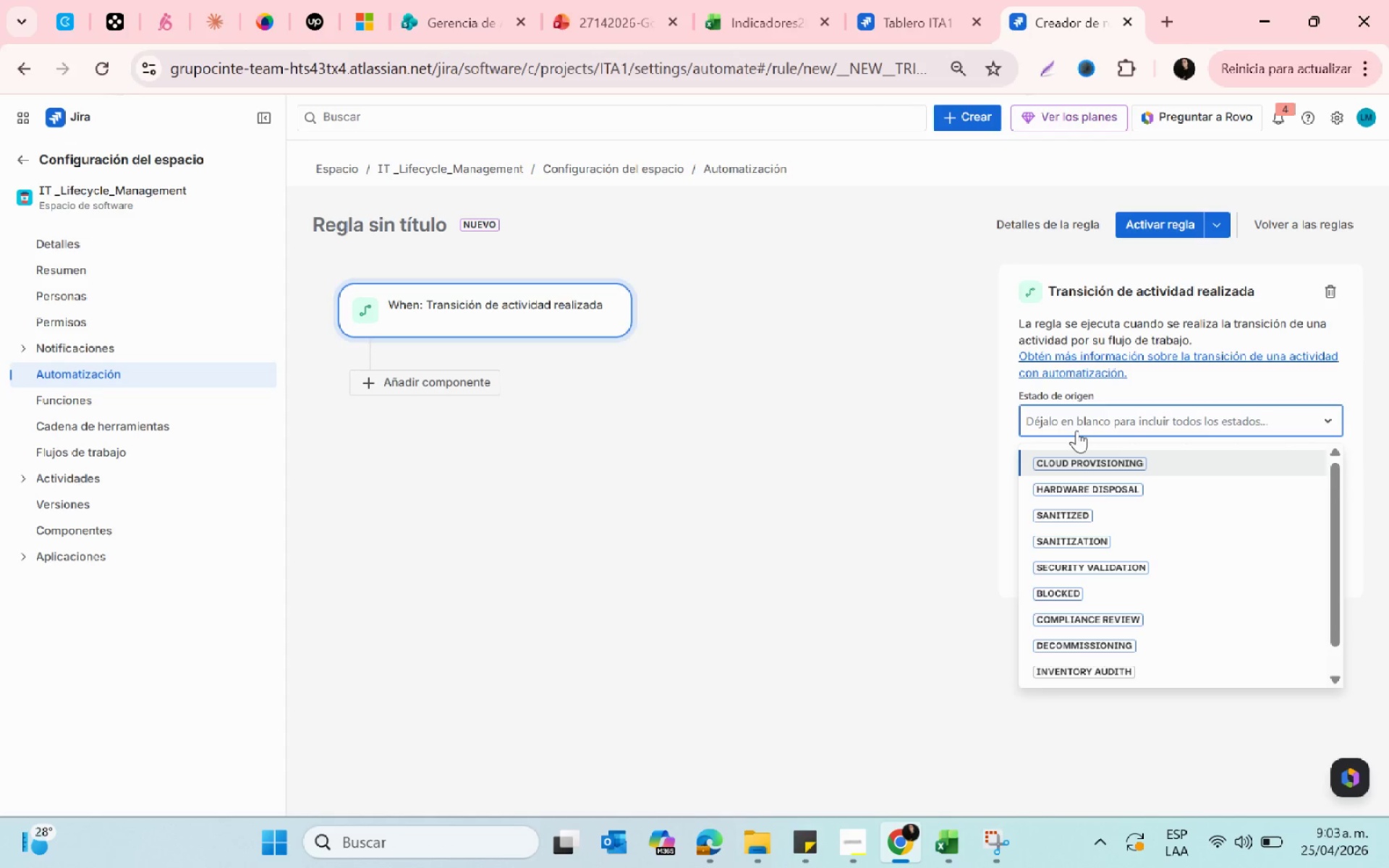 
left_click([833, 595])
 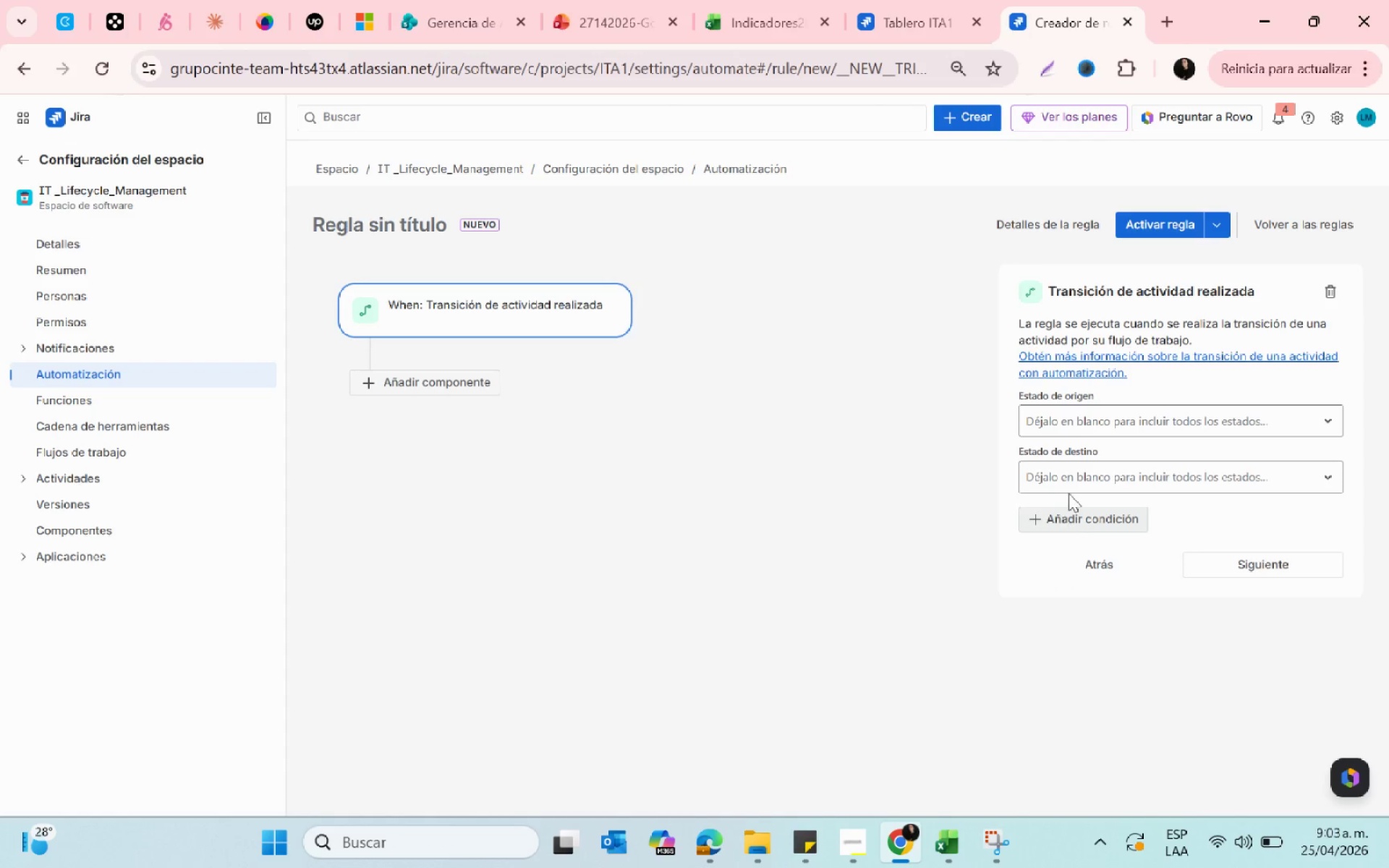 
left_click([1060, 475])
 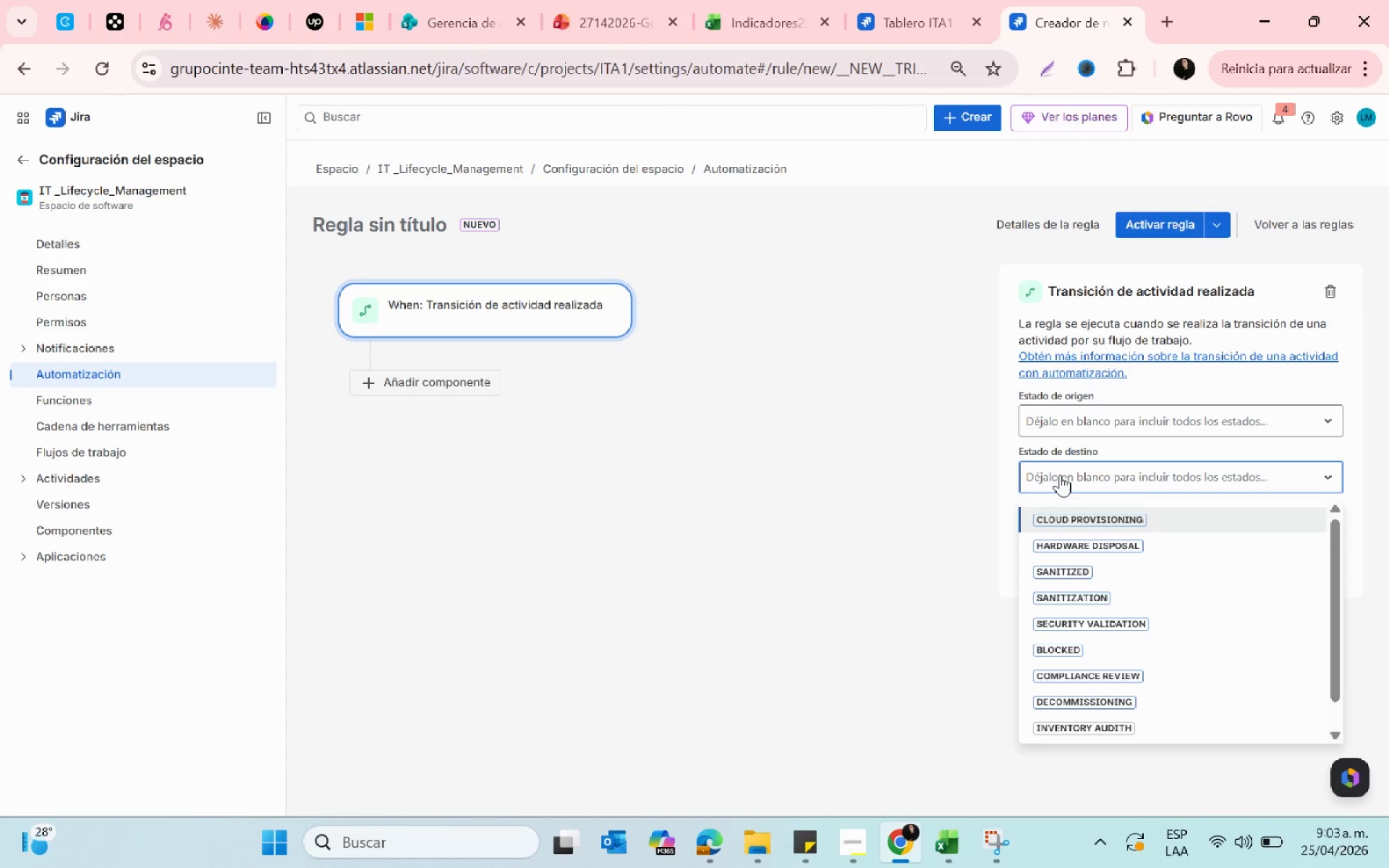 
left_click([763, 563])
 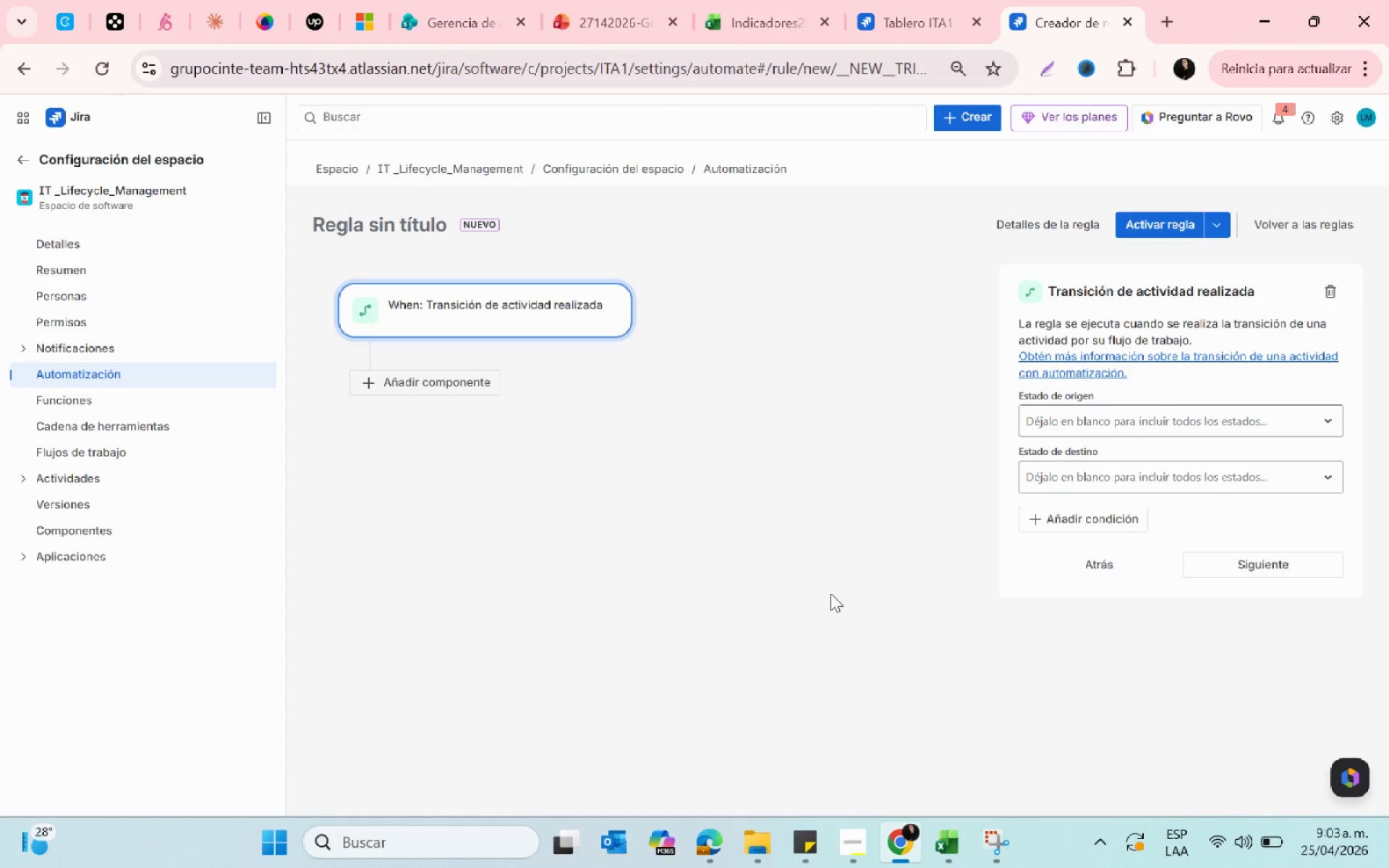 
wait(7.92)
 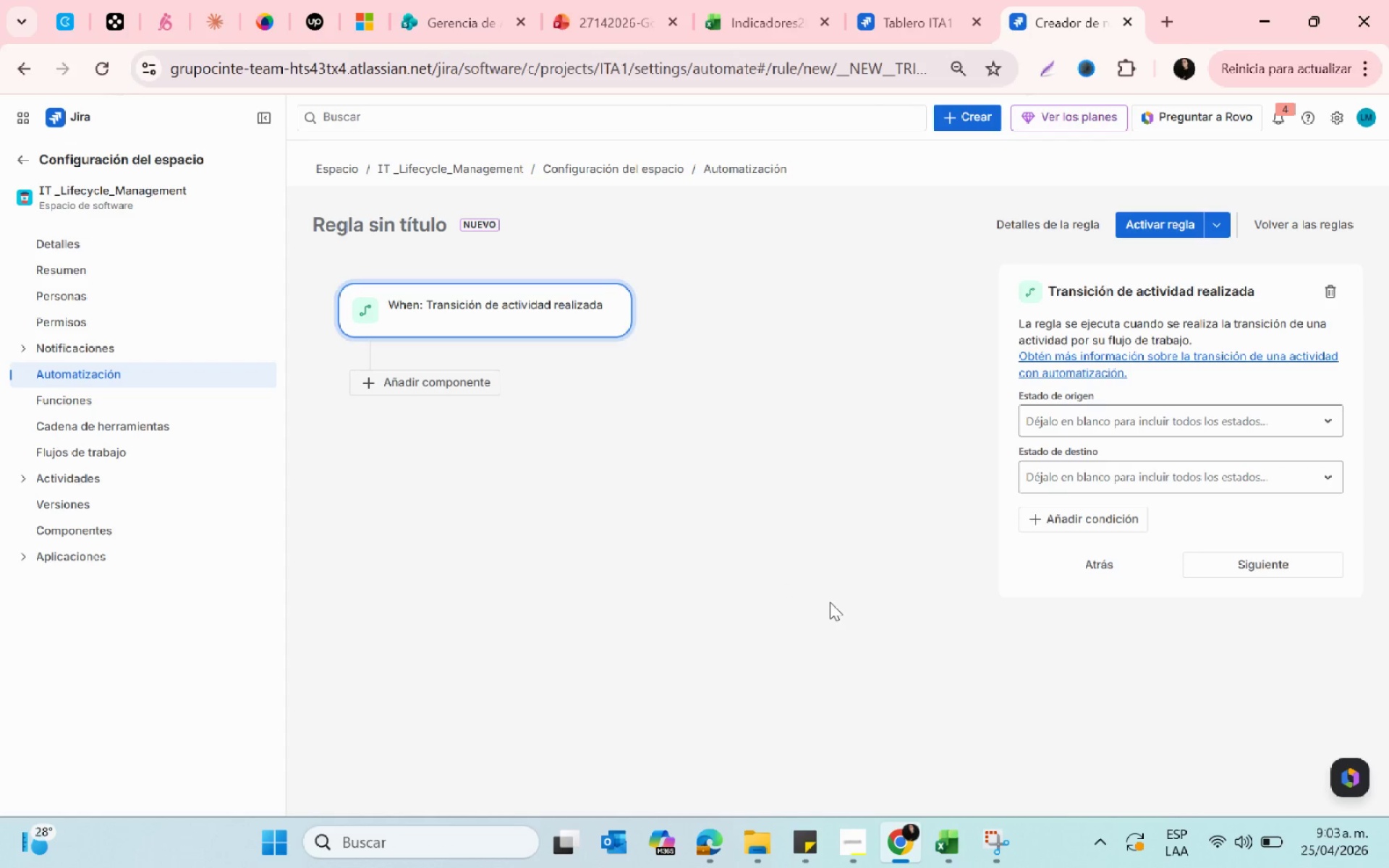 
left_click([1326, 291])
 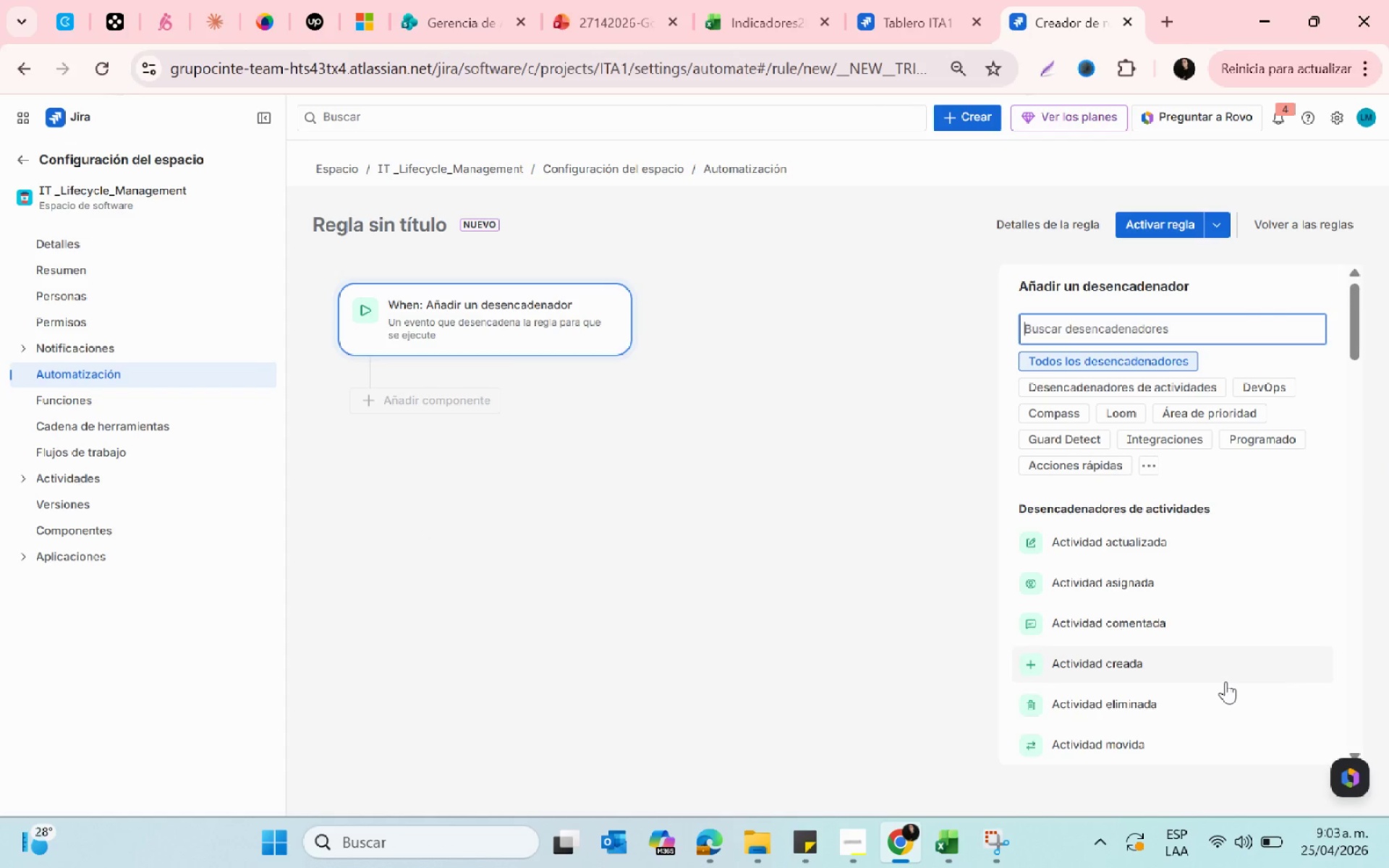 
wait(6.19)
 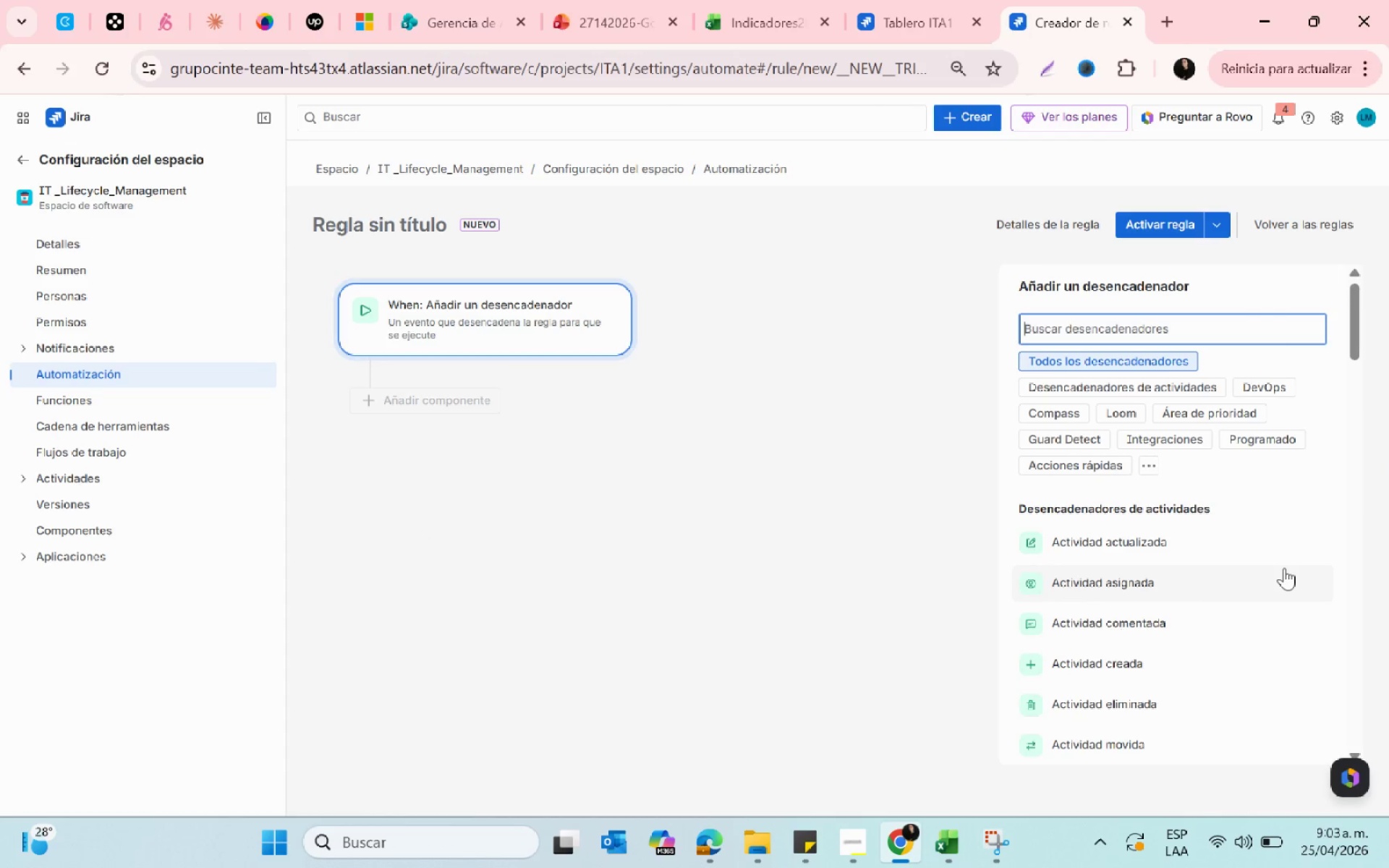 
left_click([1101, 542])
 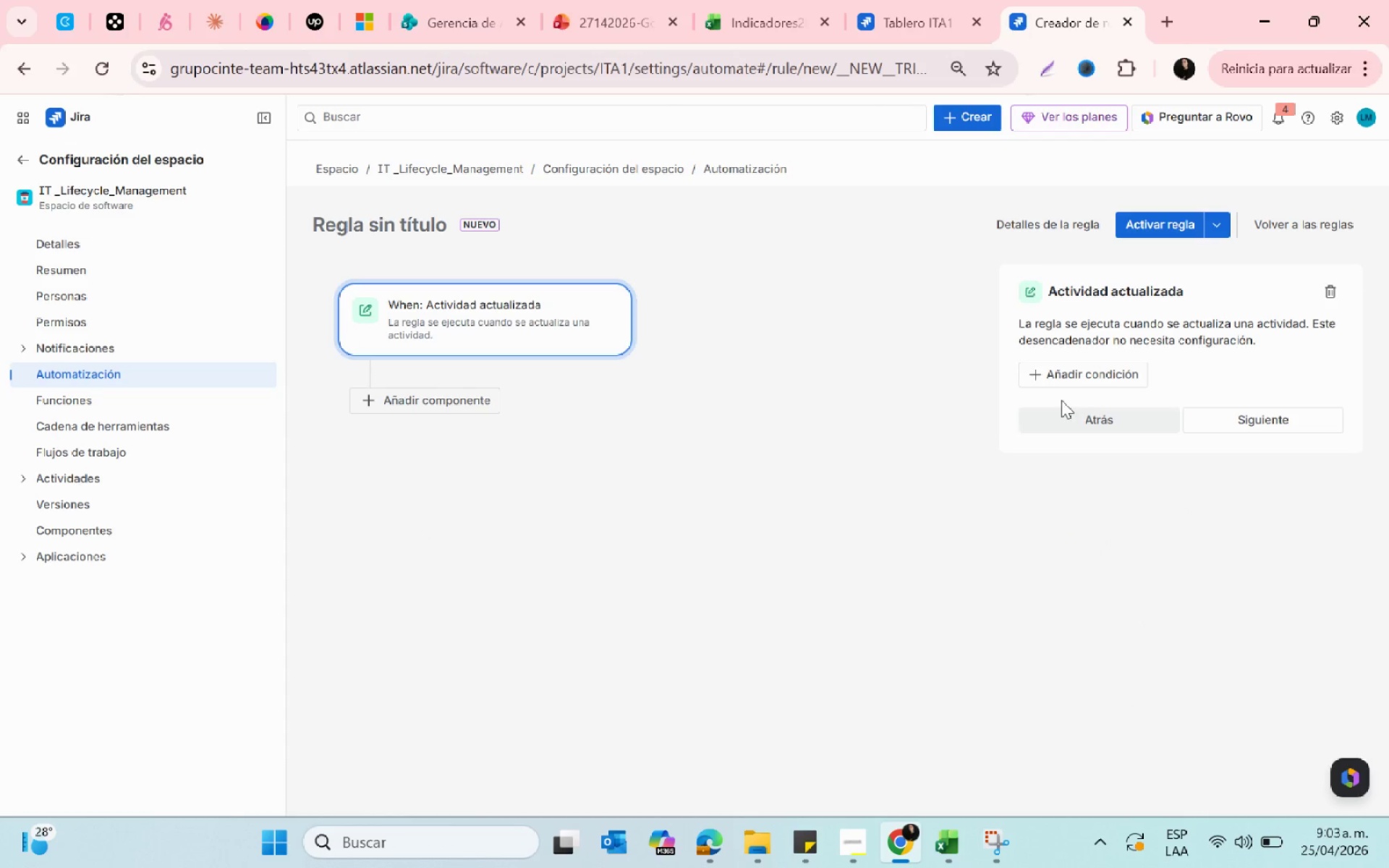 
left_click([1065, 374])
 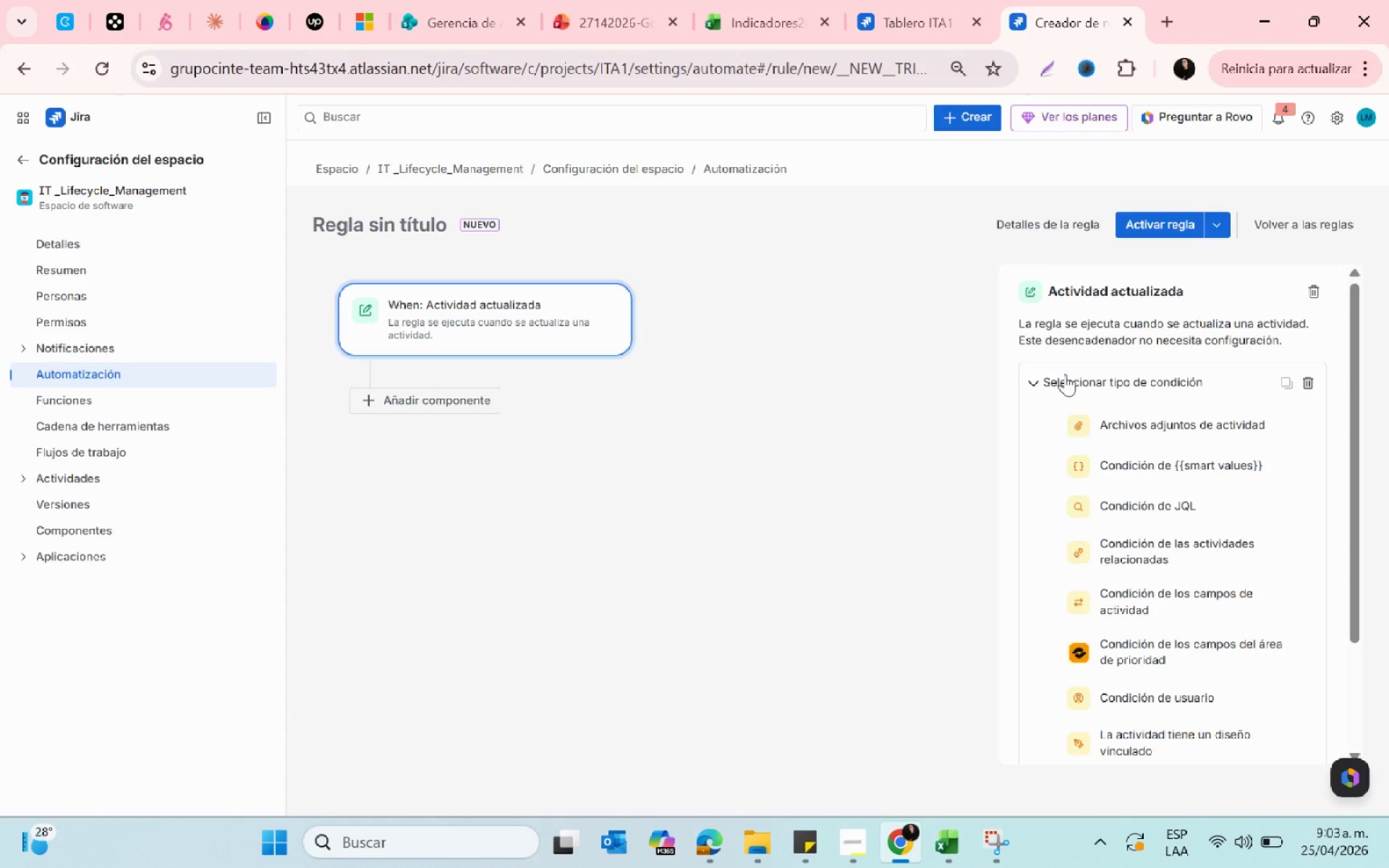 
left_click([1194, 550])
 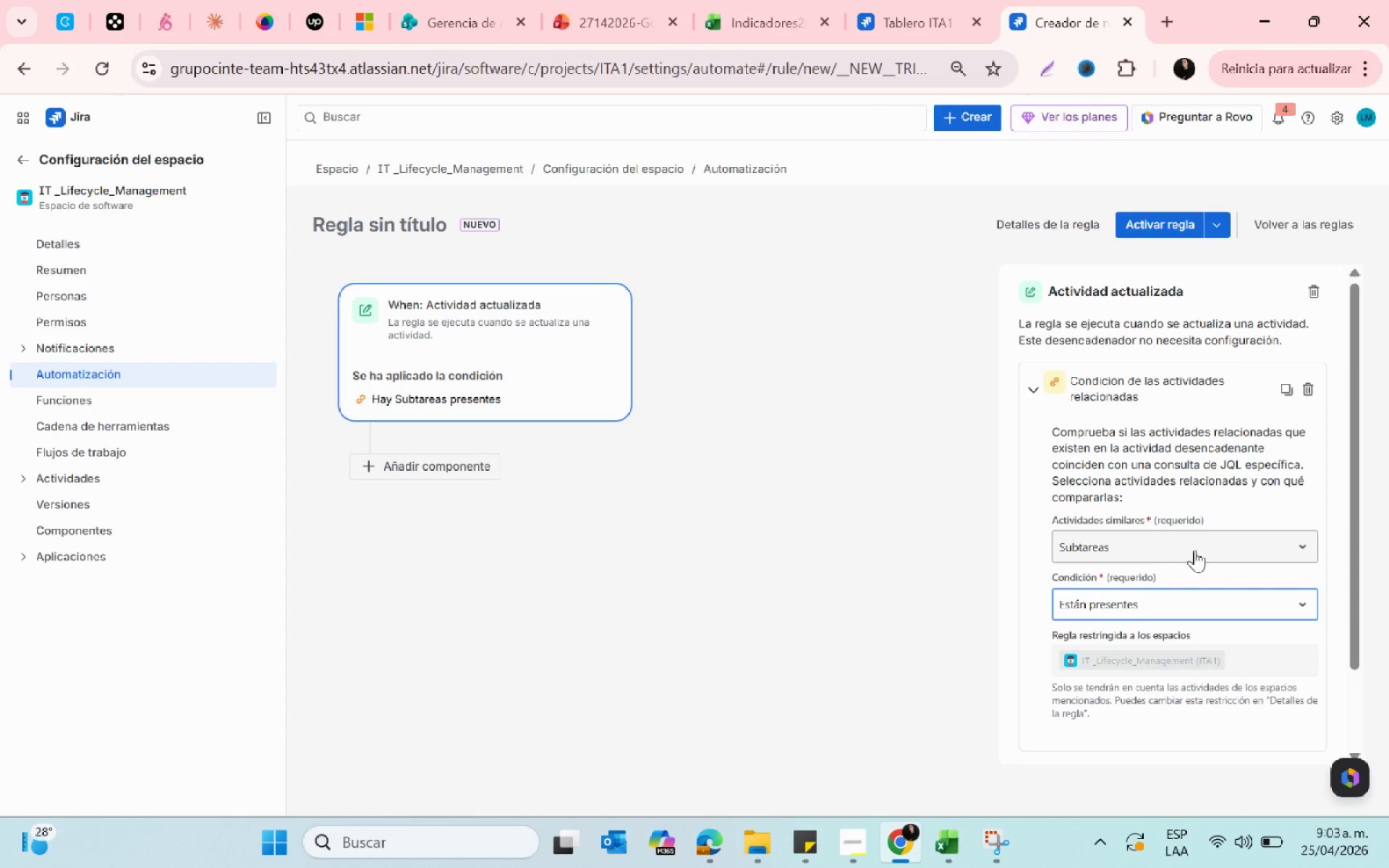 
left_click([1194, 548])
 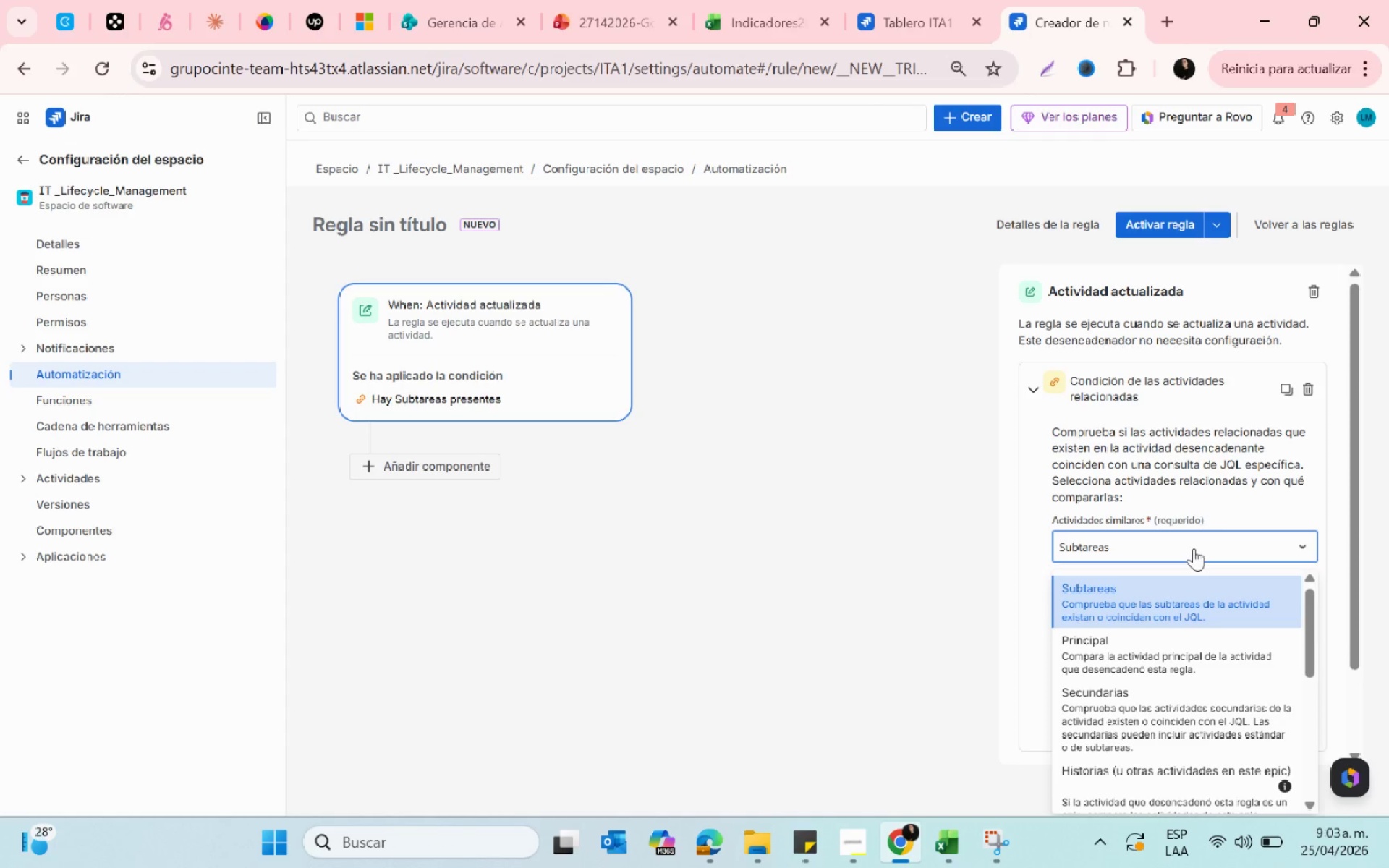 
left_click([1194, 548])
 